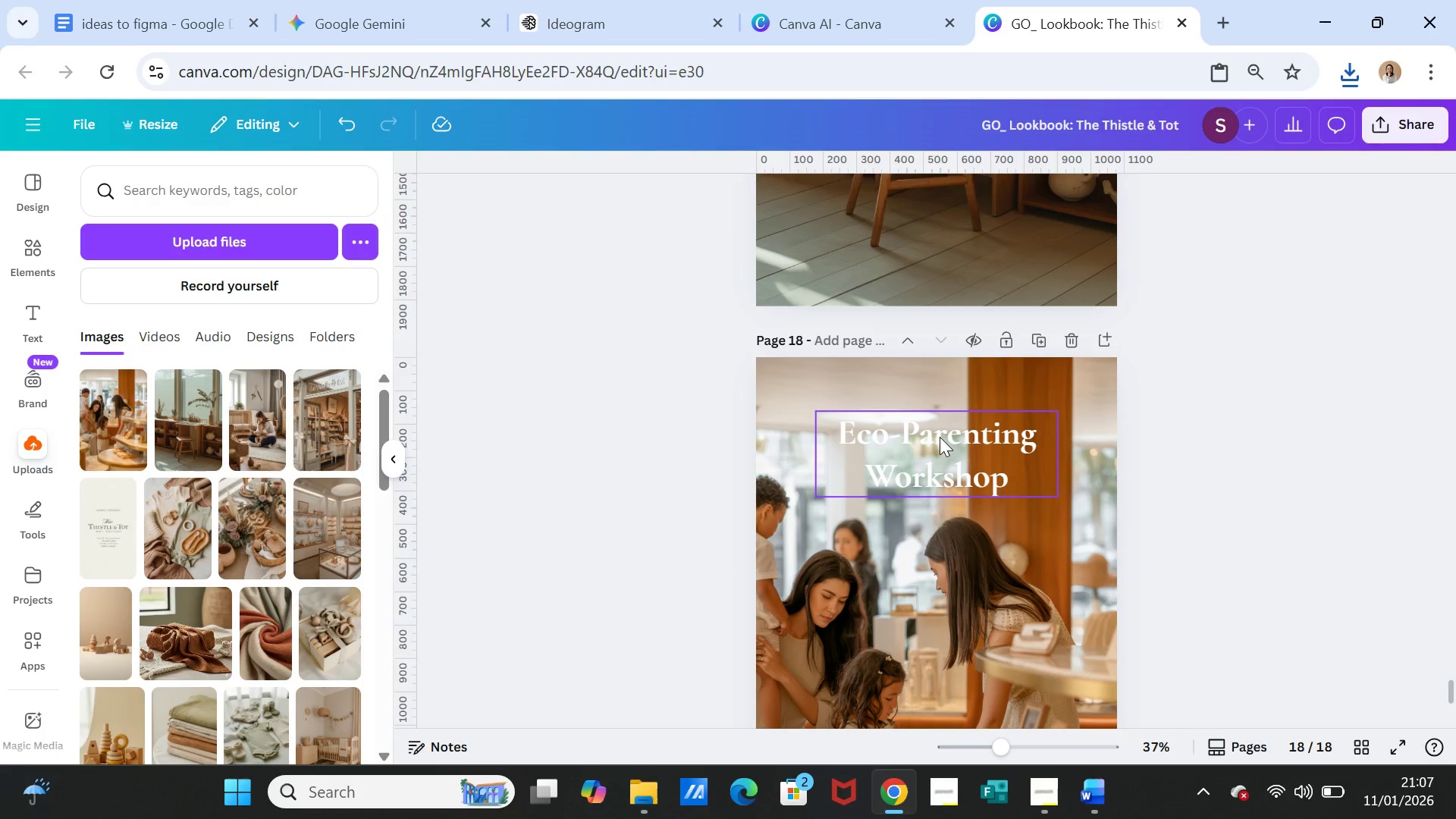 
double_click([940, 437])
 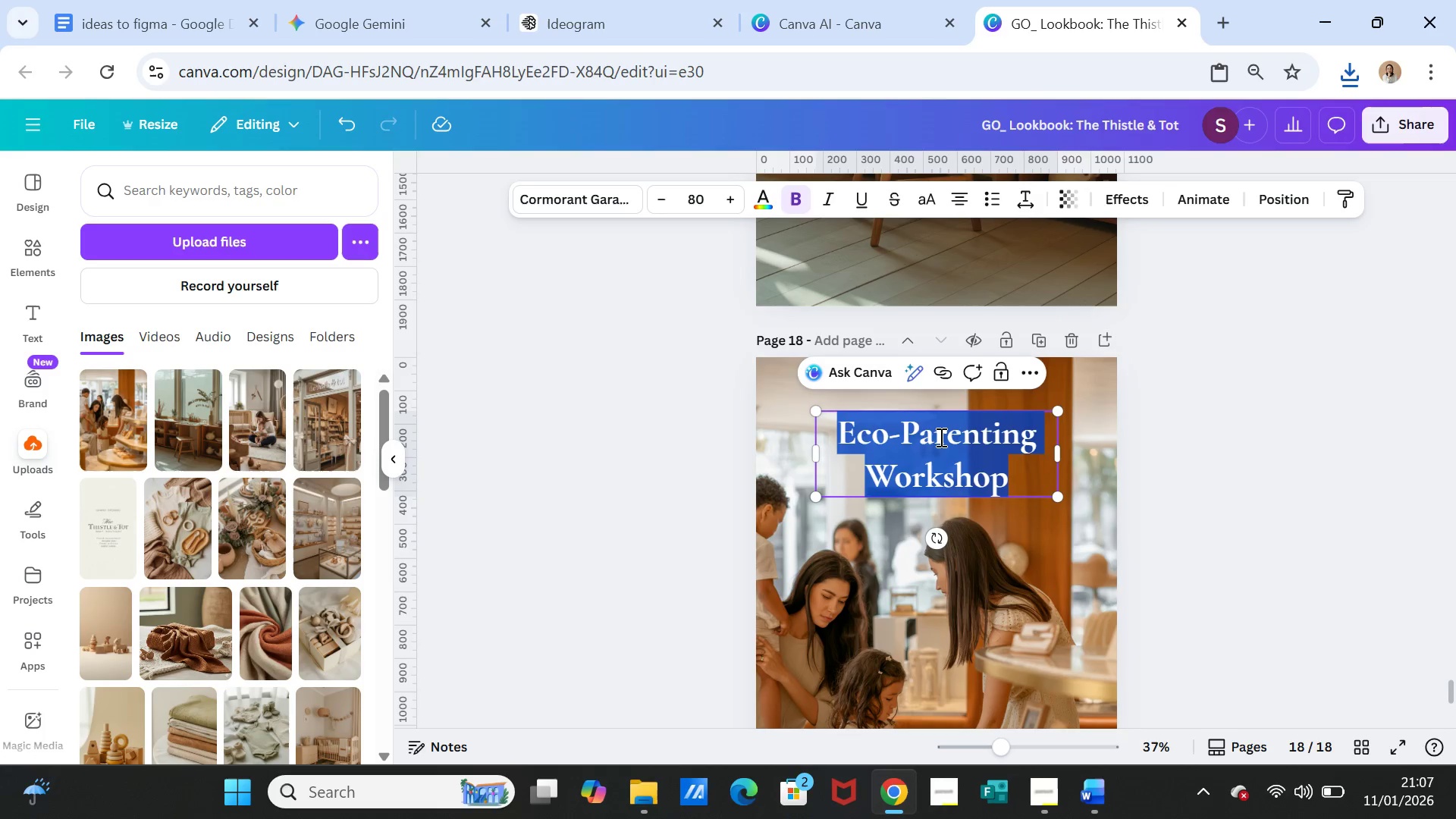 
triple_click([940, 437])
 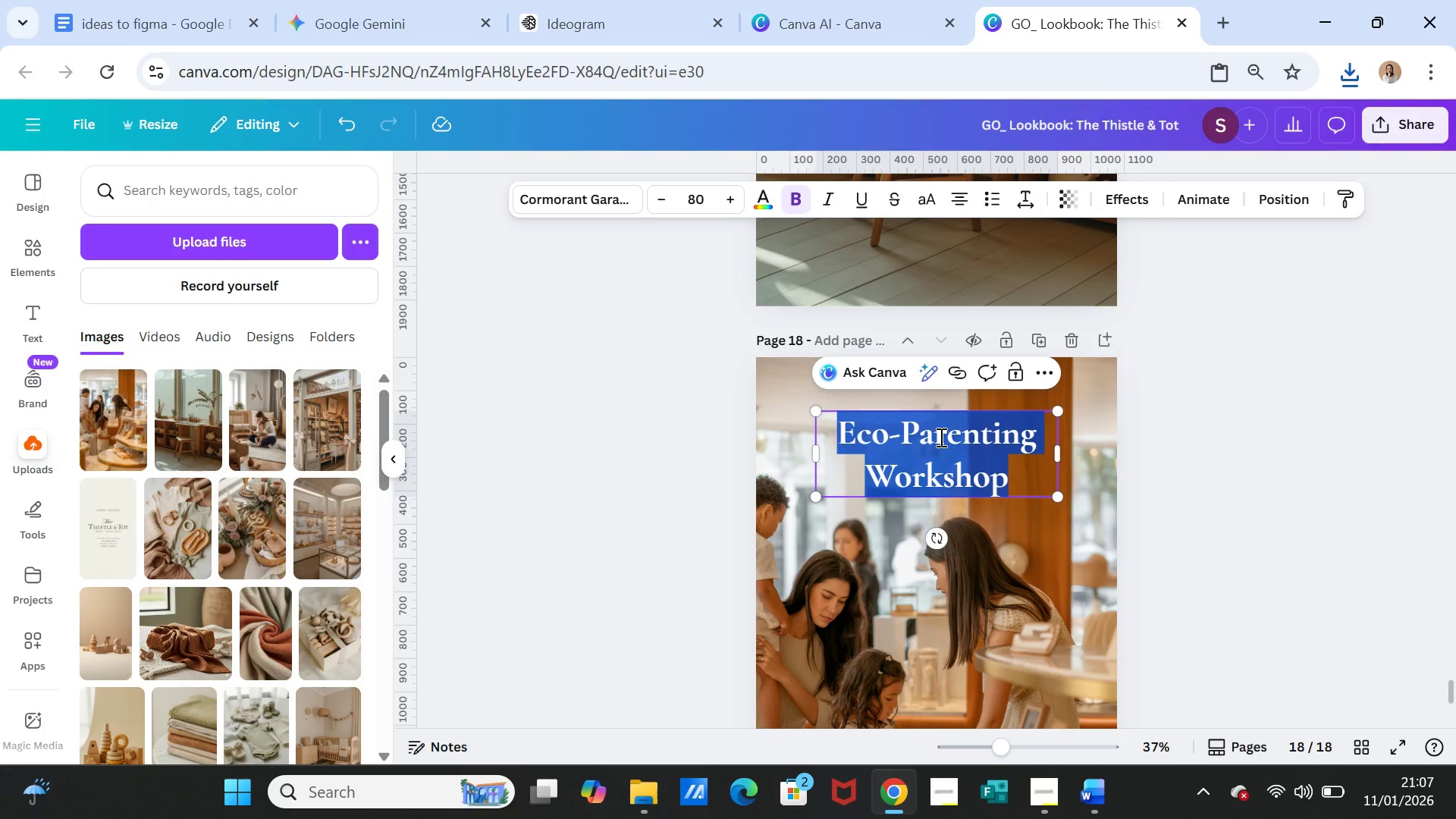 
key(Control+V)
 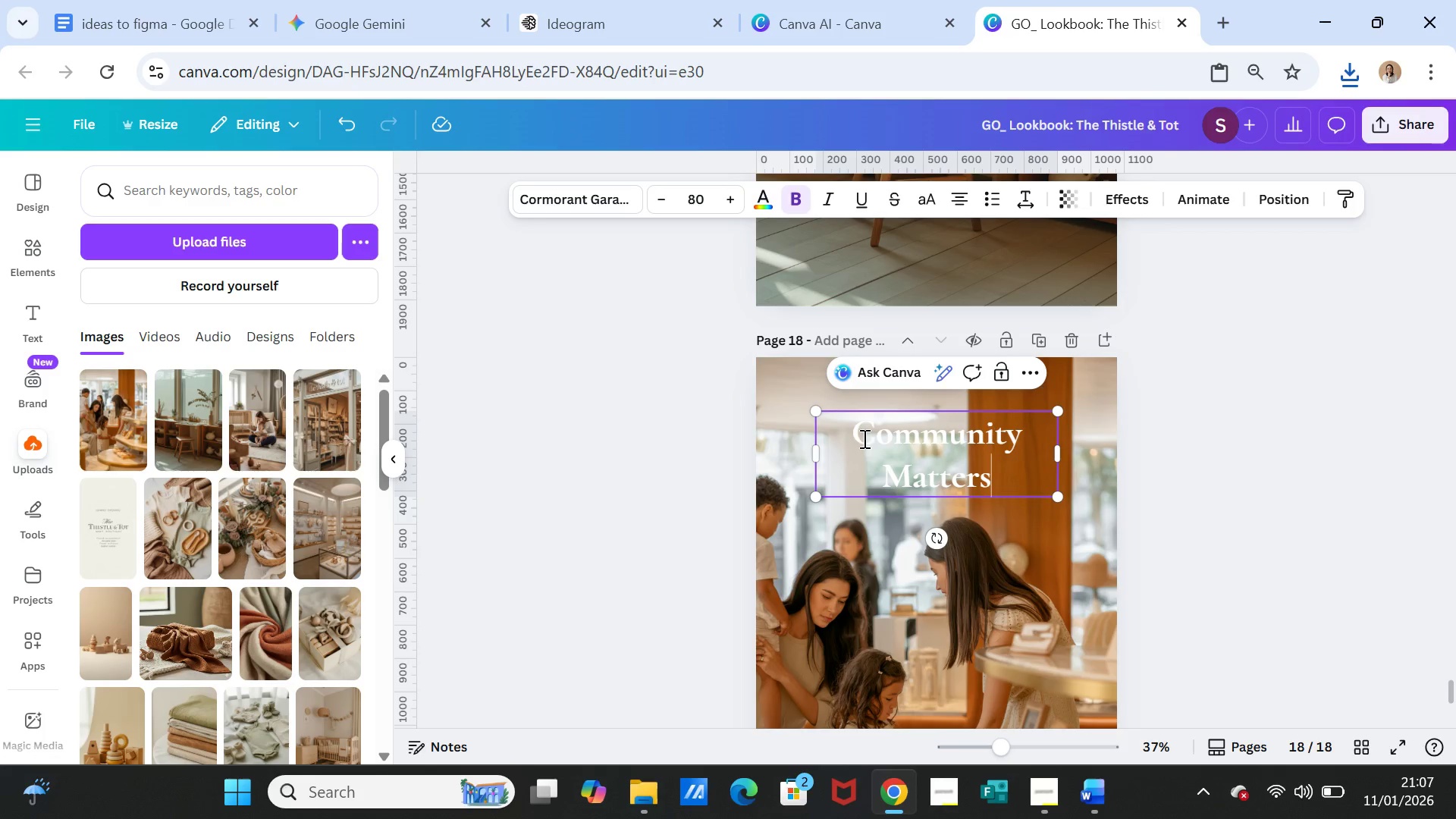 
left_click([855, 435])
 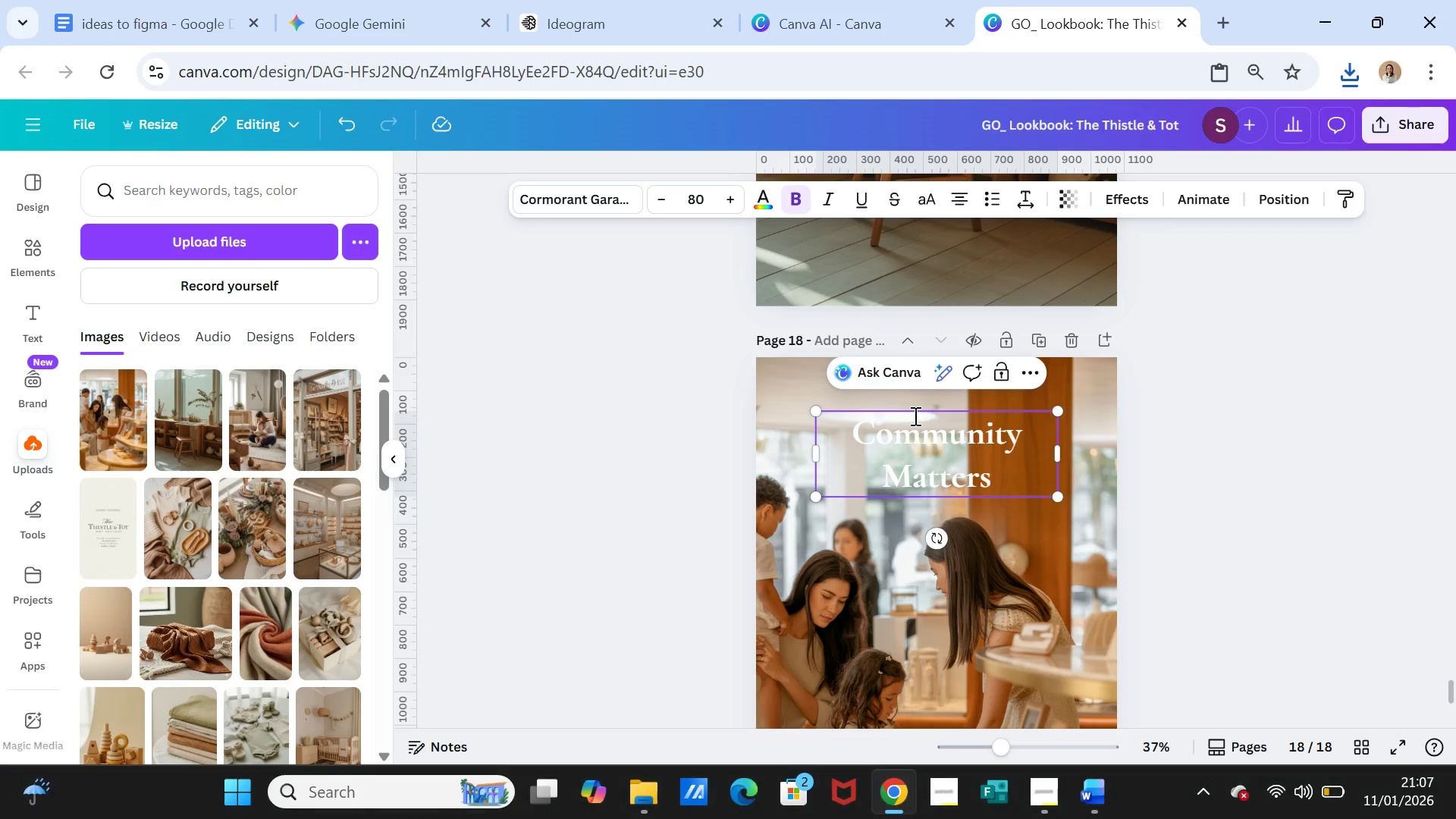 
key(Backspace)
 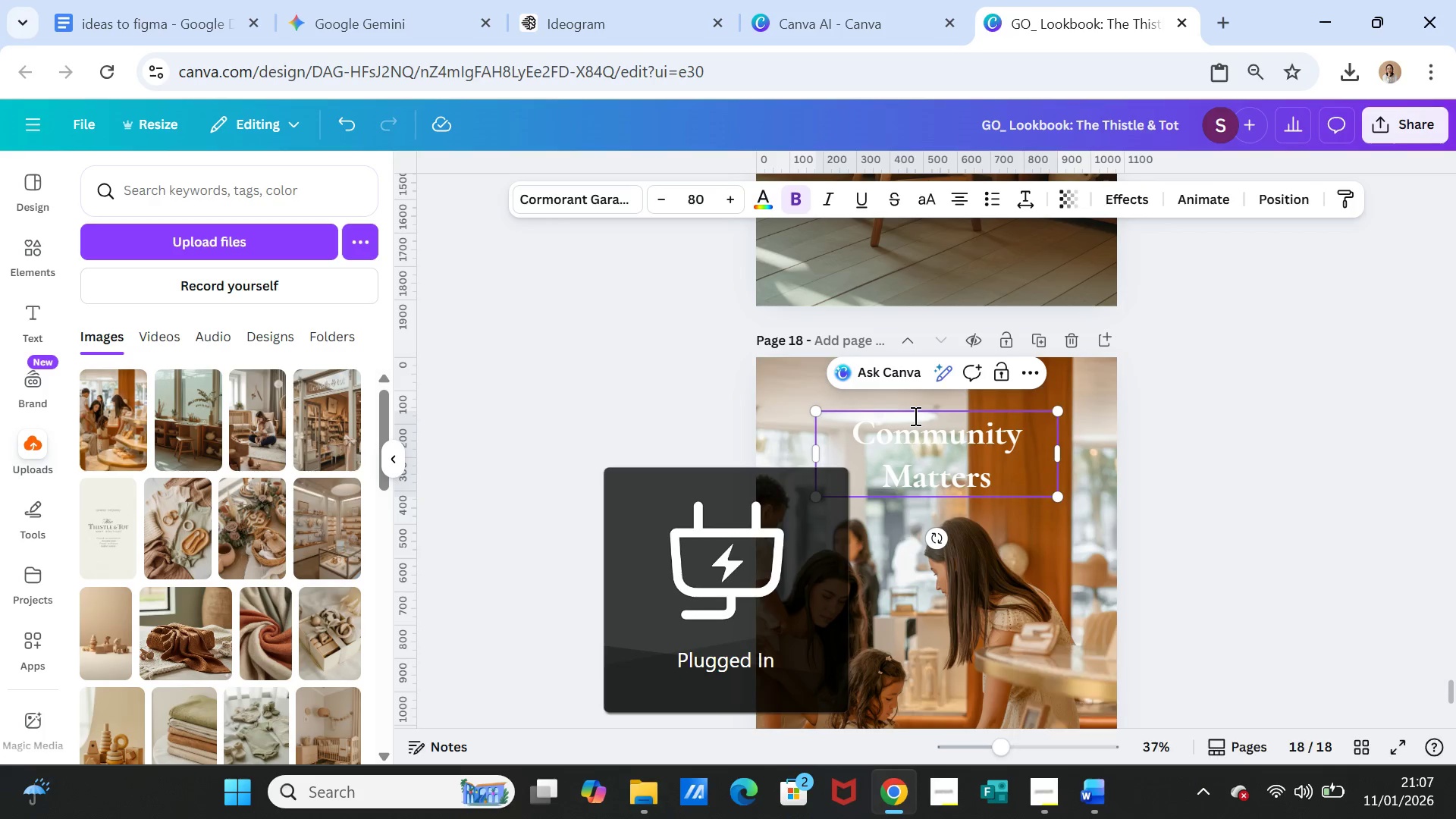 
wait(14.62)
 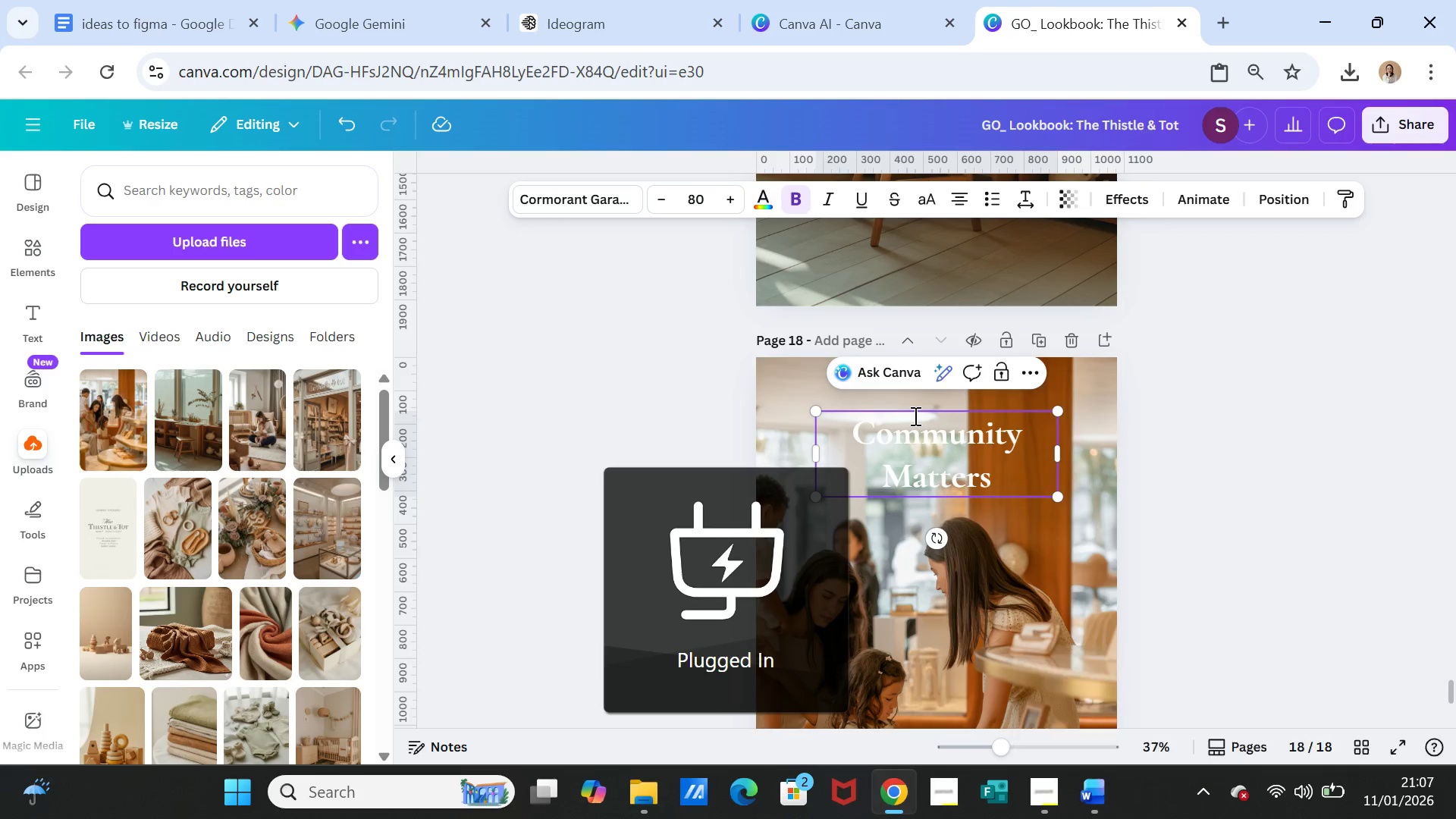 
left_click([1204, 507])
 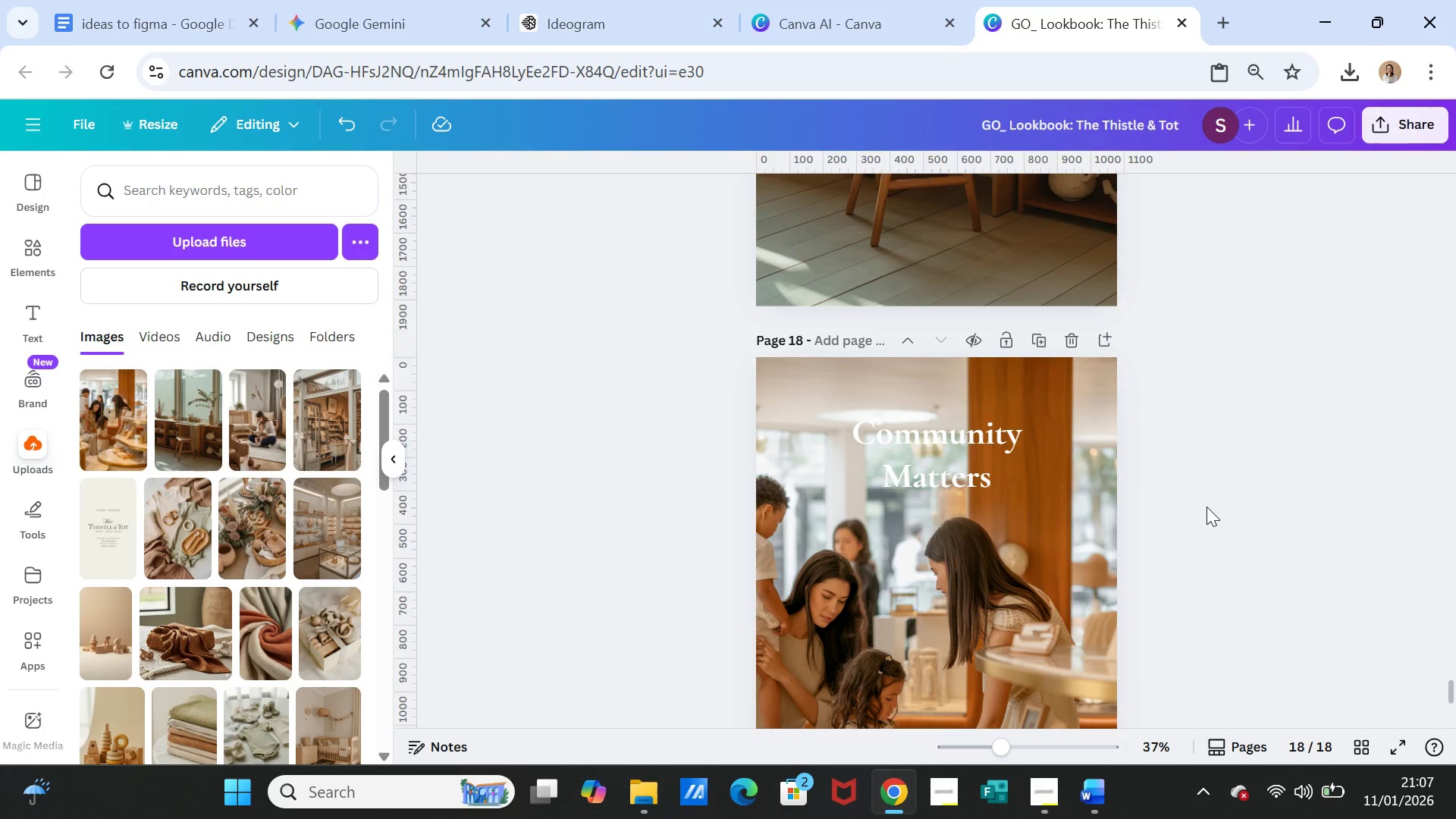 
scroll: coordinate [1207, 507], scroll_direction: down, amount: 2.0
 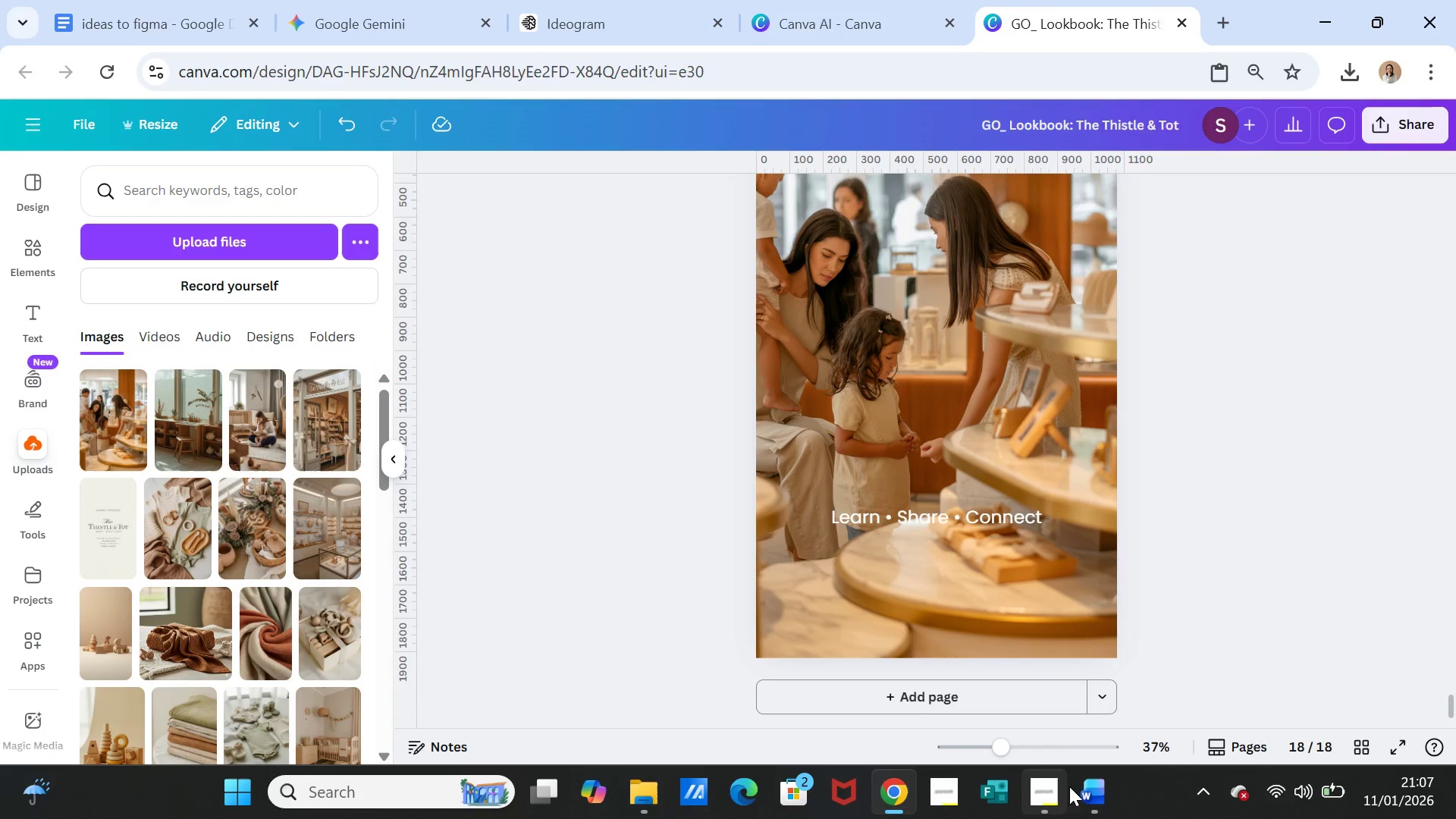 
left_click([1094, 795])
 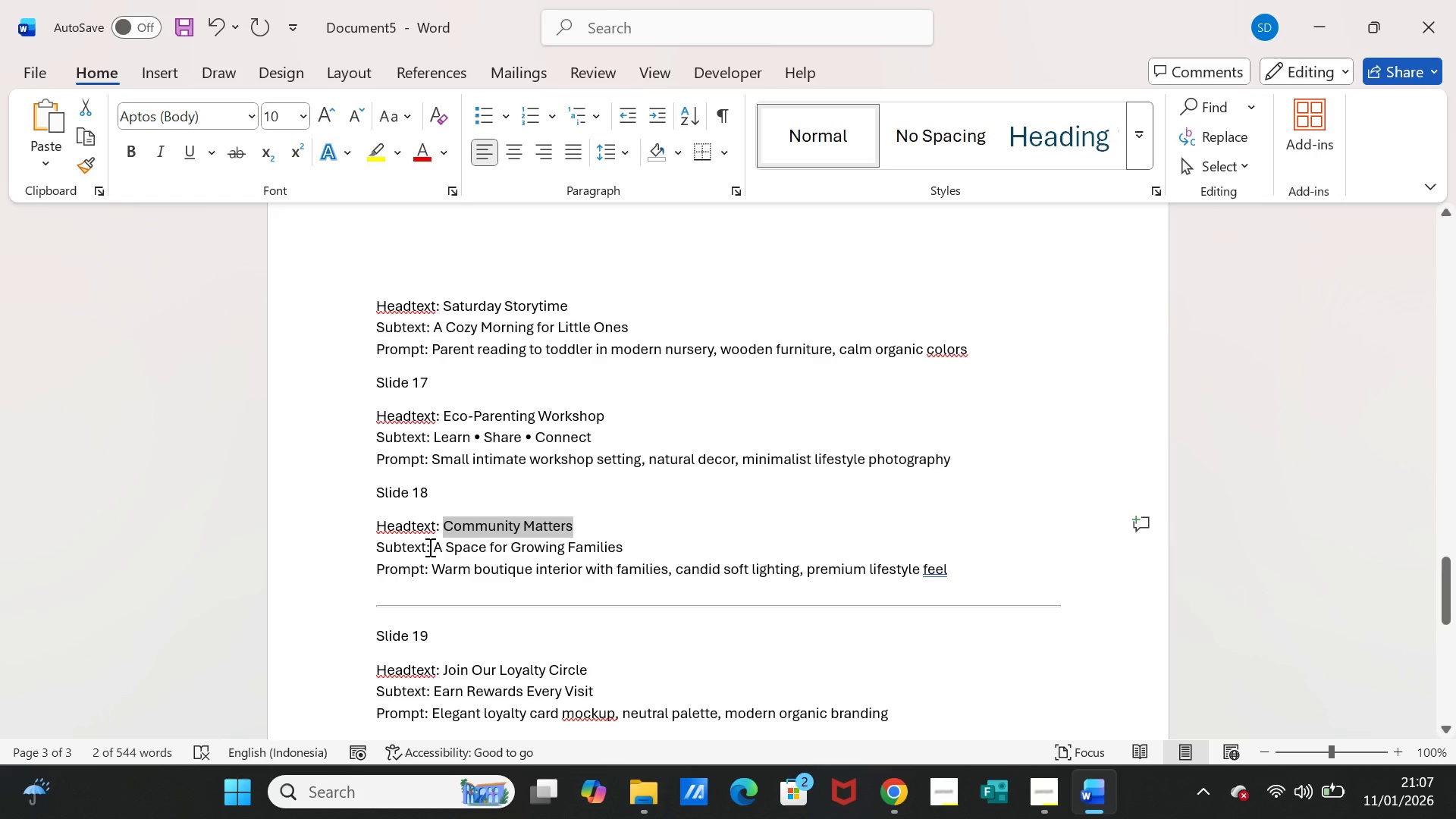 
left_click_drag(start_coordinate=[429, 546], to_coordinate=[607, 542])
 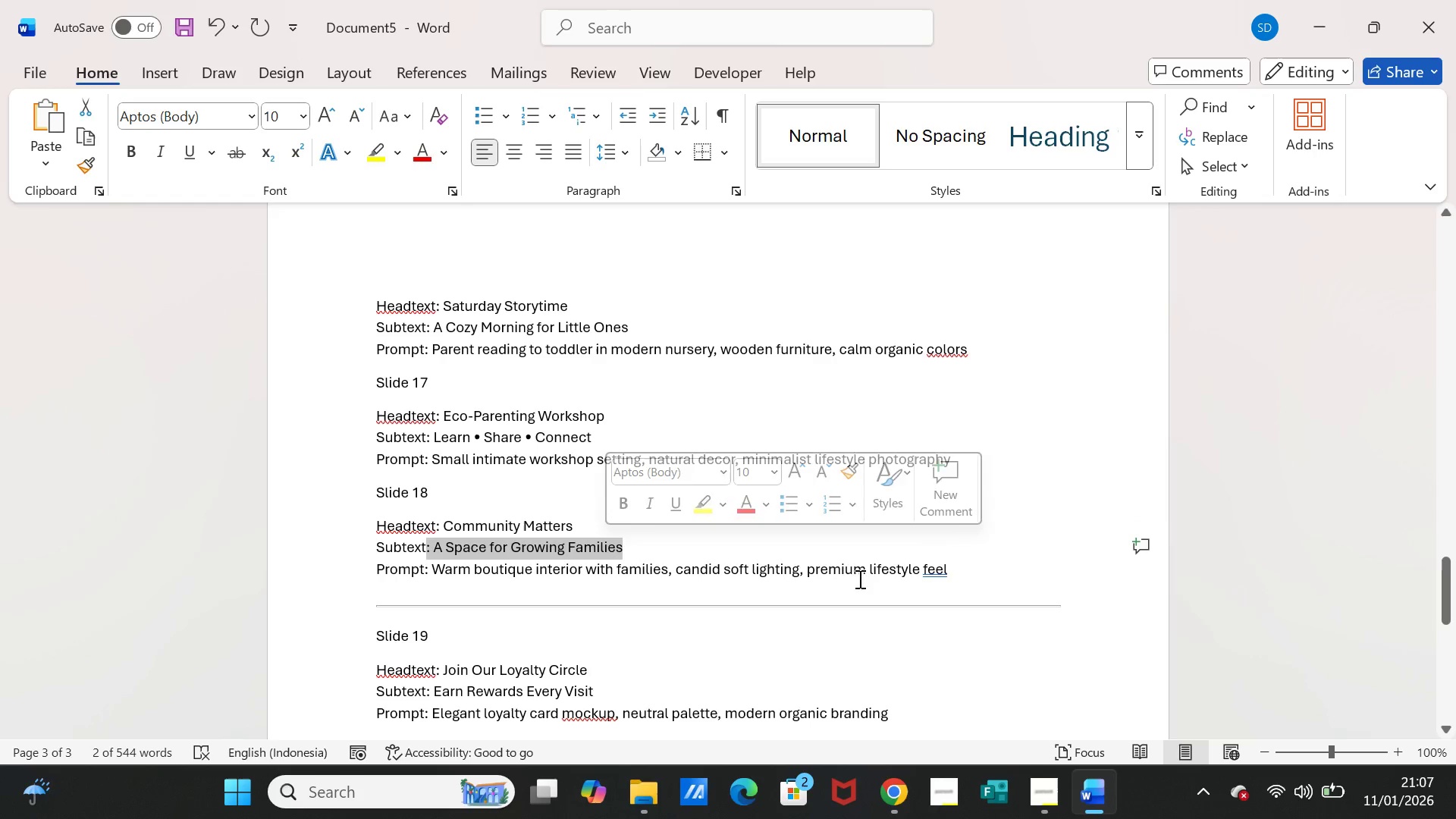 
key(Control+C)
 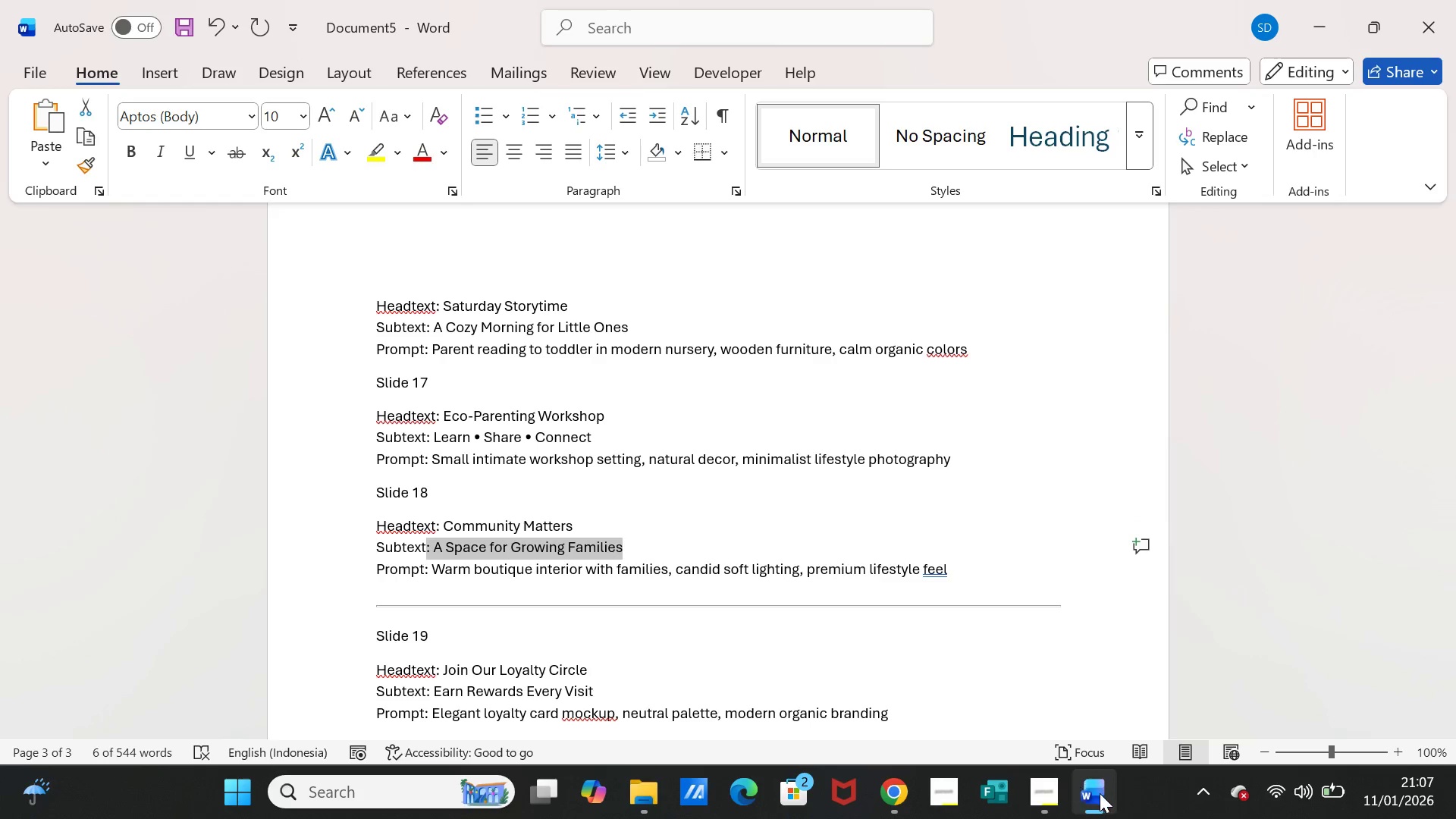 
left_click([1100, 793])
 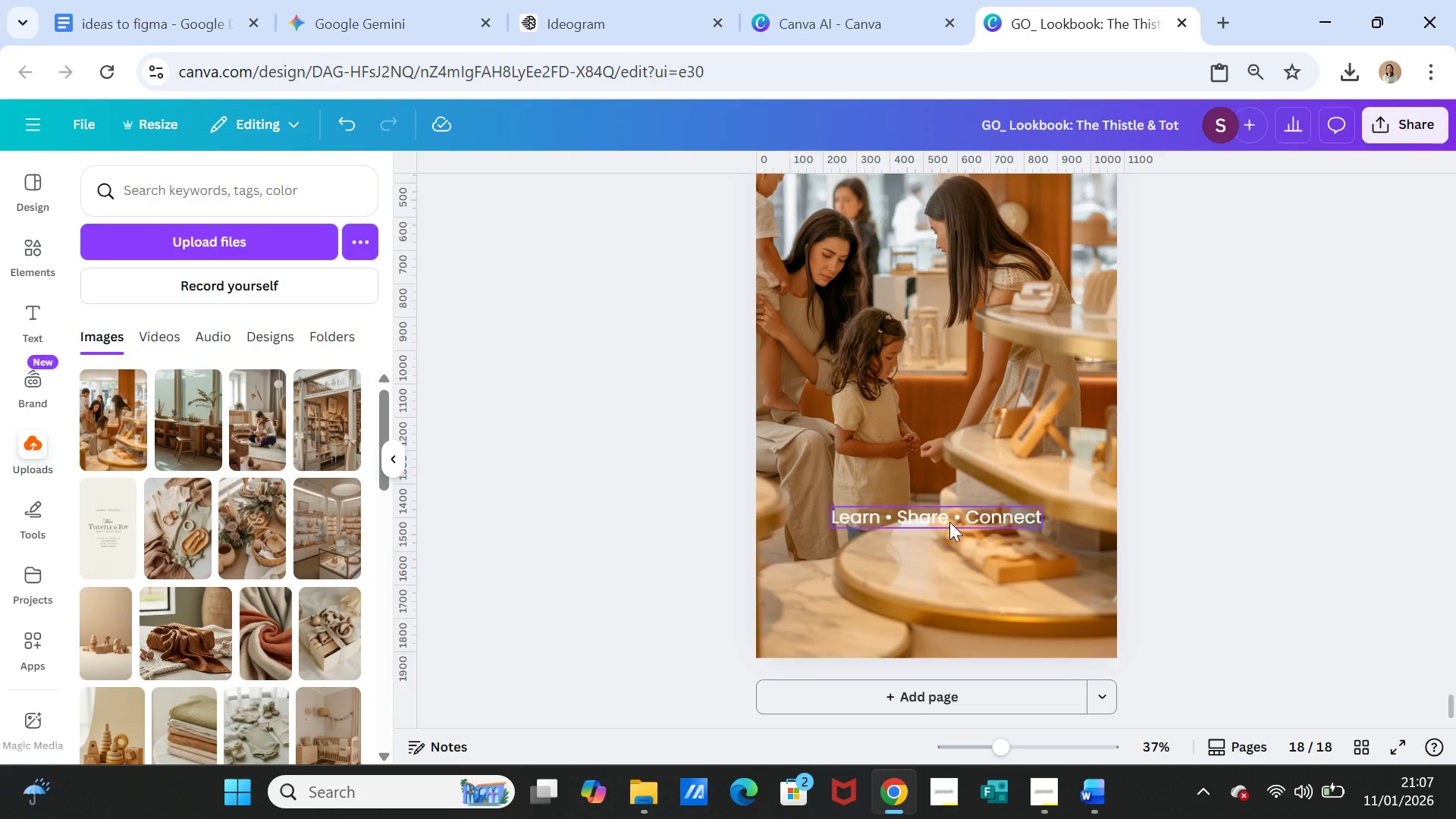 
double_click([949, 522])
 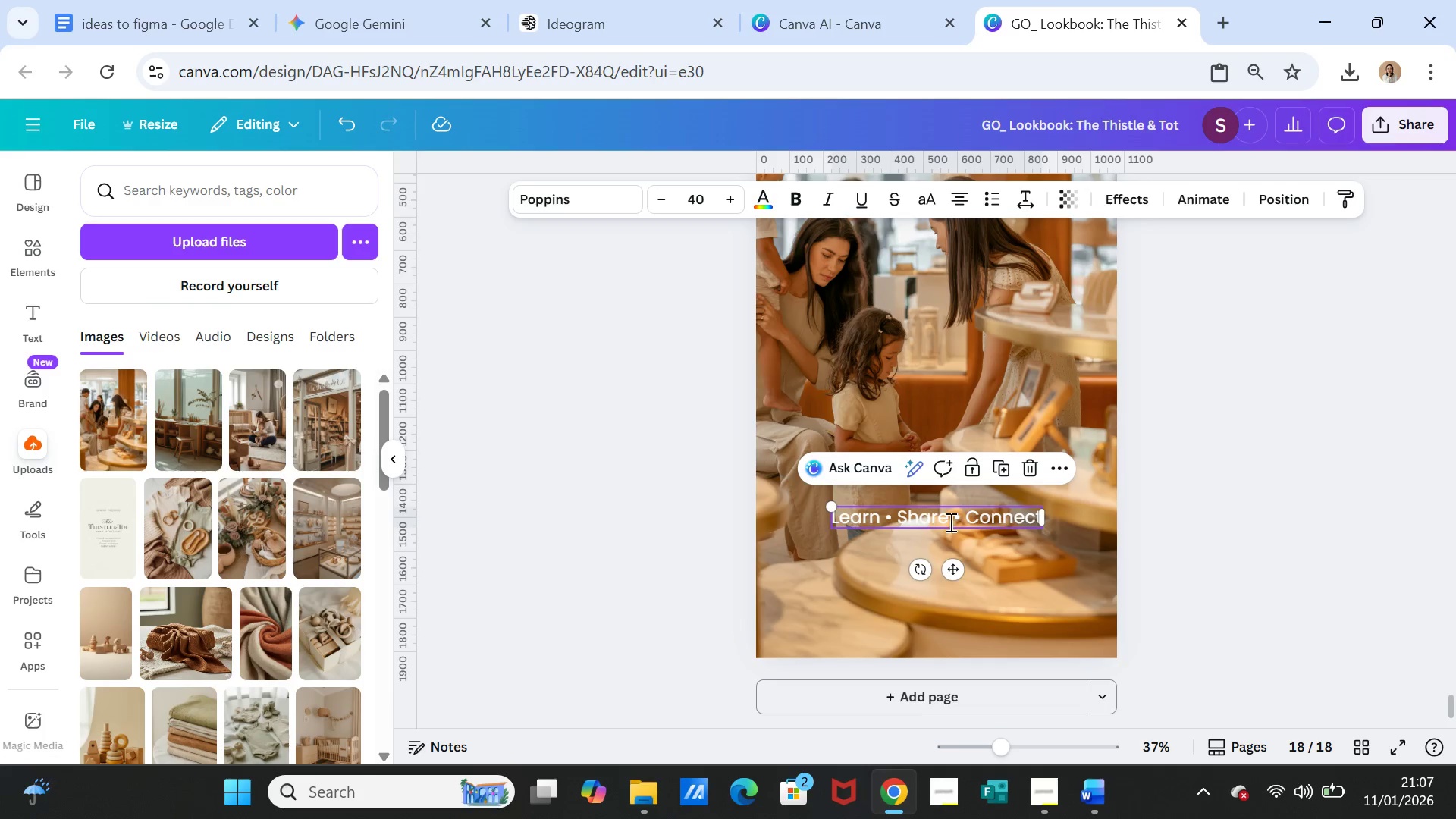 
triple_click([949, 522])
 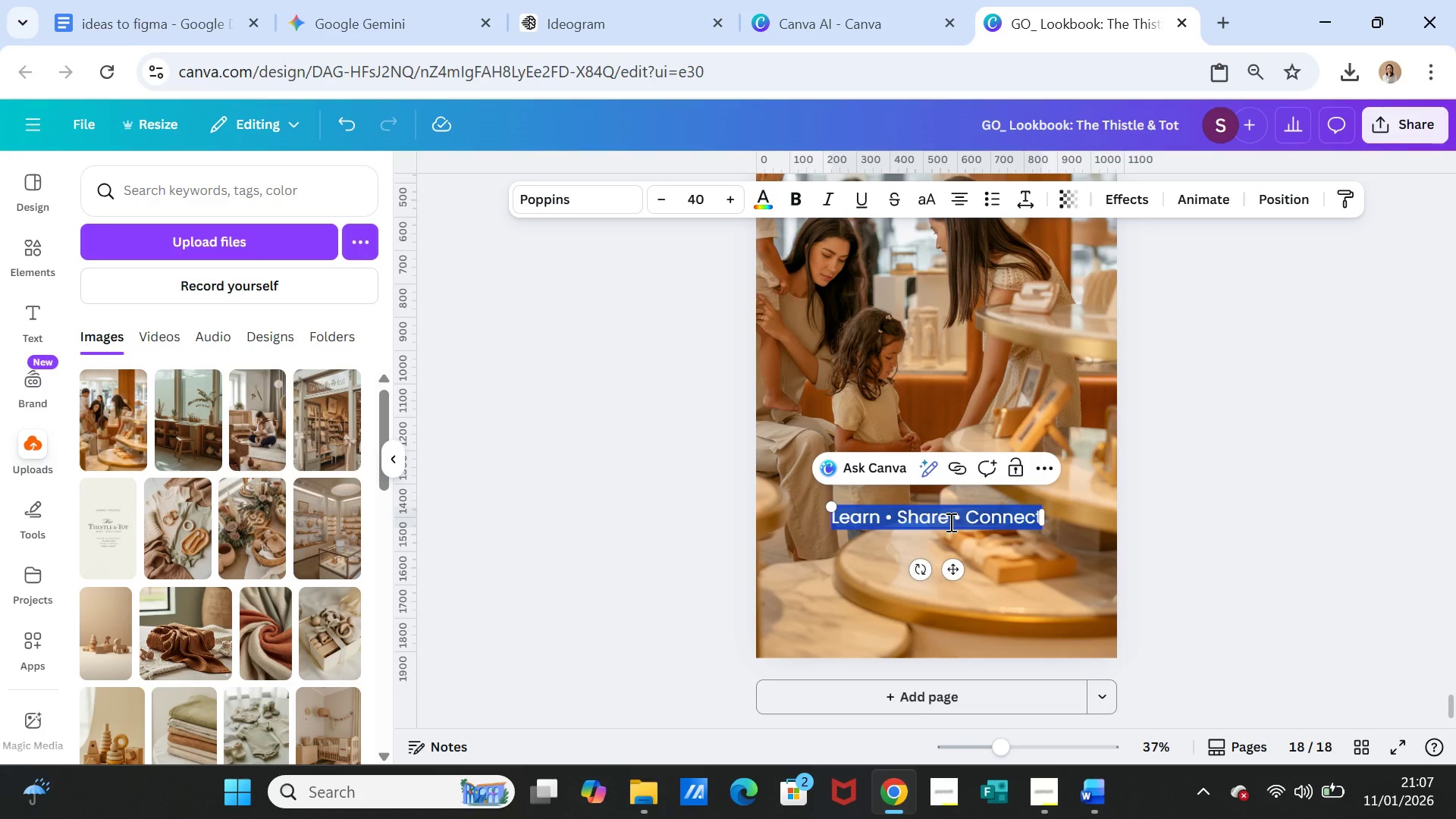 
key(Control+V)
 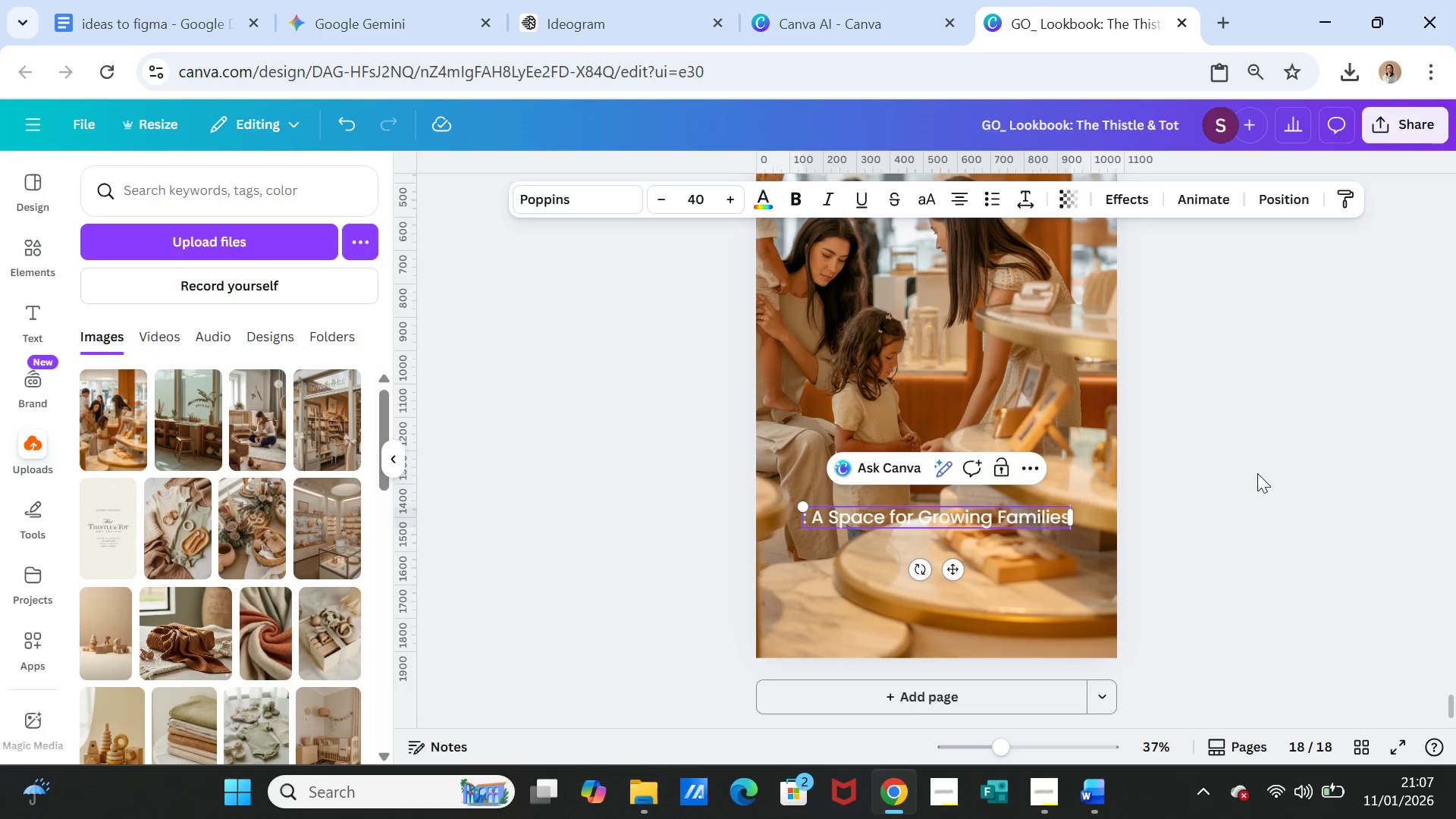 
left_click([1258, 473])
 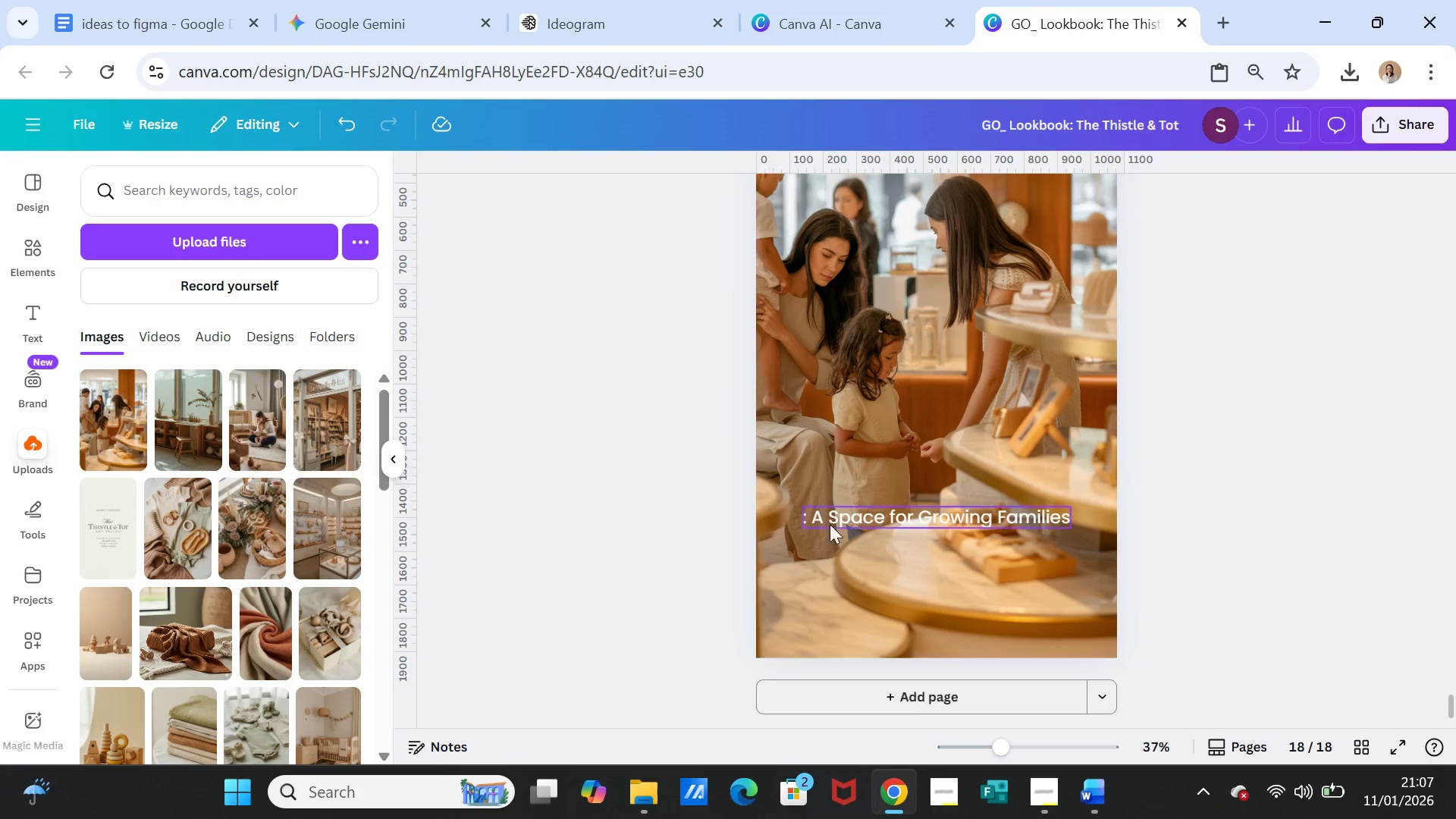 
left_click([818, 519])
 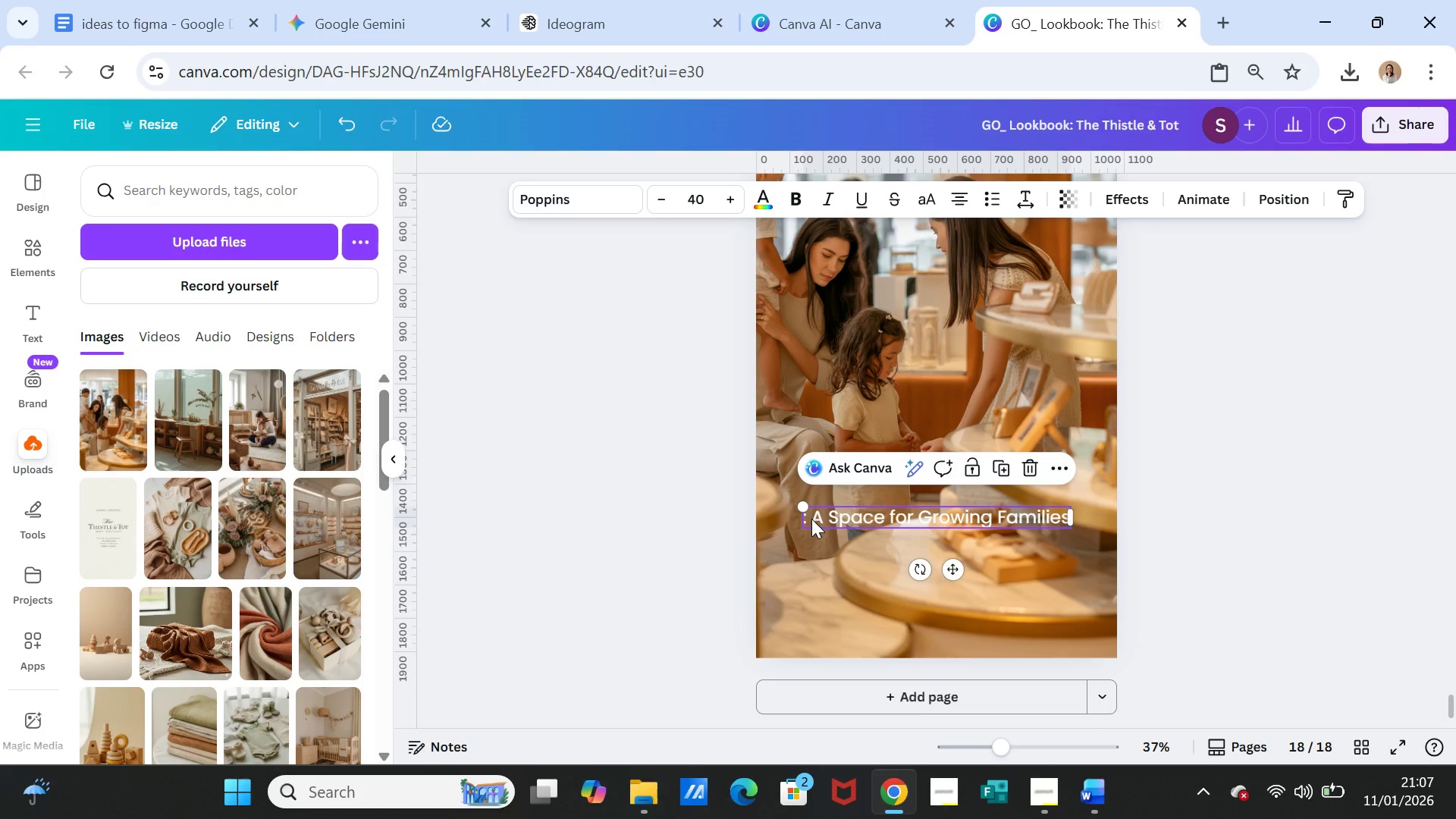 
left_click([811, 519])
 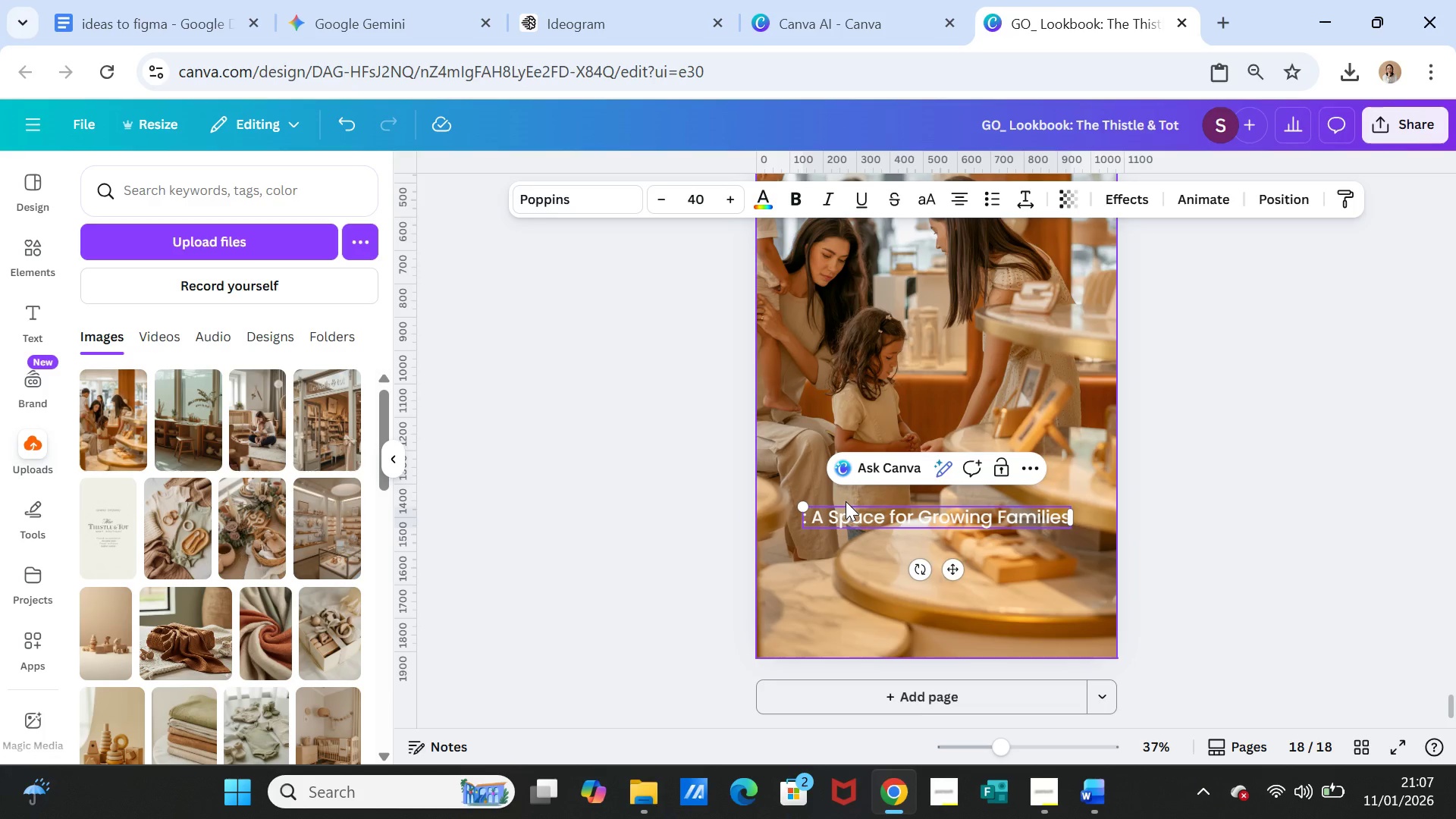 
key(Backspace)
 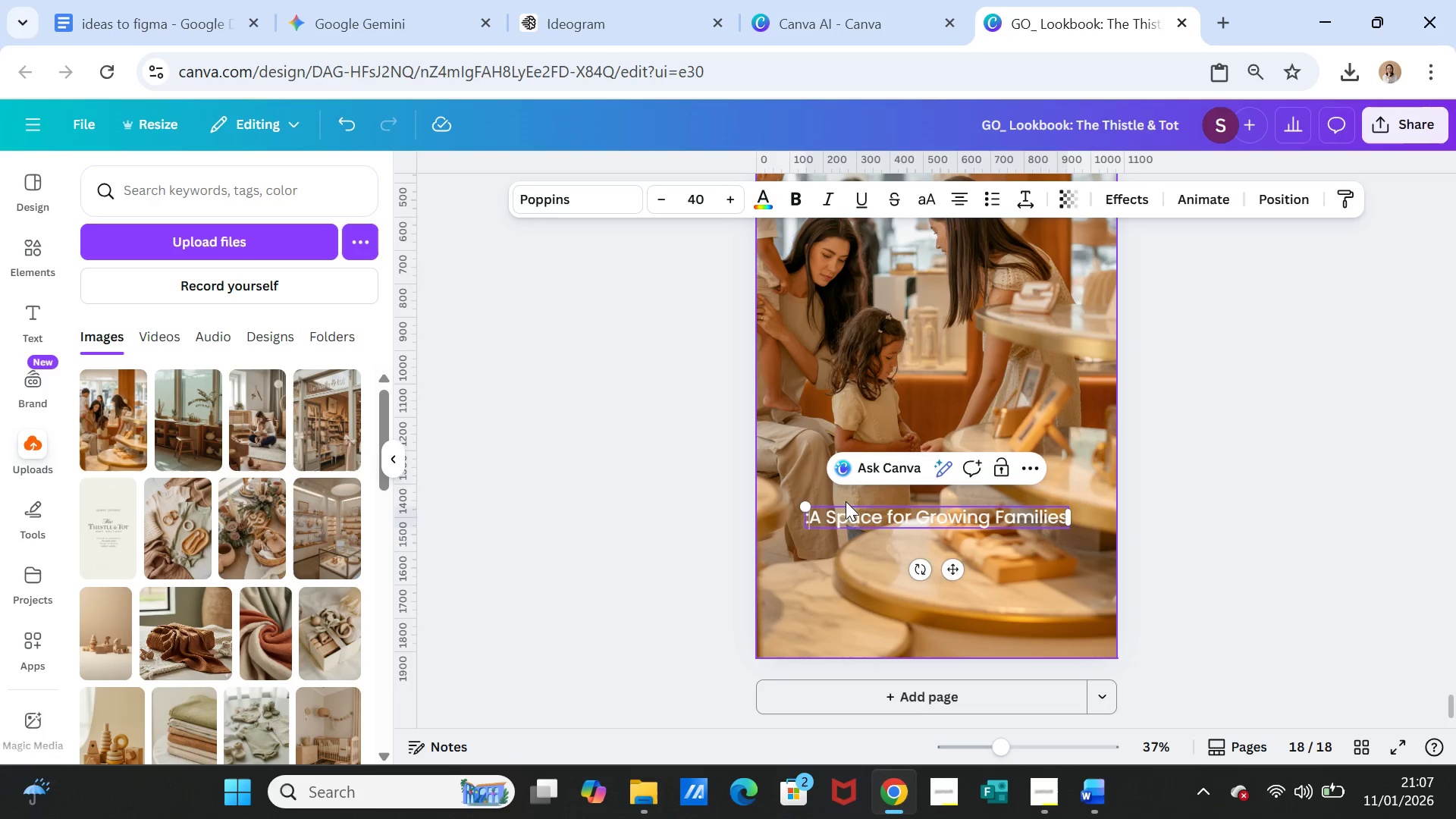 
key(Backspace)
 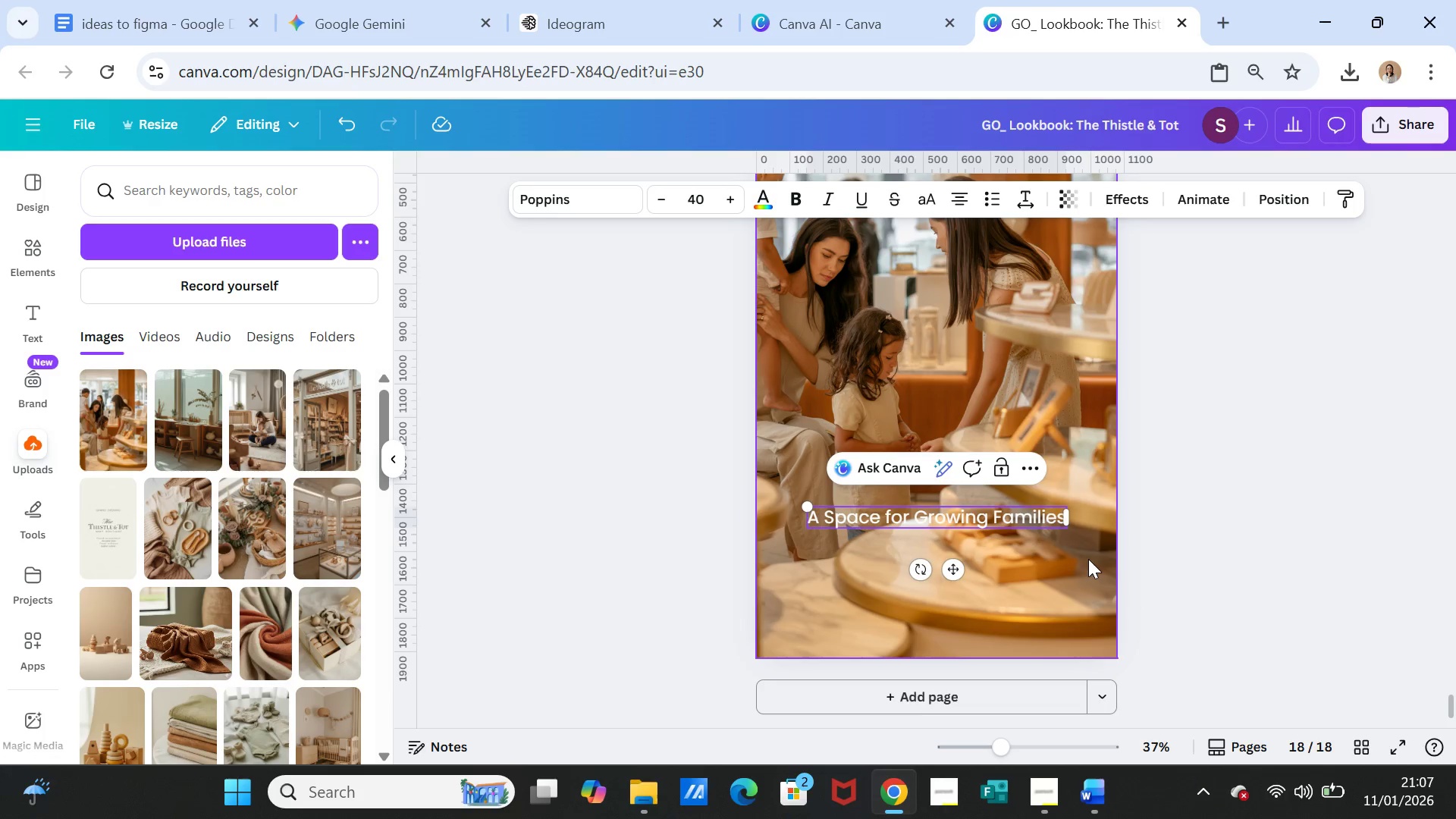 
left_click([1176, 555])
 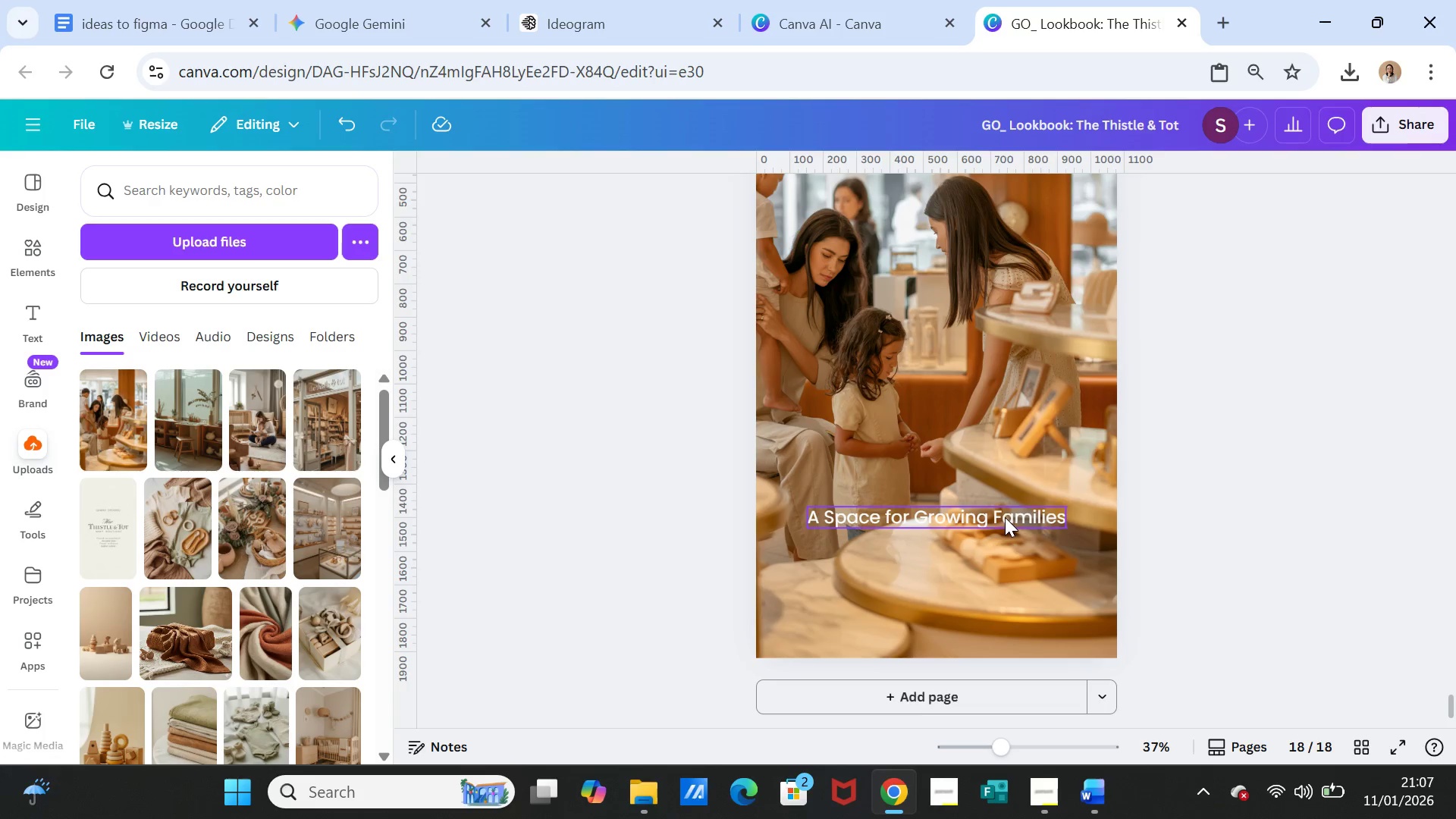 
left_click_drag(start_coordinate=[1000, 518], to_coordinate=[1015, 518])
 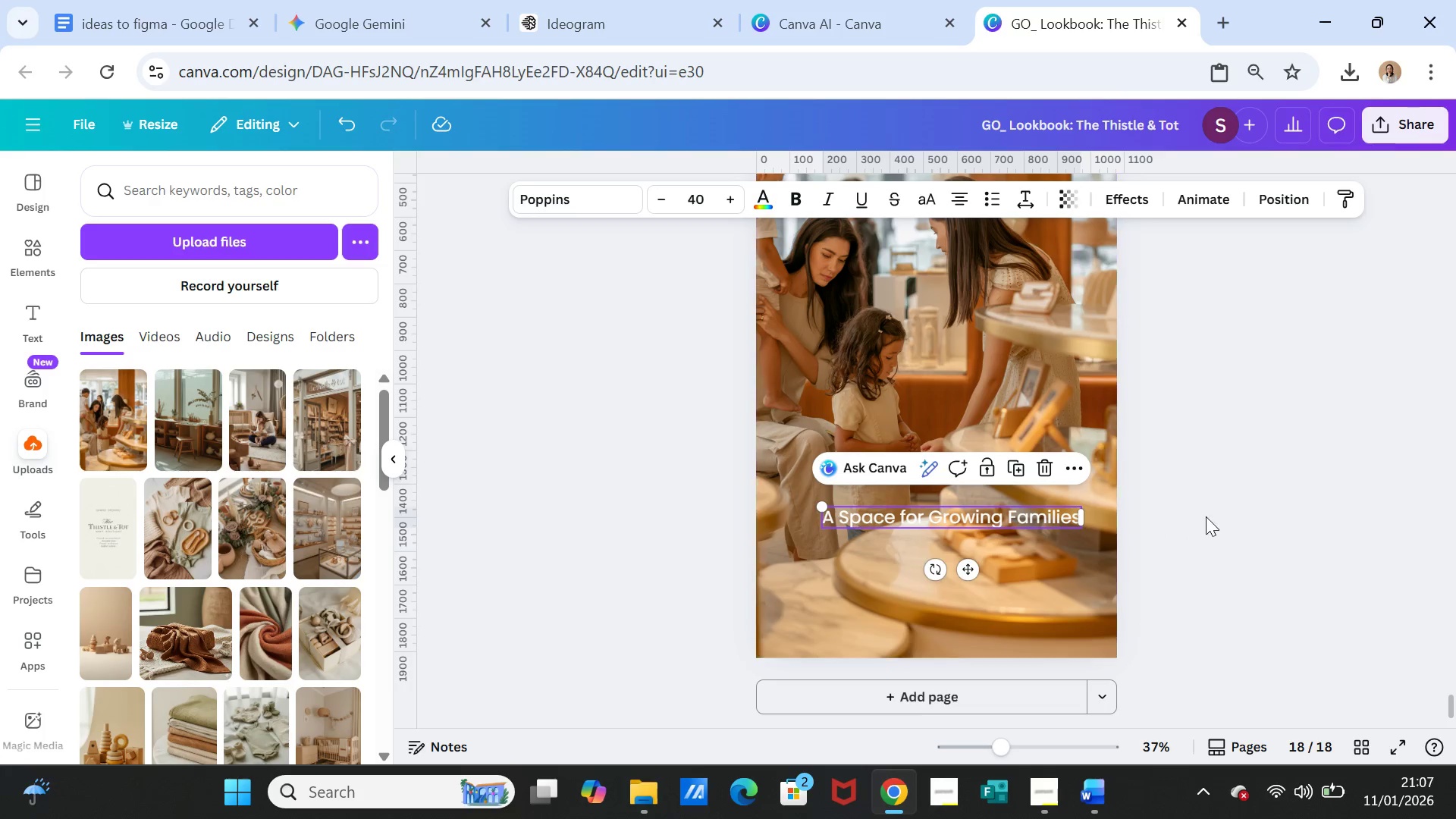 
left_click([1206, 516])
 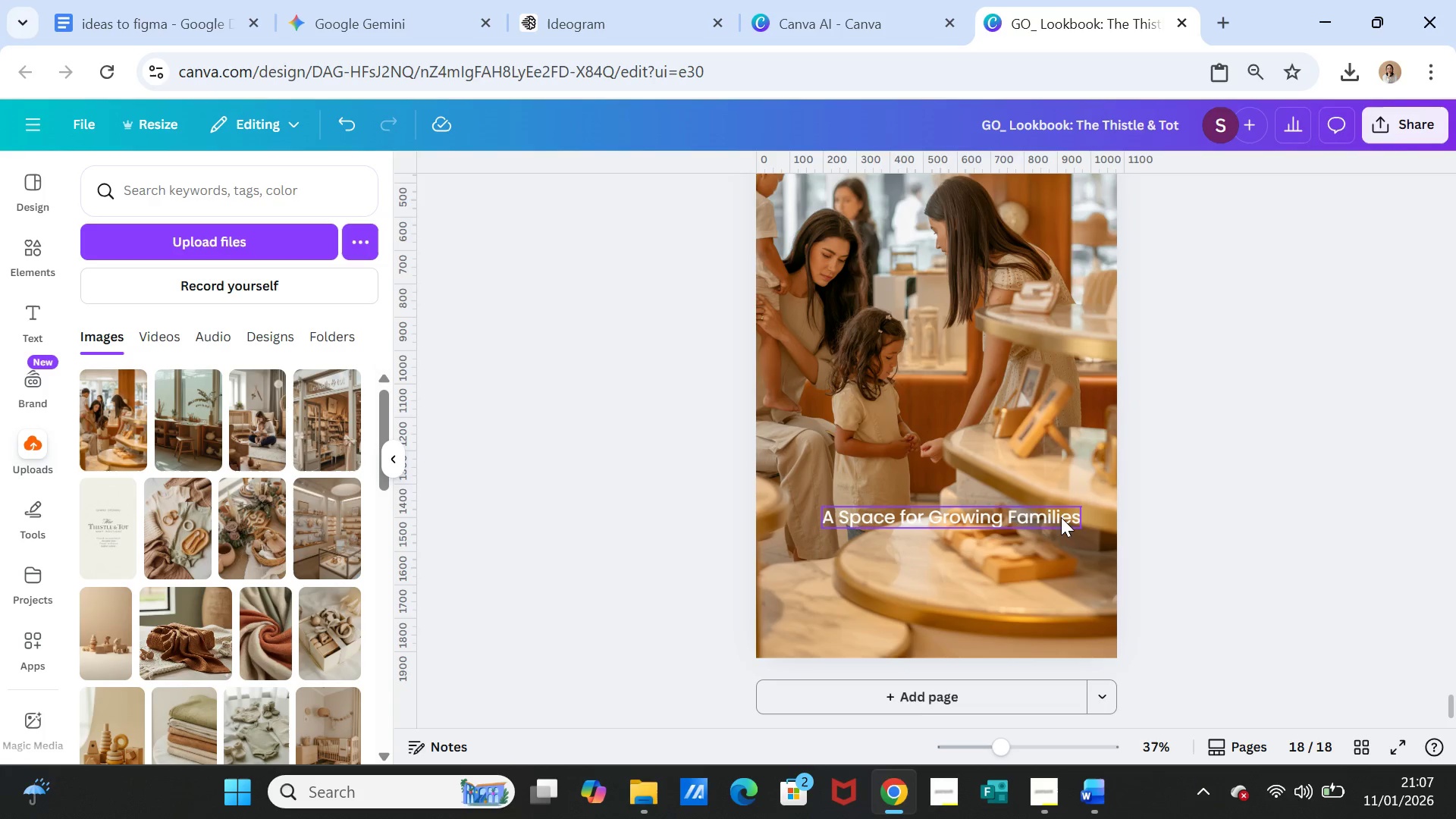 
left_click_drag(start_coordinate=[1045, 511], to_coordinate=[1037, 491])
 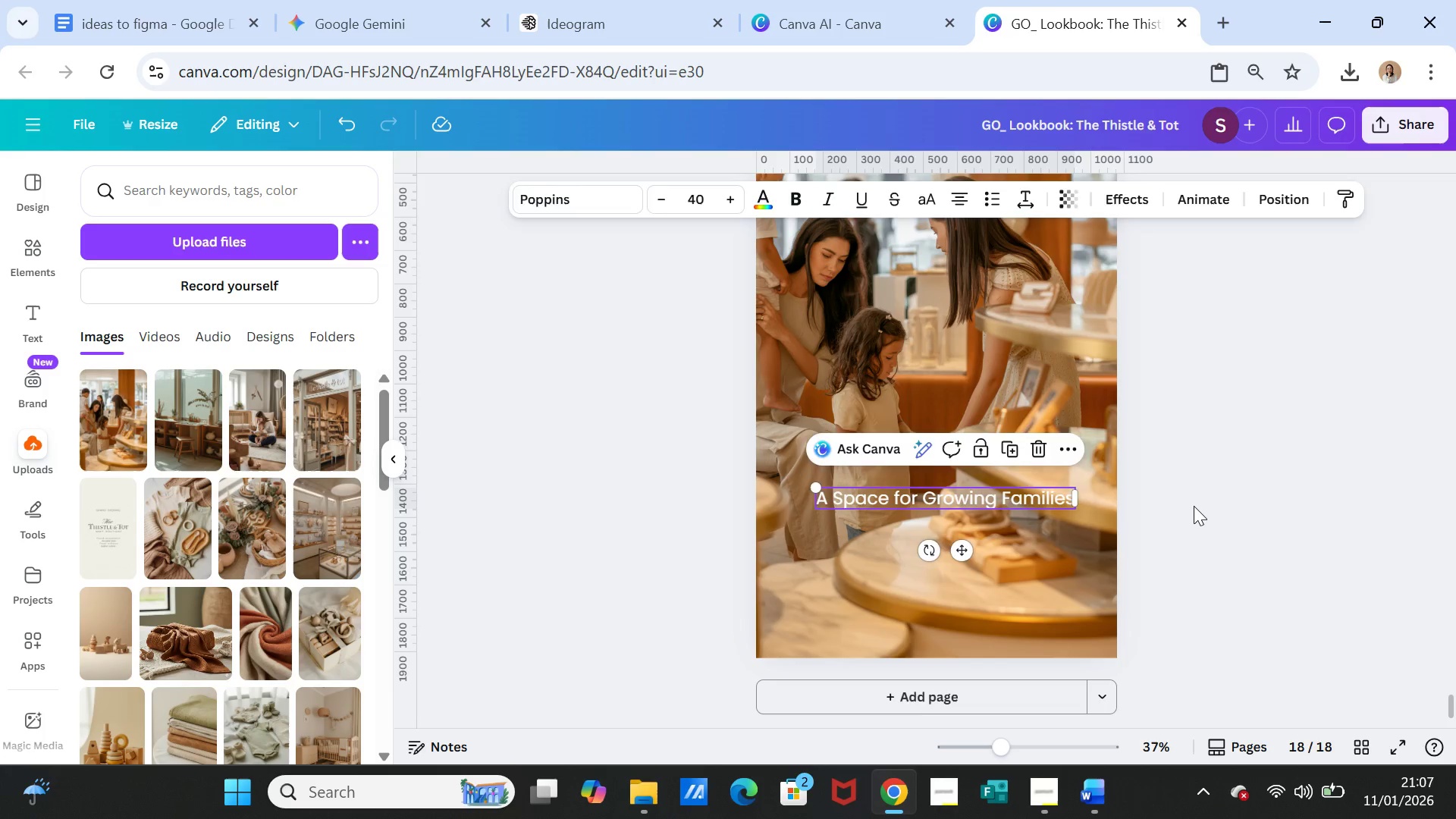 
left_click([1194, 506])
 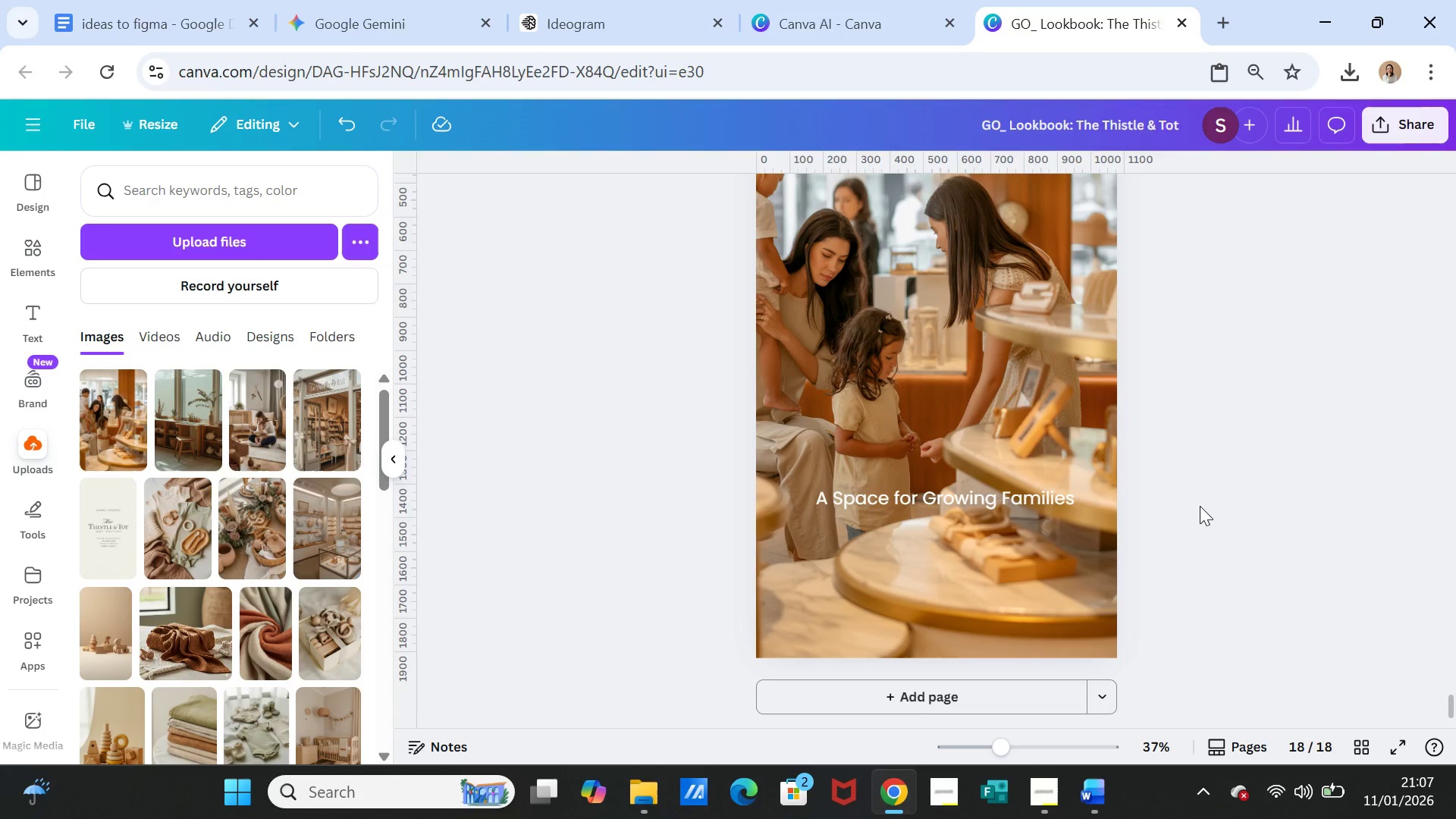 
scroll: coordinate [1213, 508], scroll_direction: up, amount: 2.0
 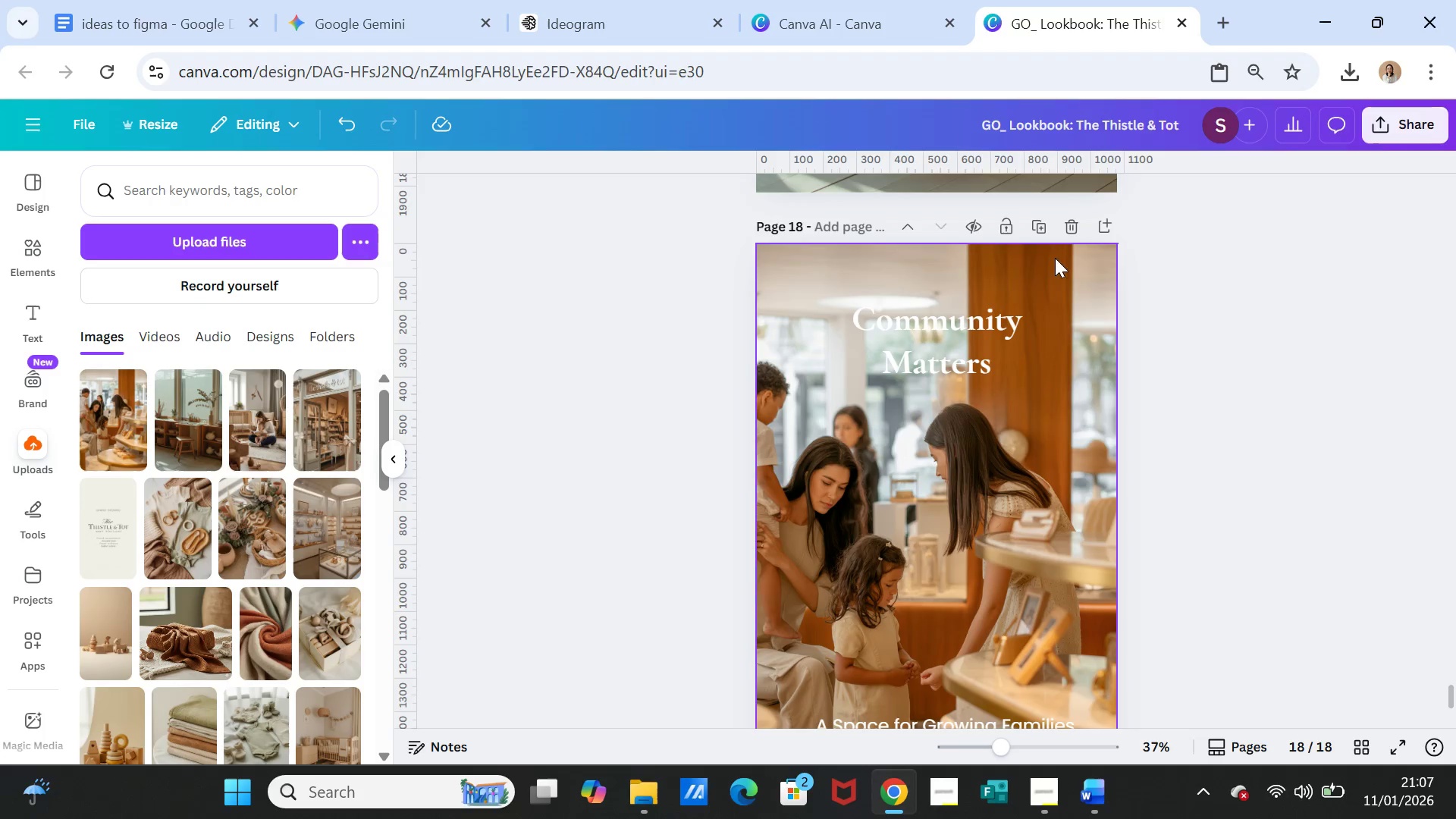 
left_click([1039, 227])
 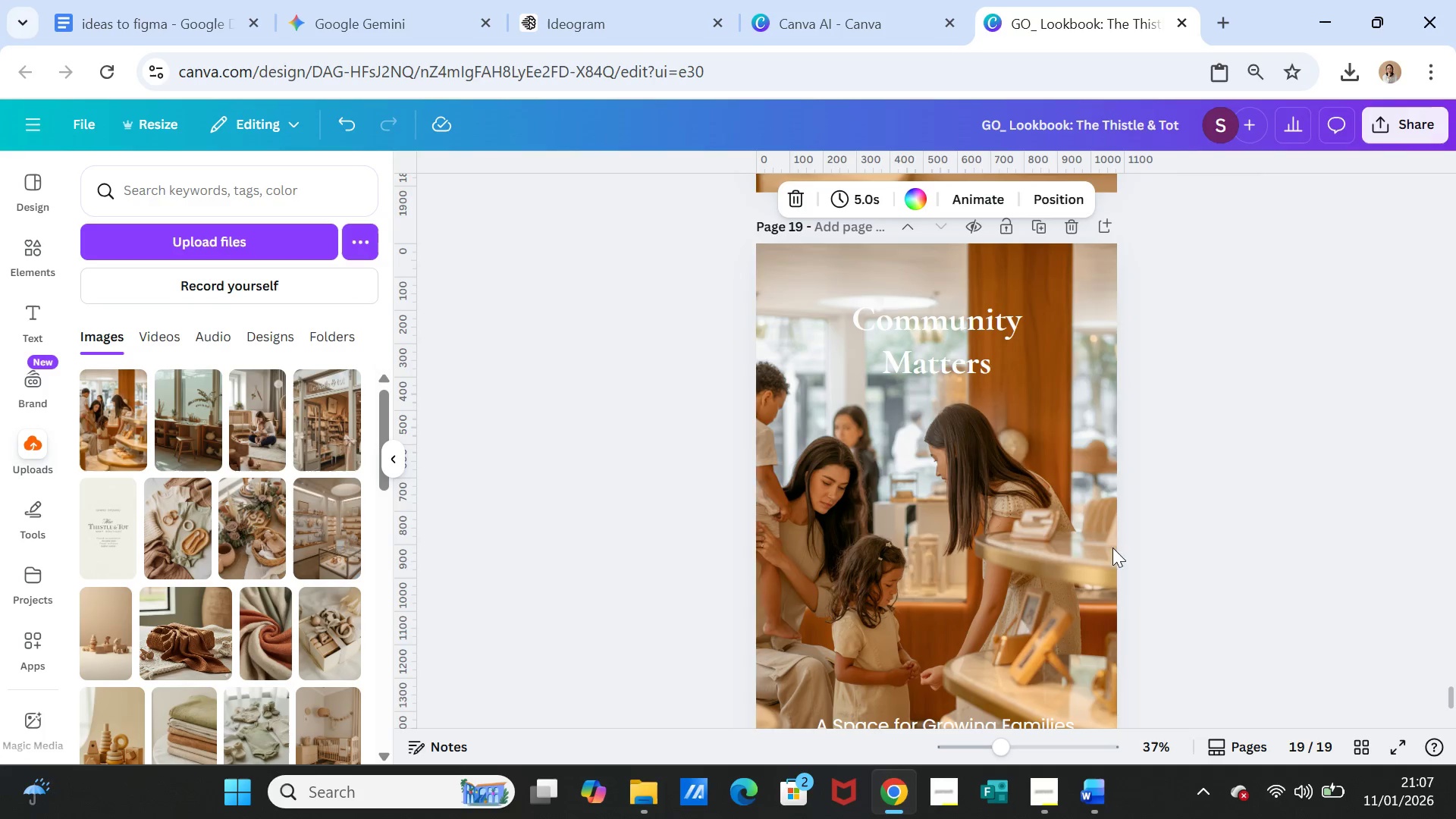 
left_click([1077, 566])
 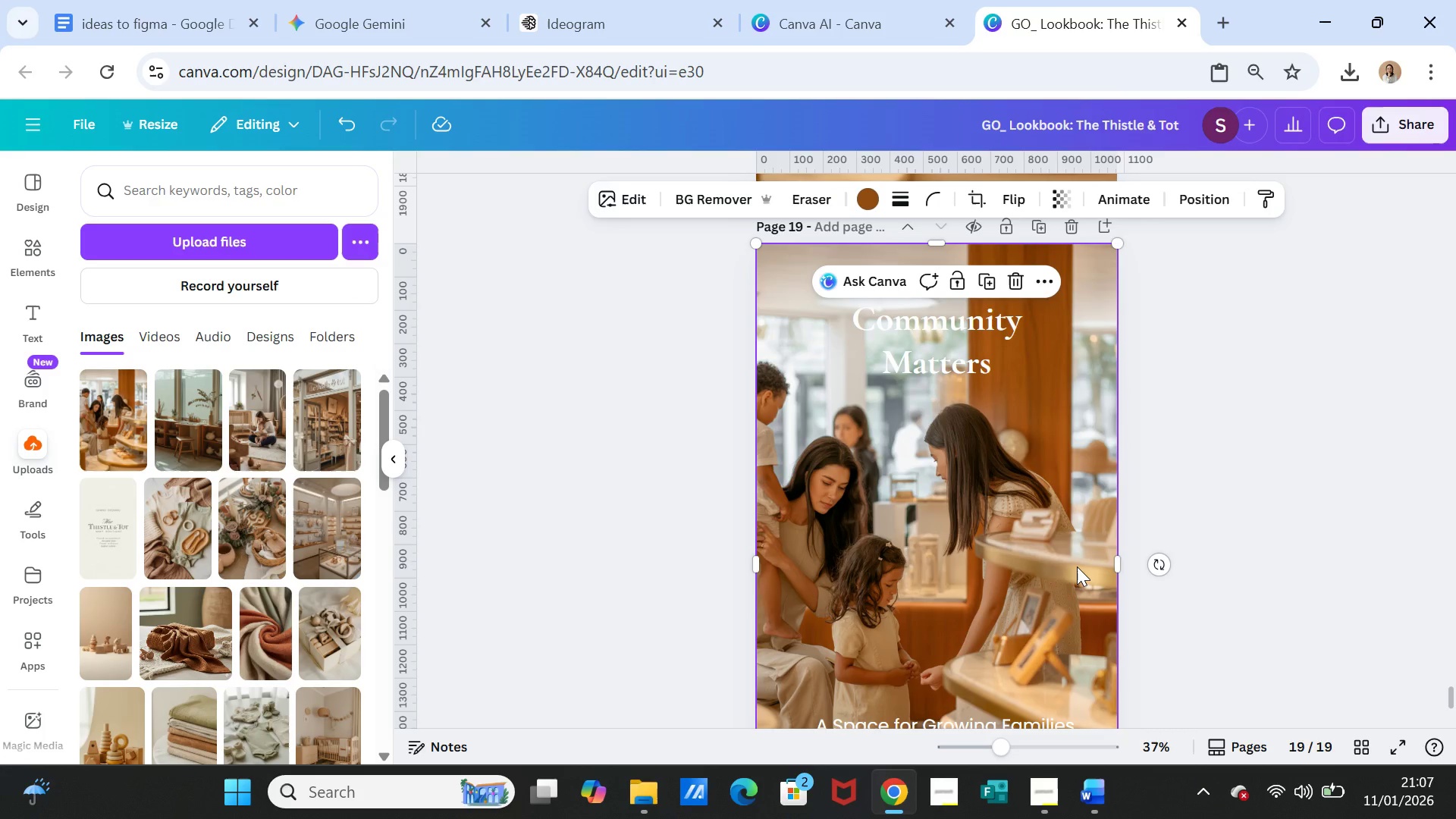 
key(Delete)
 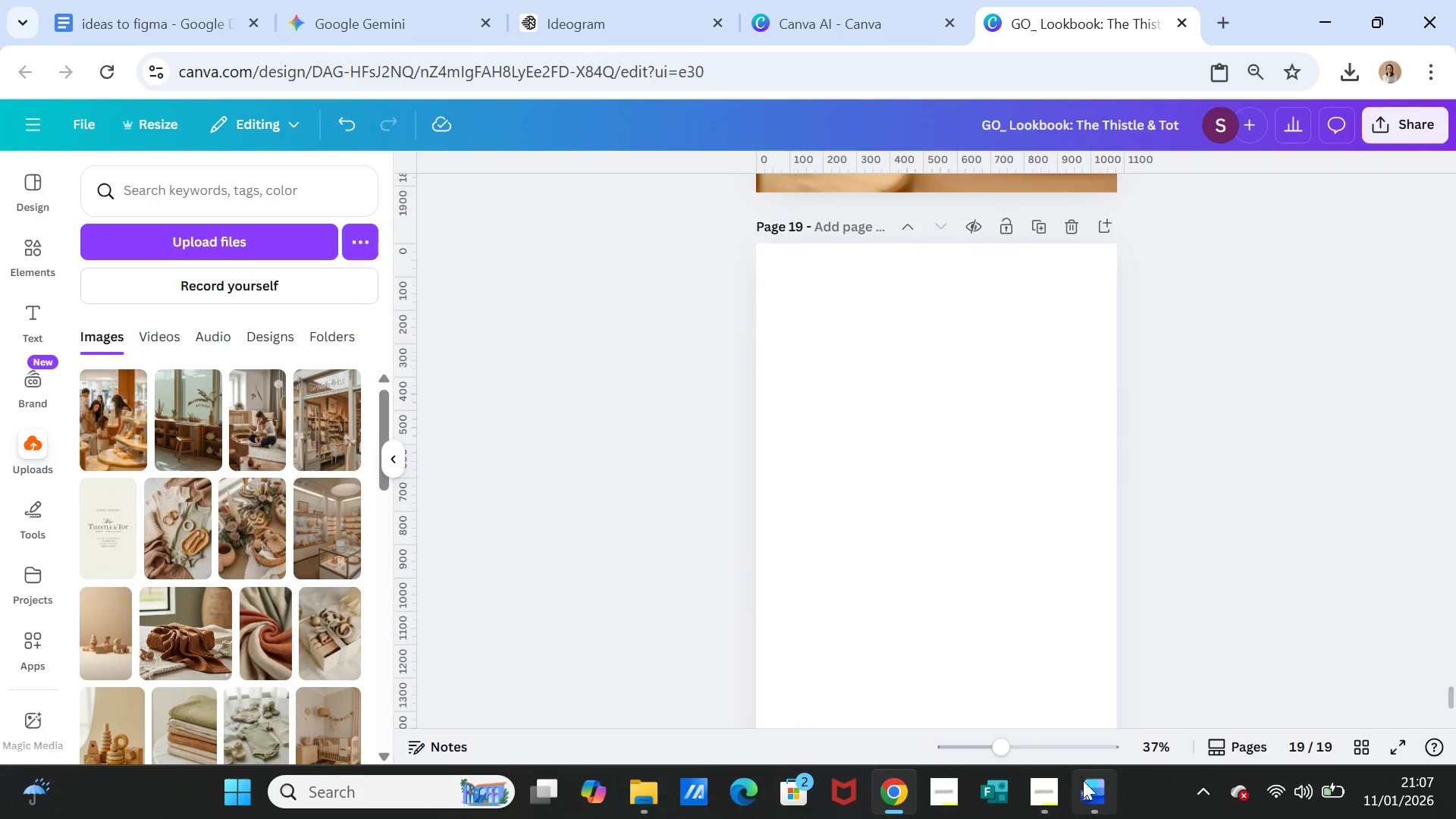 
left_click([1084, 798])
 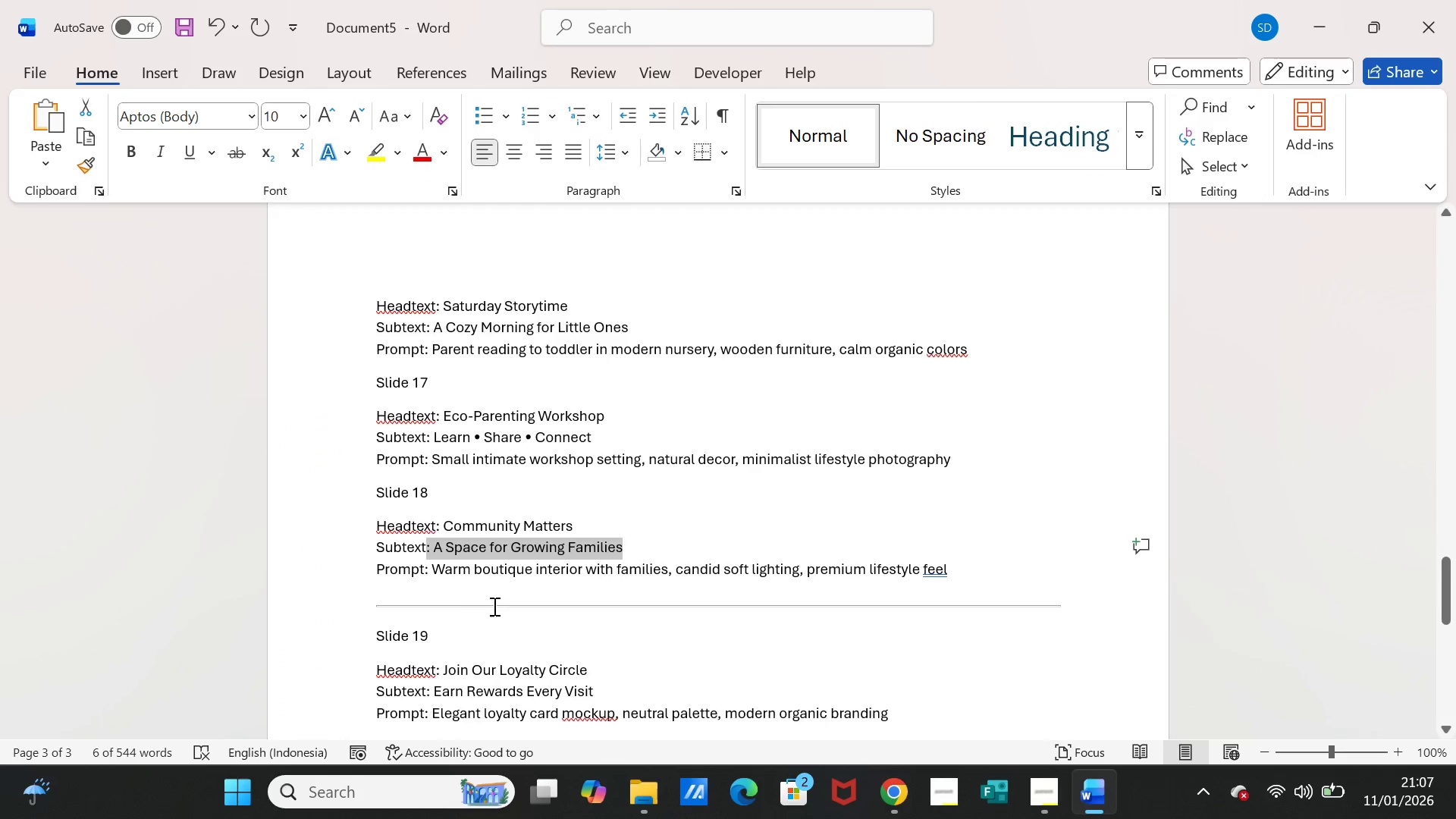 
scroll: coordinate [493, 606], scroll_direction: down, amount: 2.0
 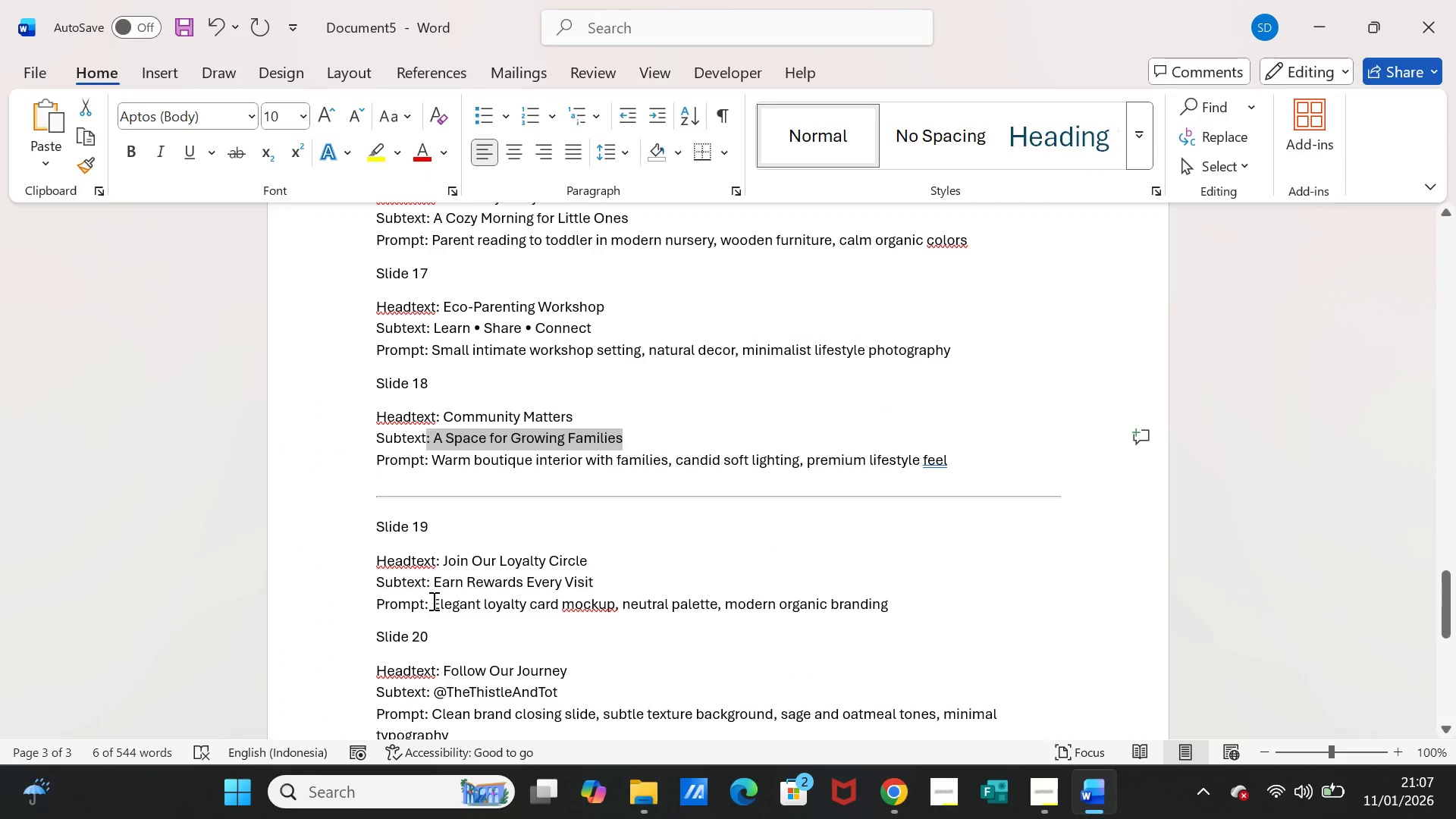 
left_click_drag(start_coordinate=[431, 601], to_coordinate=[863, 604])
 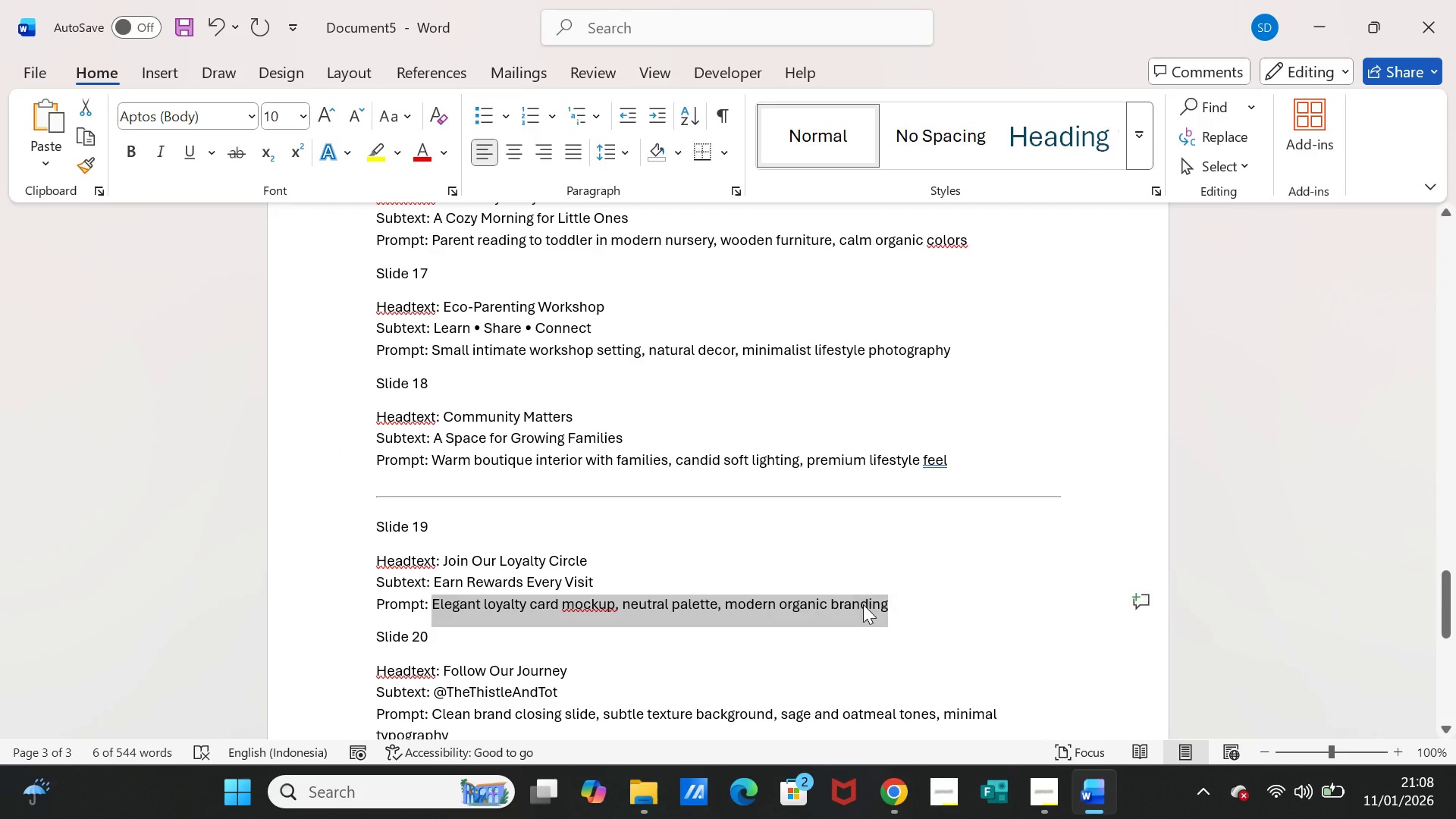 
key(Control+C)
 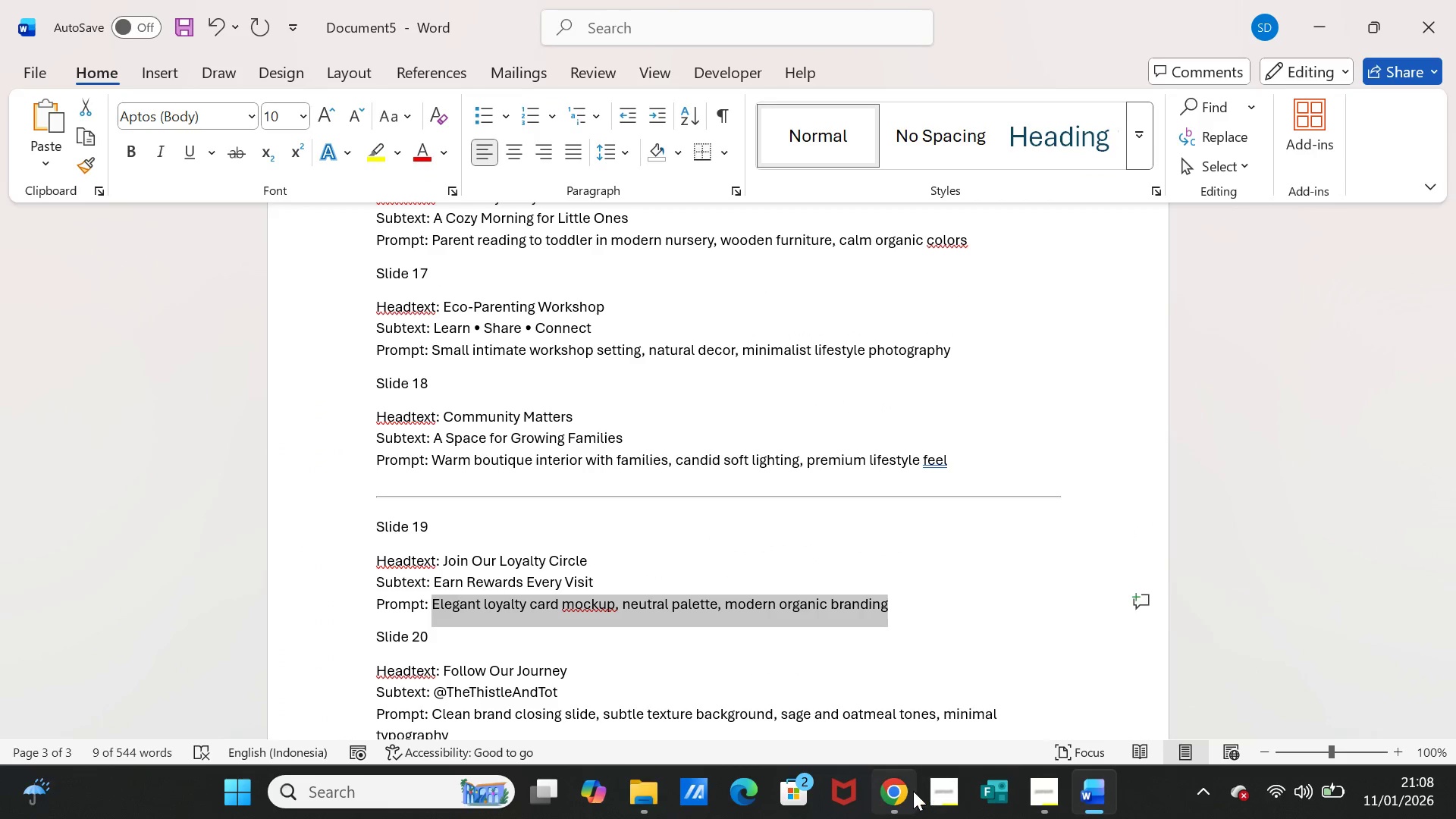 
left_click([912, 791])
 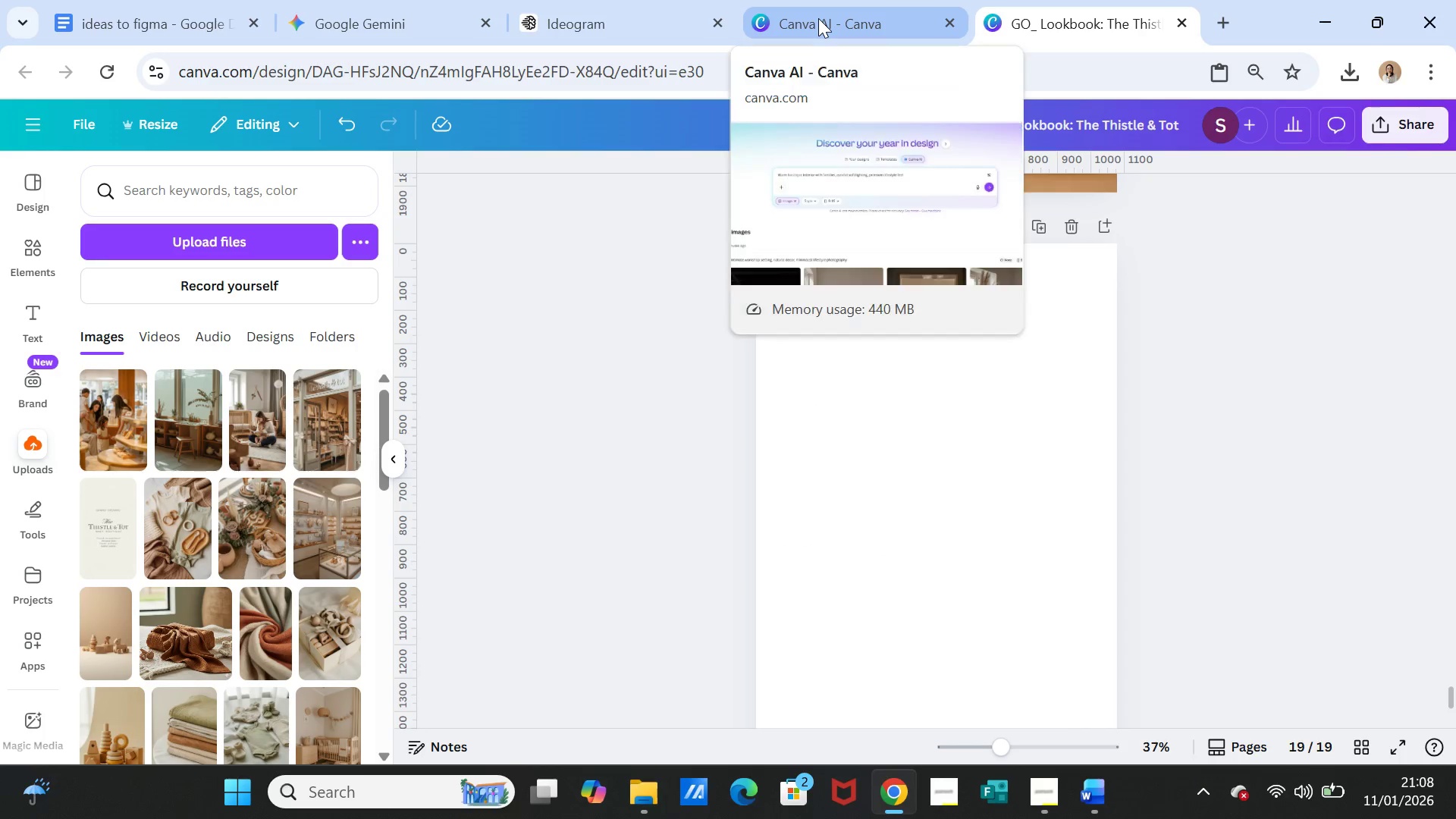 
left_click([818, 18])
 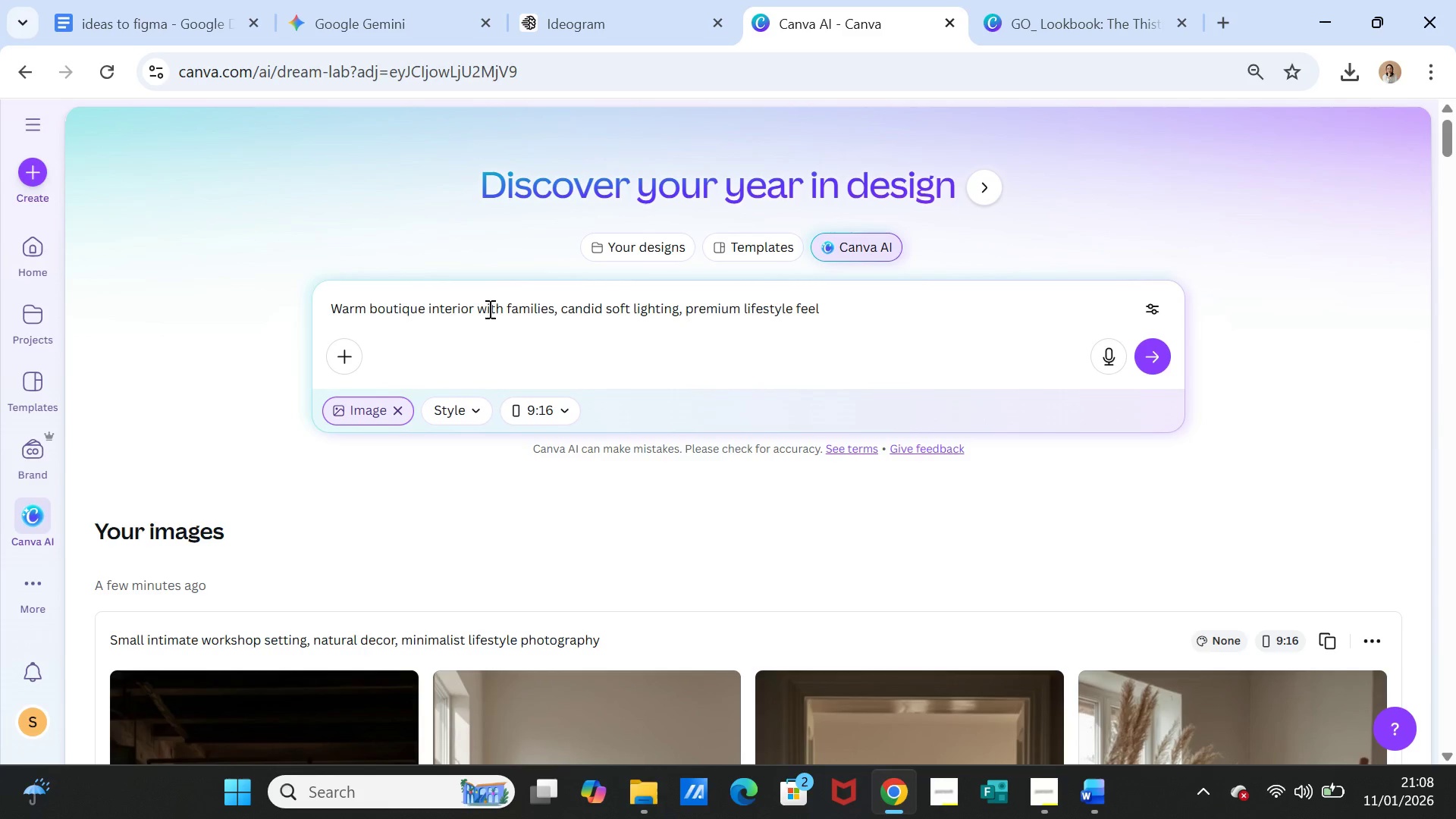 
double_click([488, 307])
 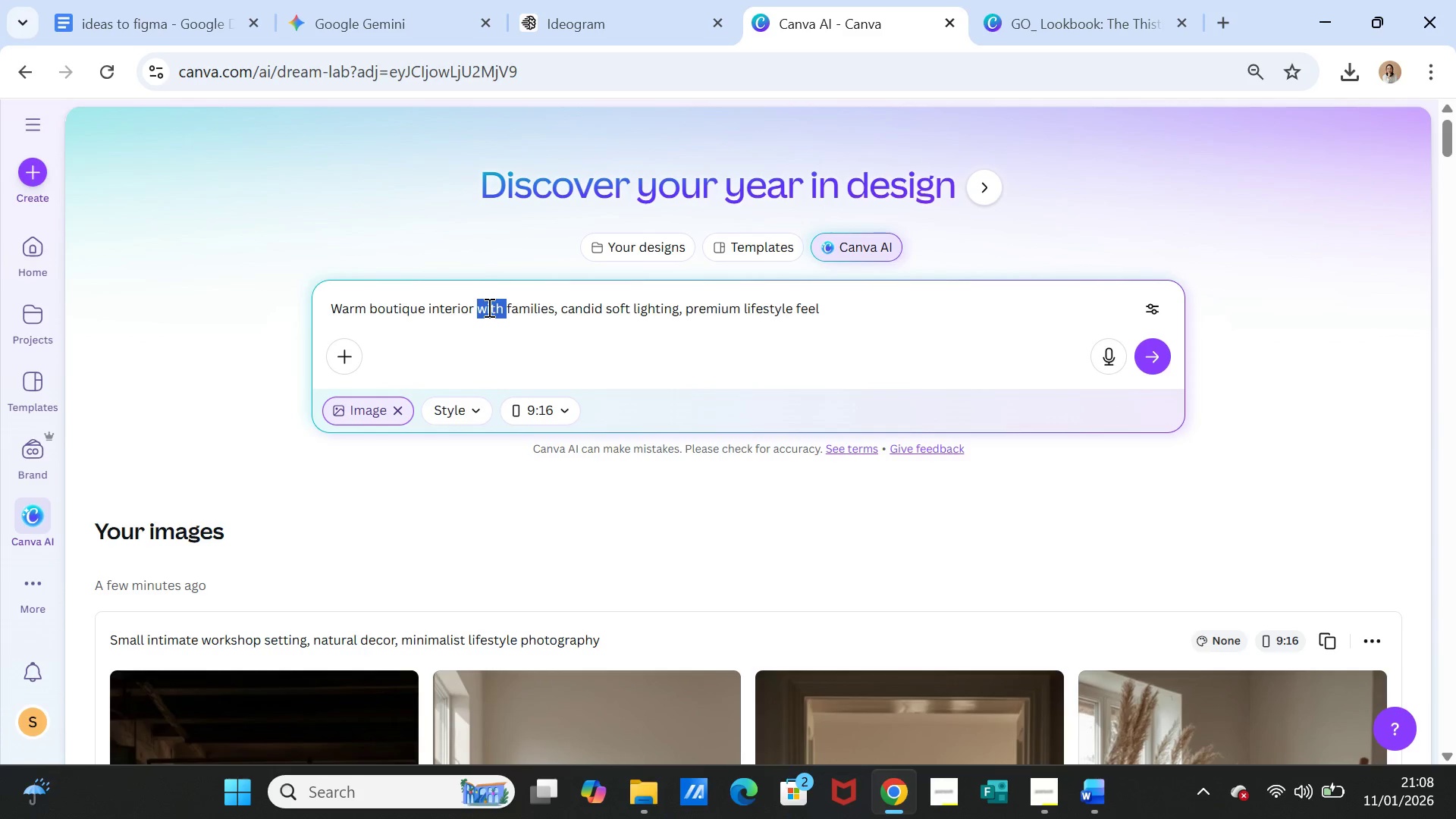 
triple_click([488, 307])
 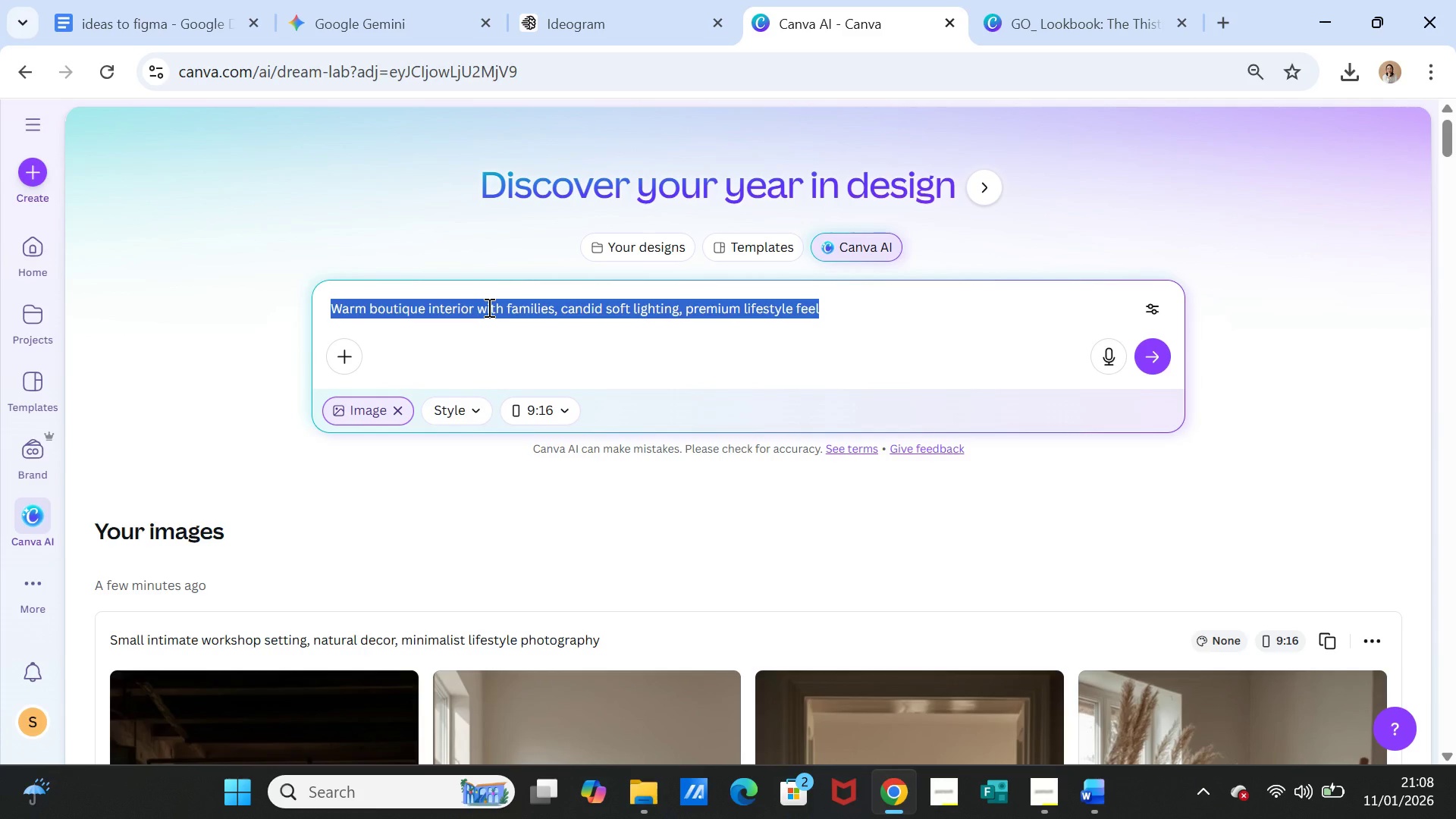 
key(Control+V)
 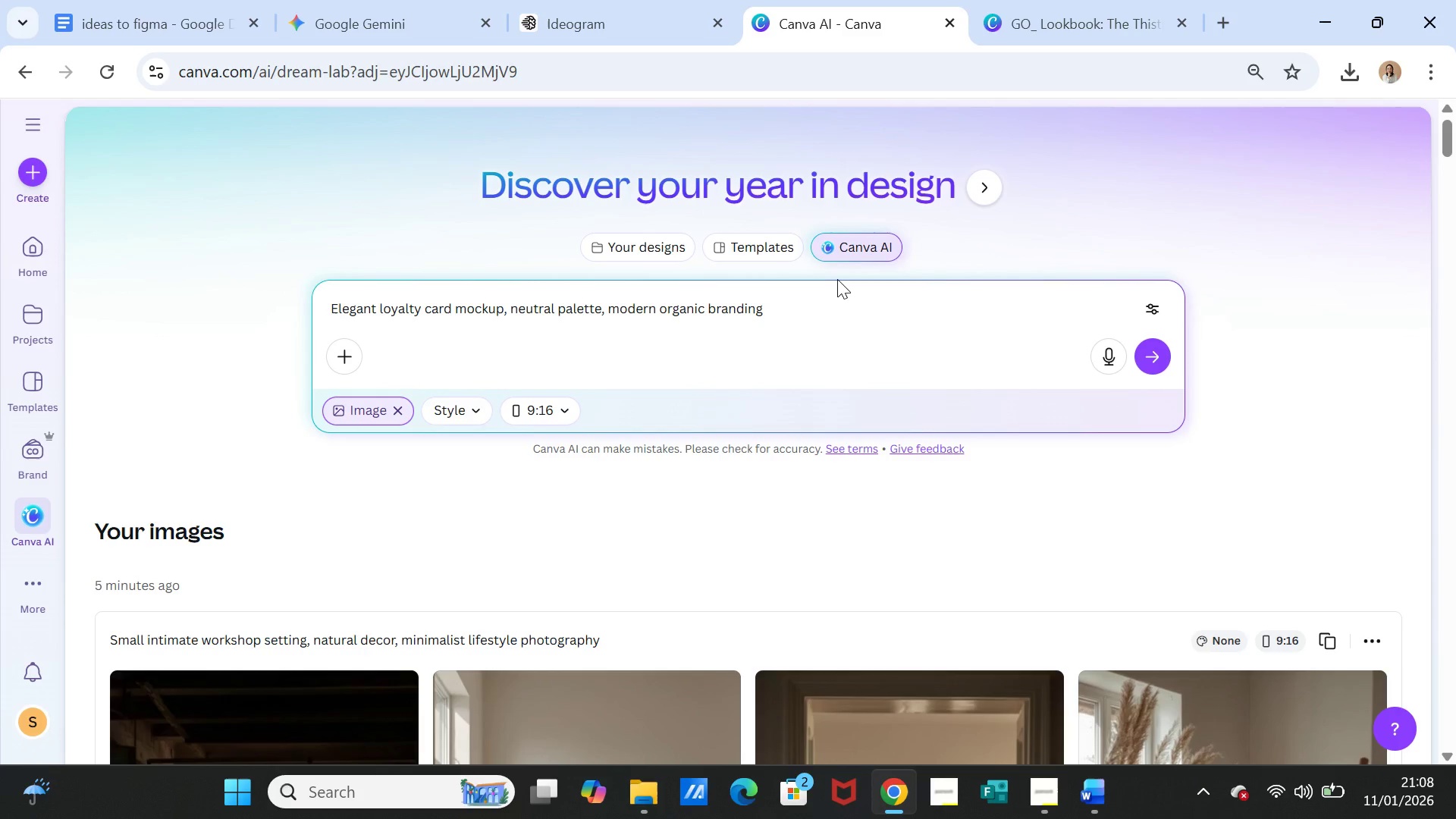 
wait(5.47)
 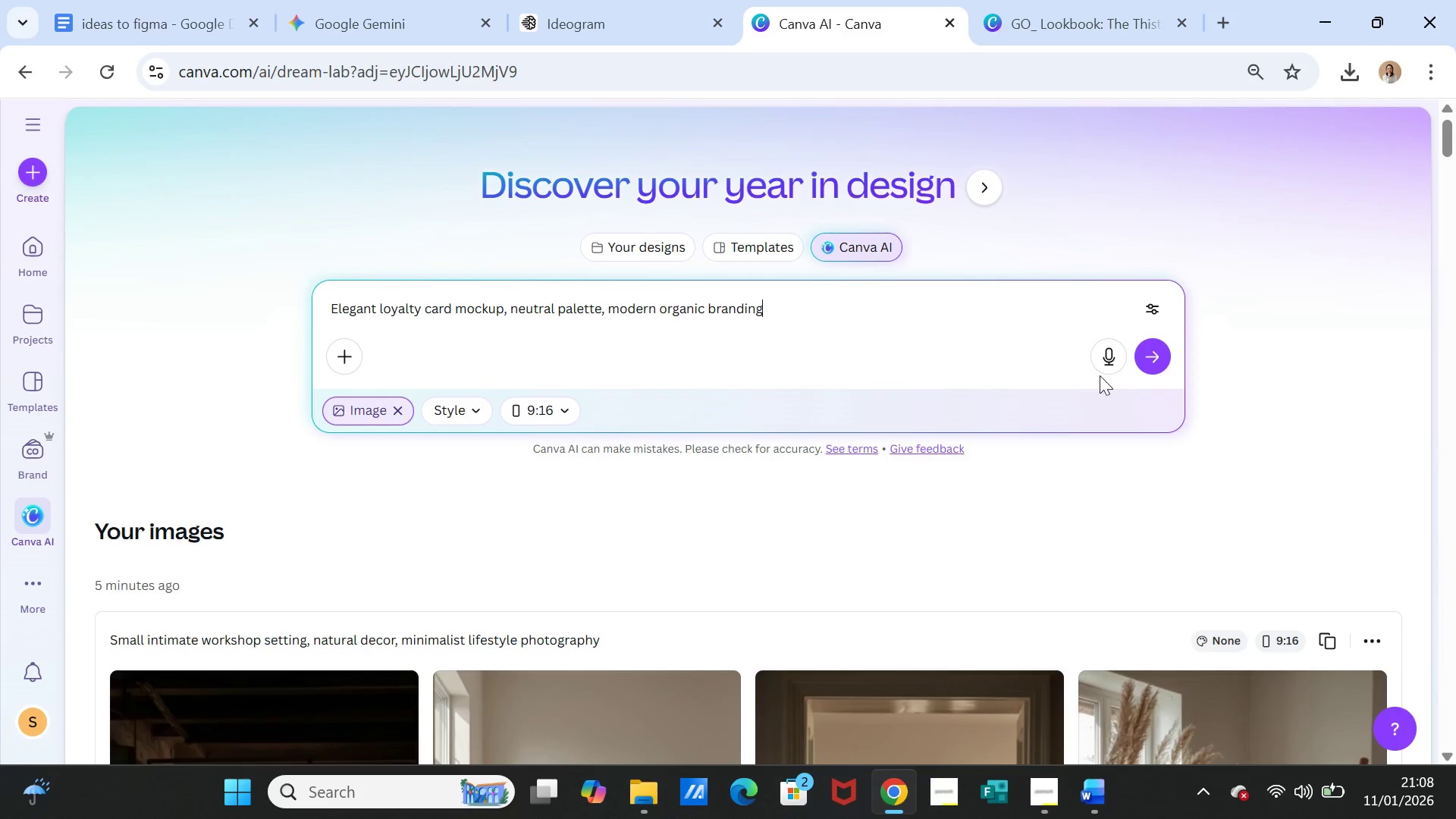 
left_click([1084, 26])
 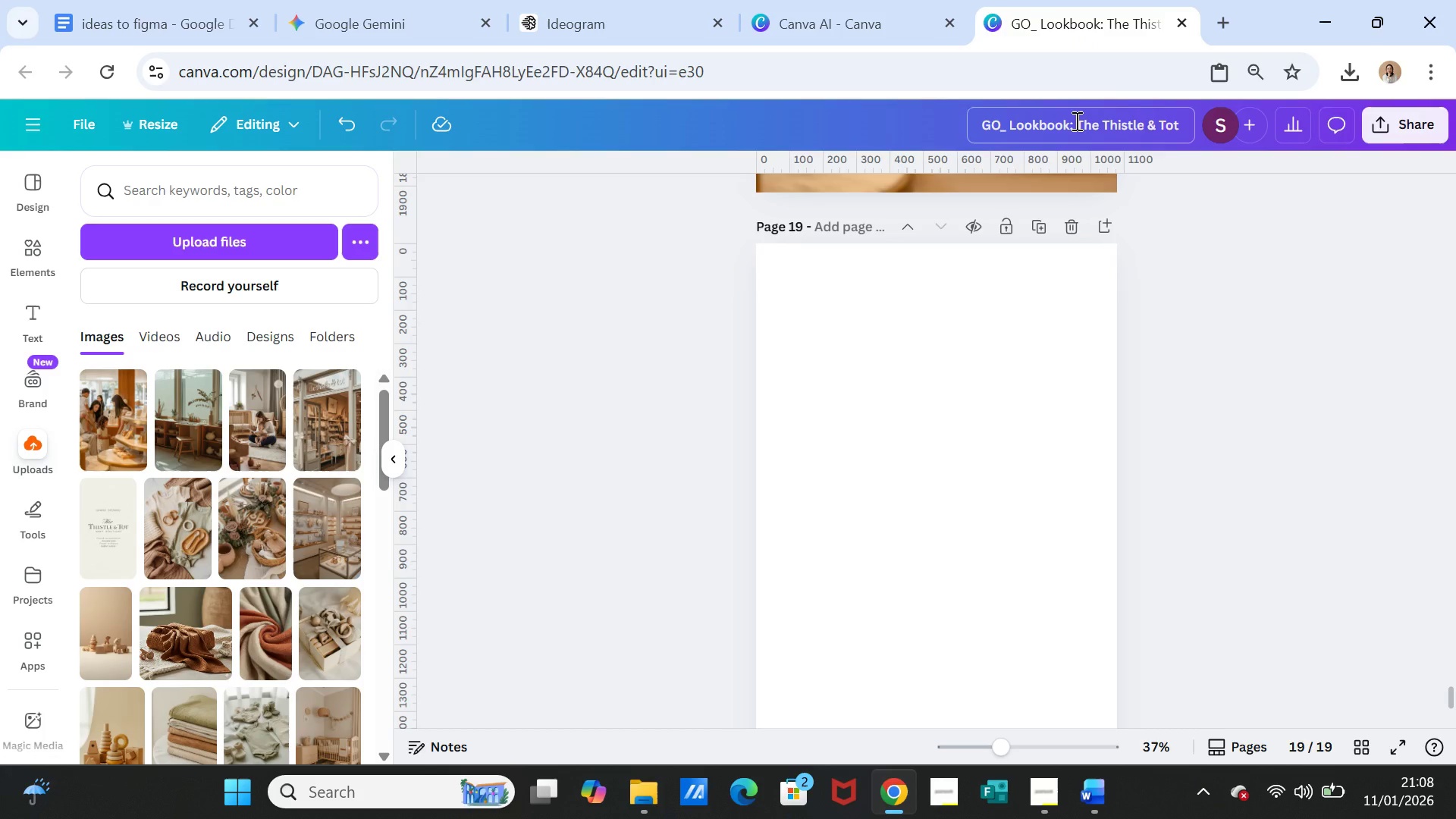 
left_click_drag(start_coordinate=[1075, 121], to_coordinate=[1180, 121])
 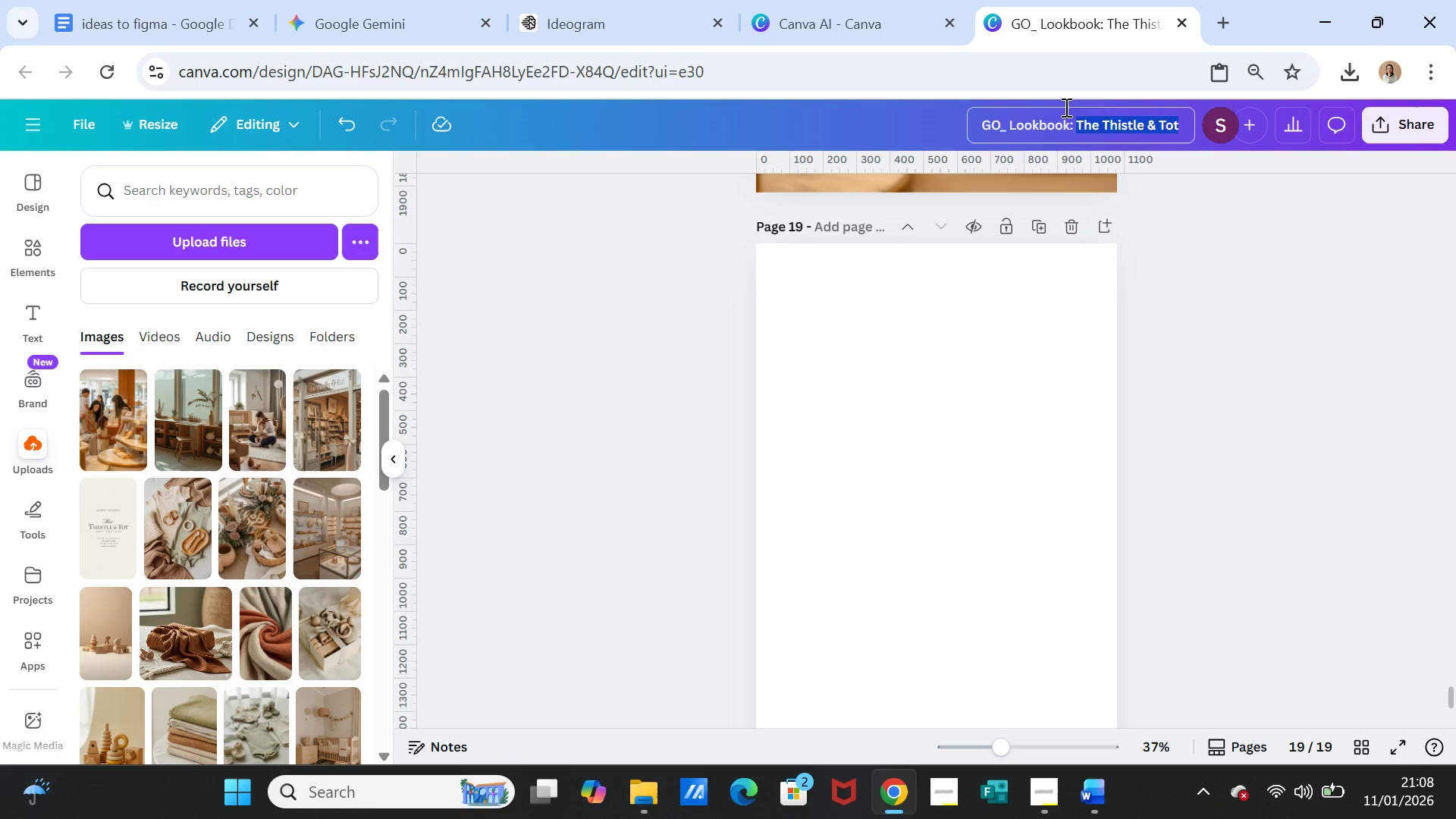 
hold_key(key=ControlLeft, duration=1.25)
 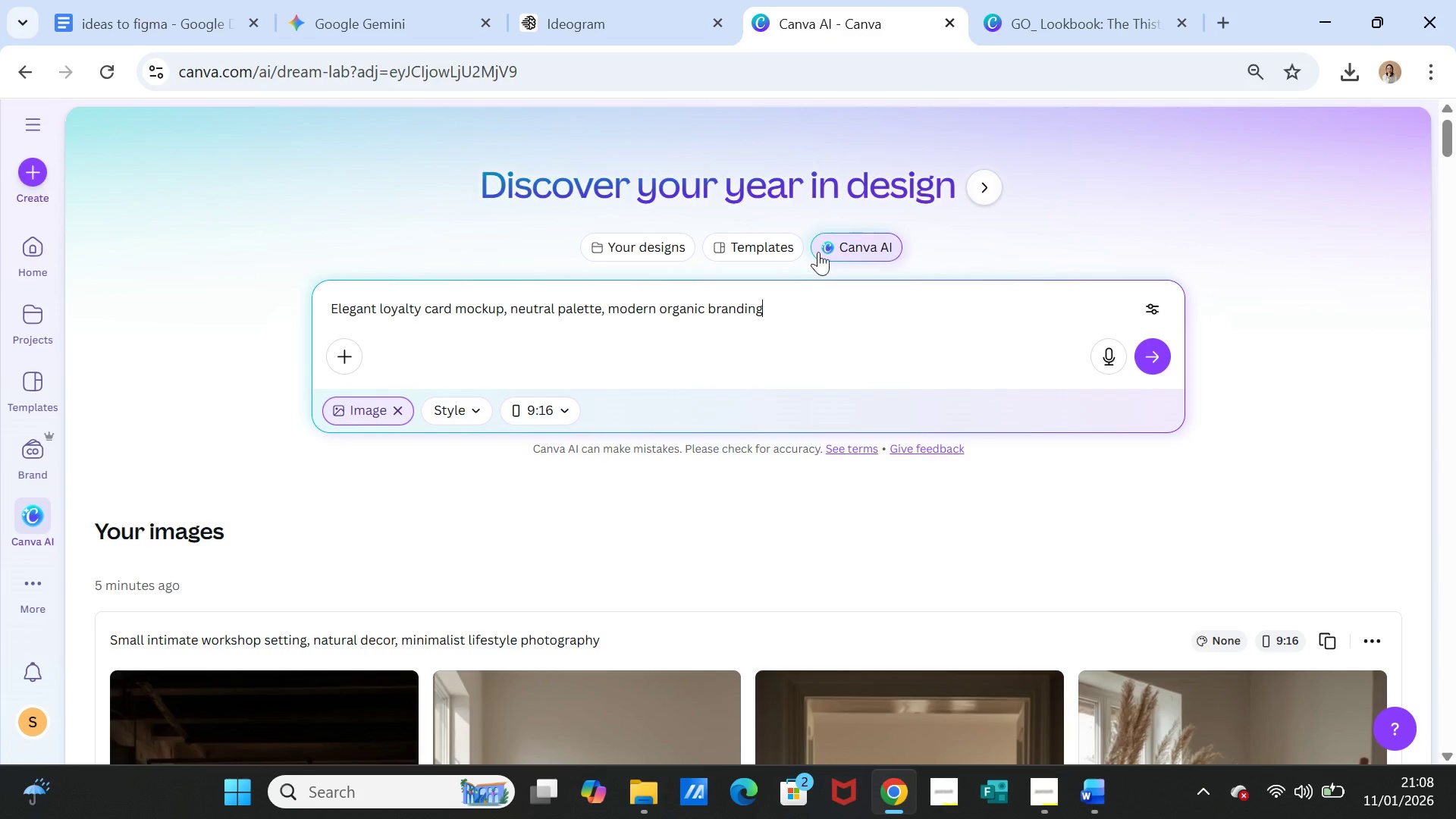 
key(C)
 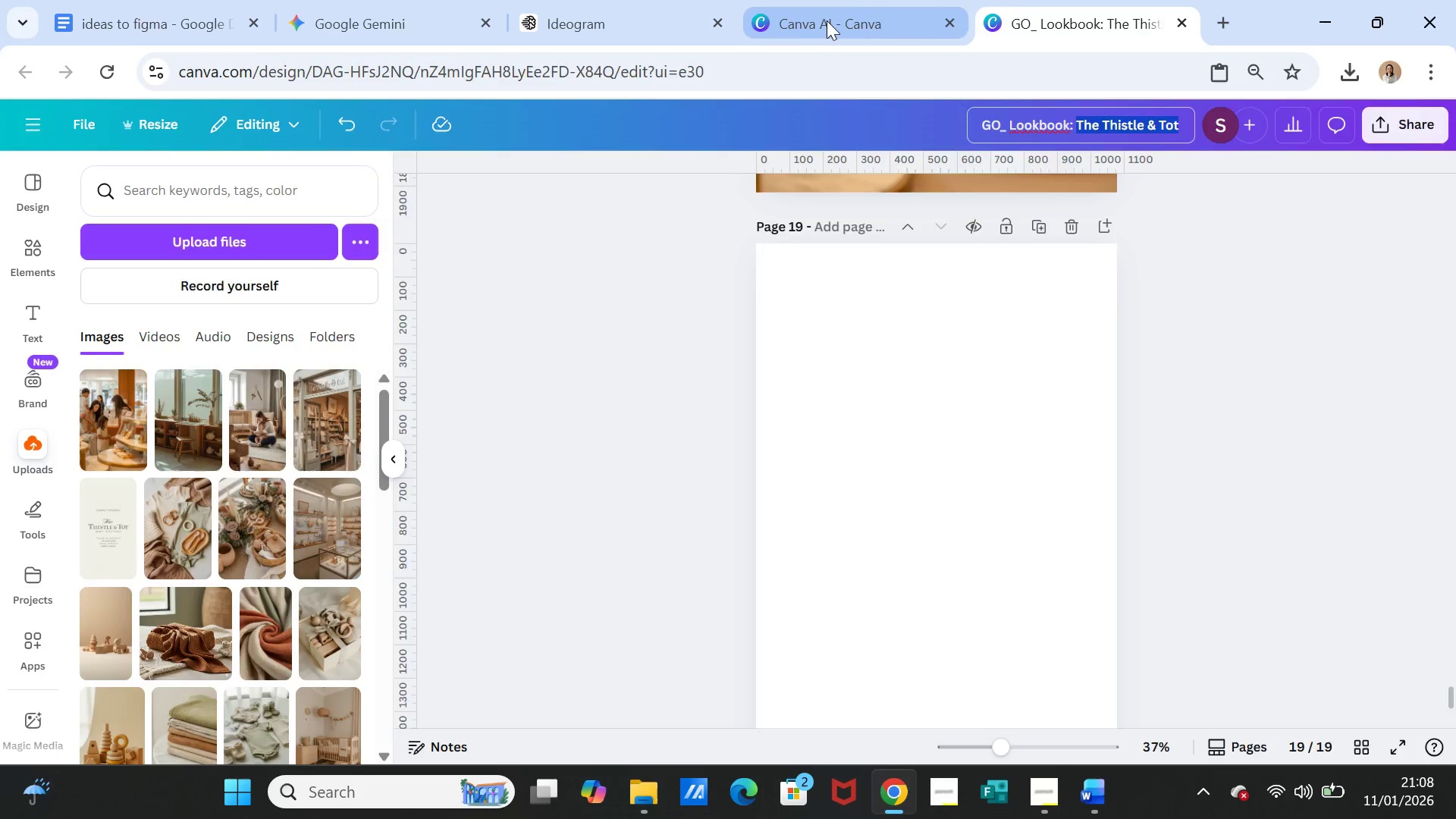 
left_click([827, 20])
 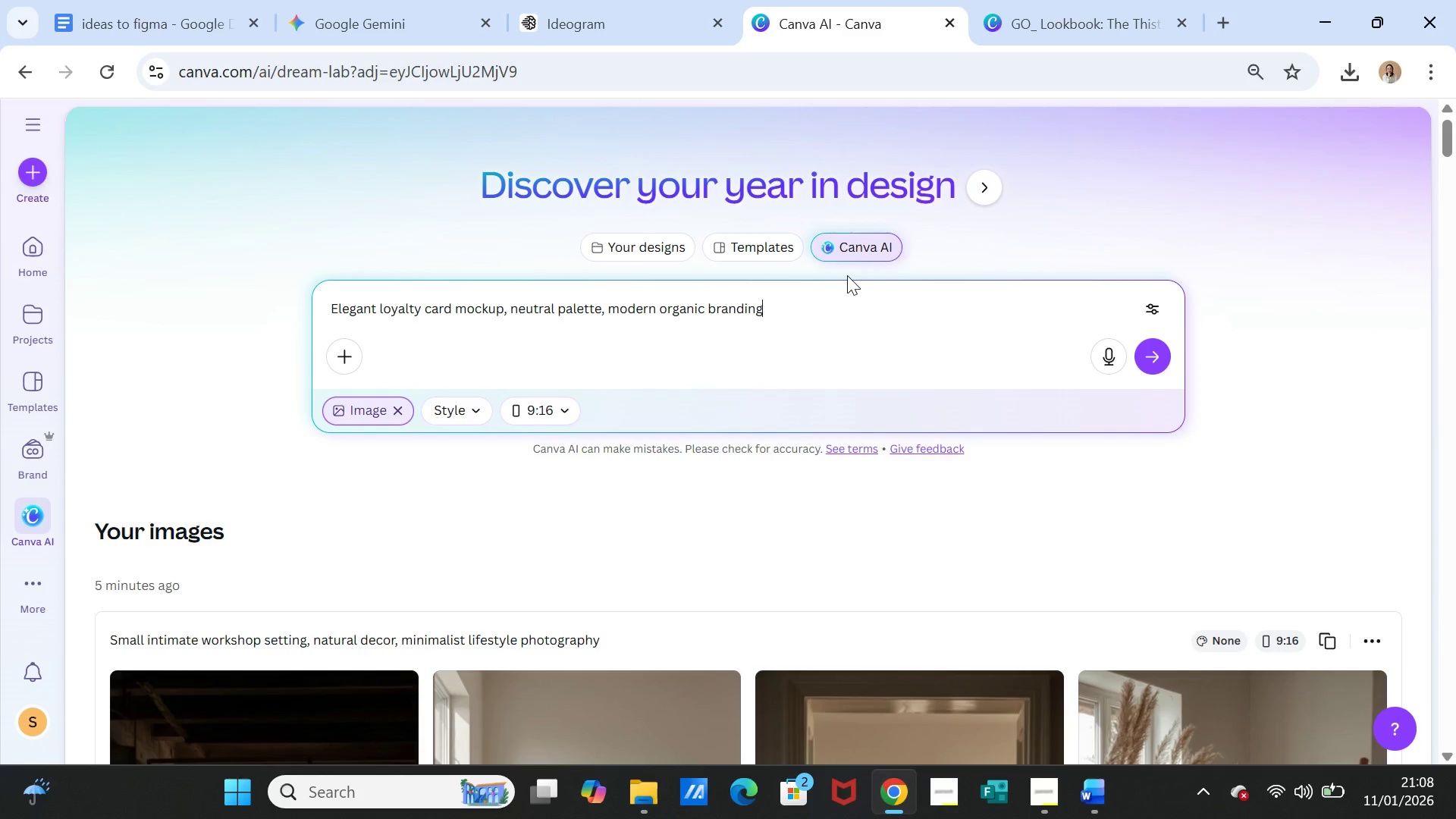 
key(Space)
 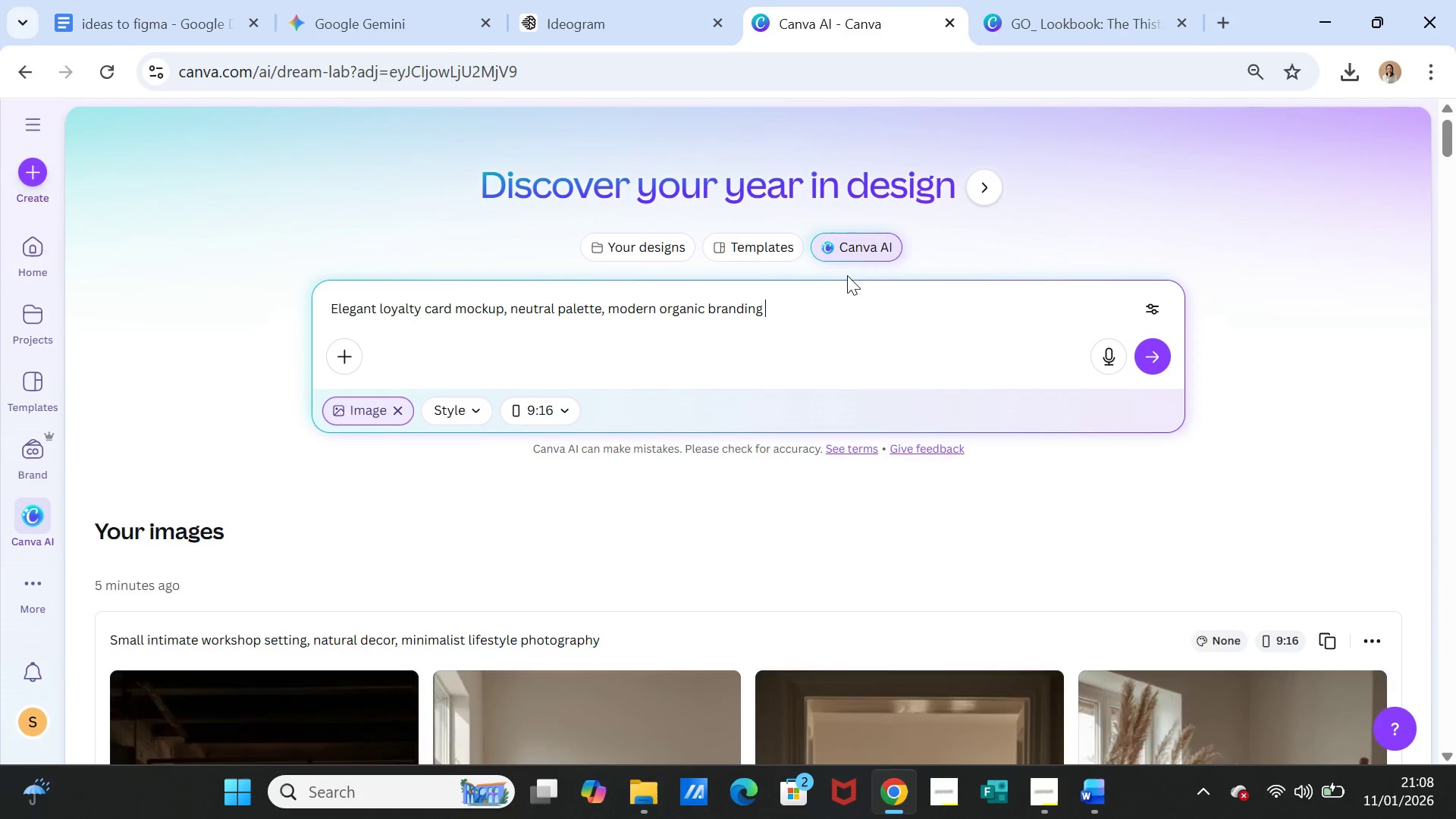 
key(Shift+ShiftLeft)
 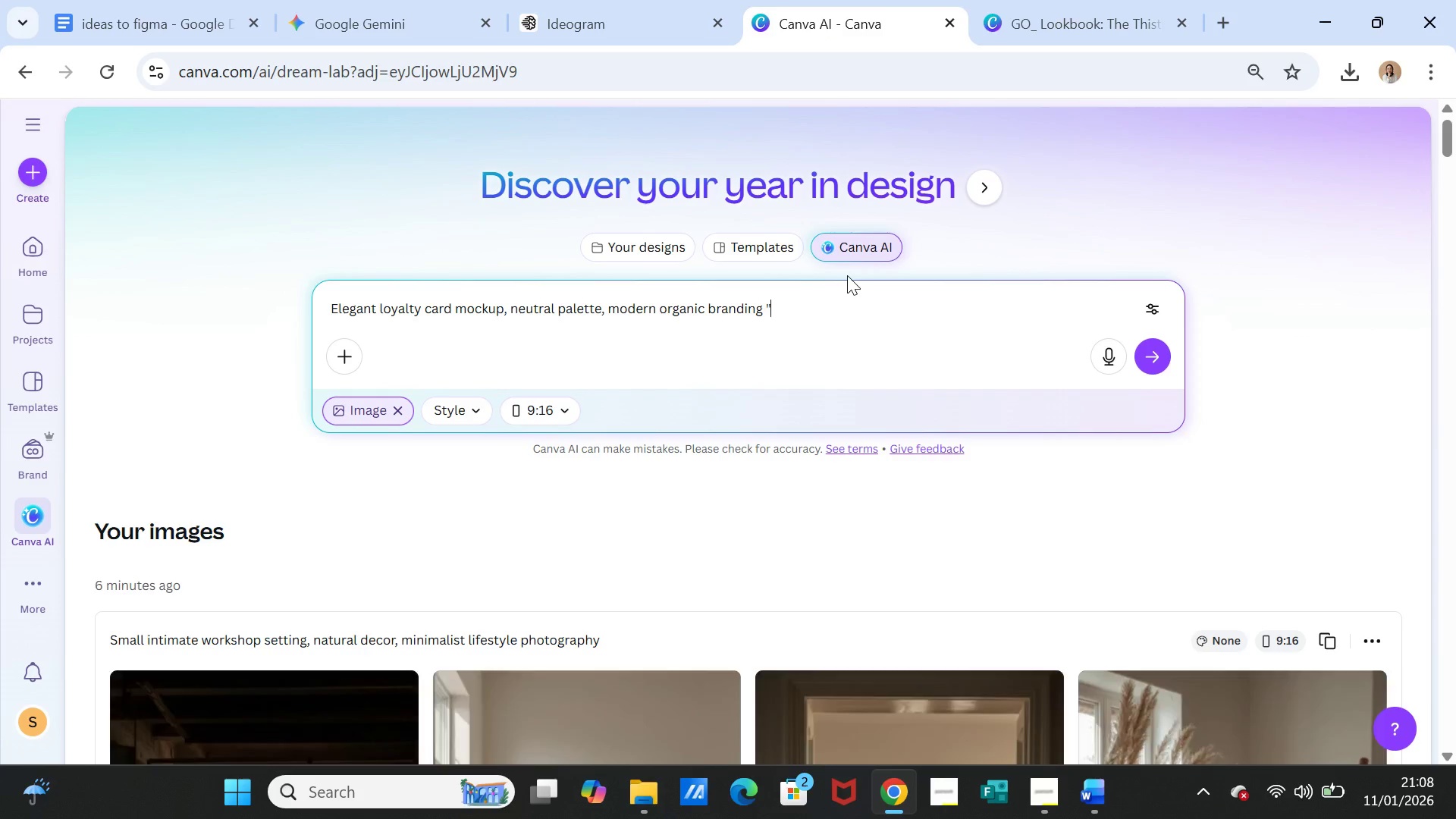 
key(Shift+Quote)
 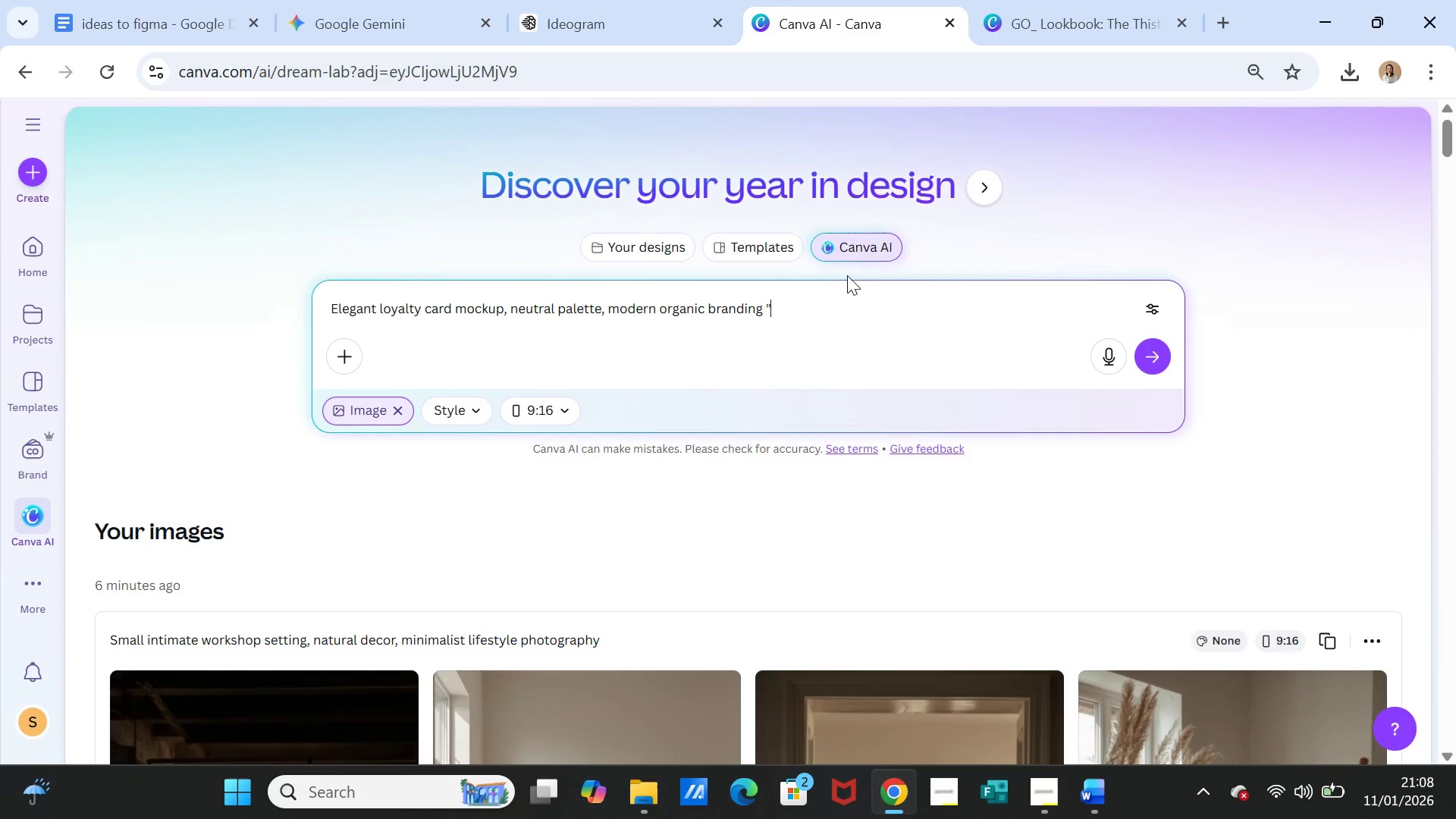 
key(Control+V)
 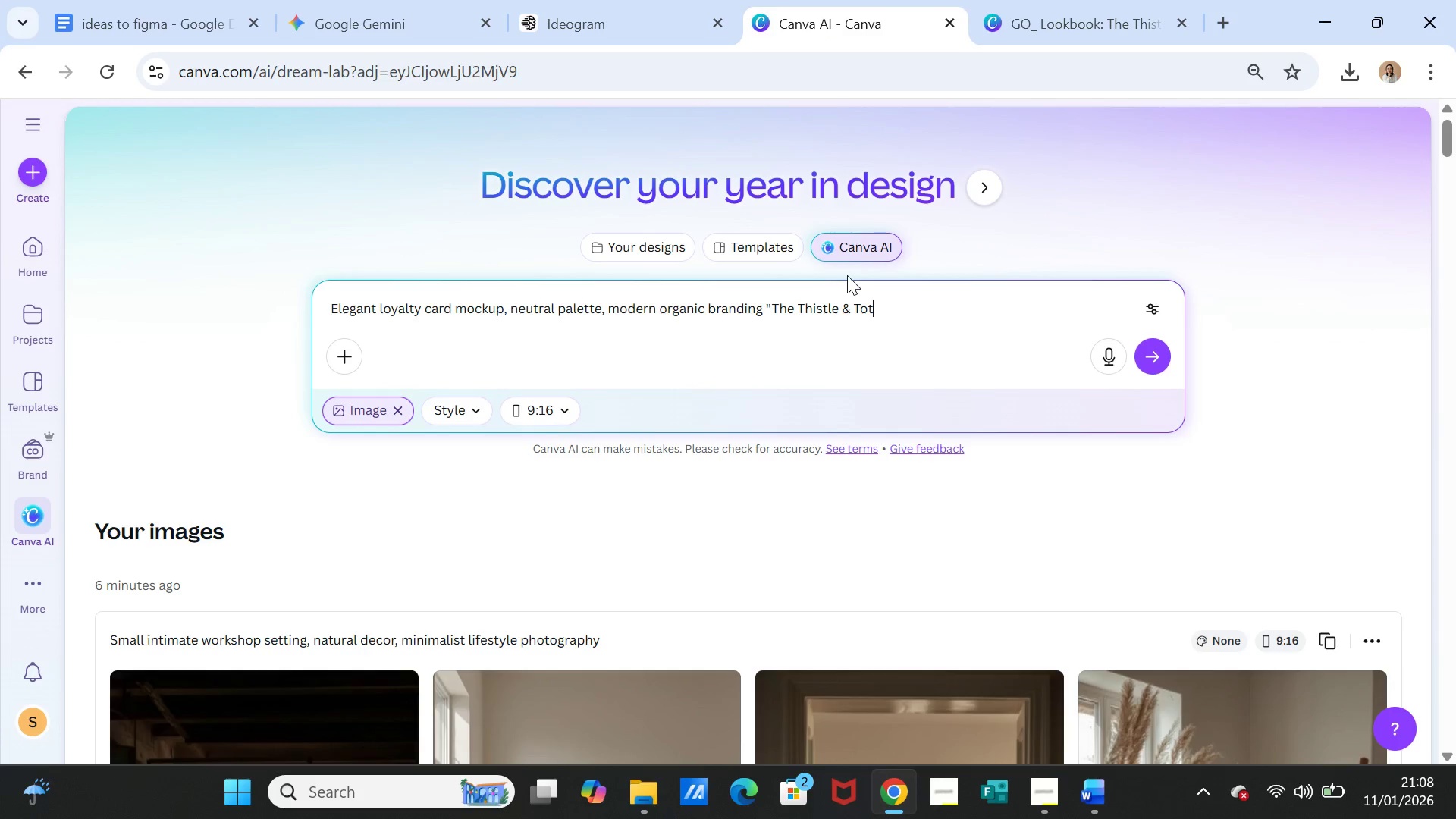 
key(Control+Quote)
 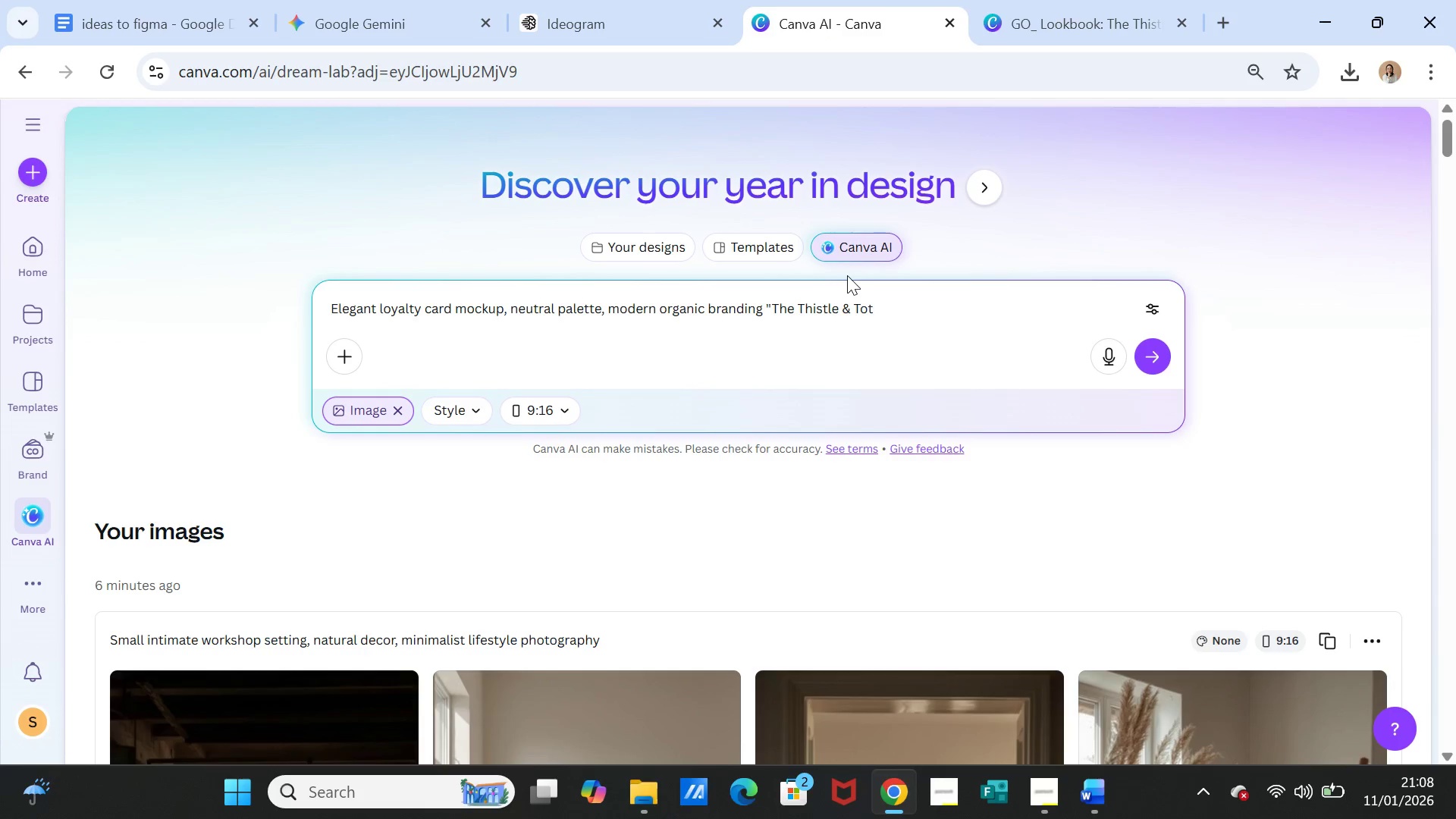 
key(Shift+Quote)
 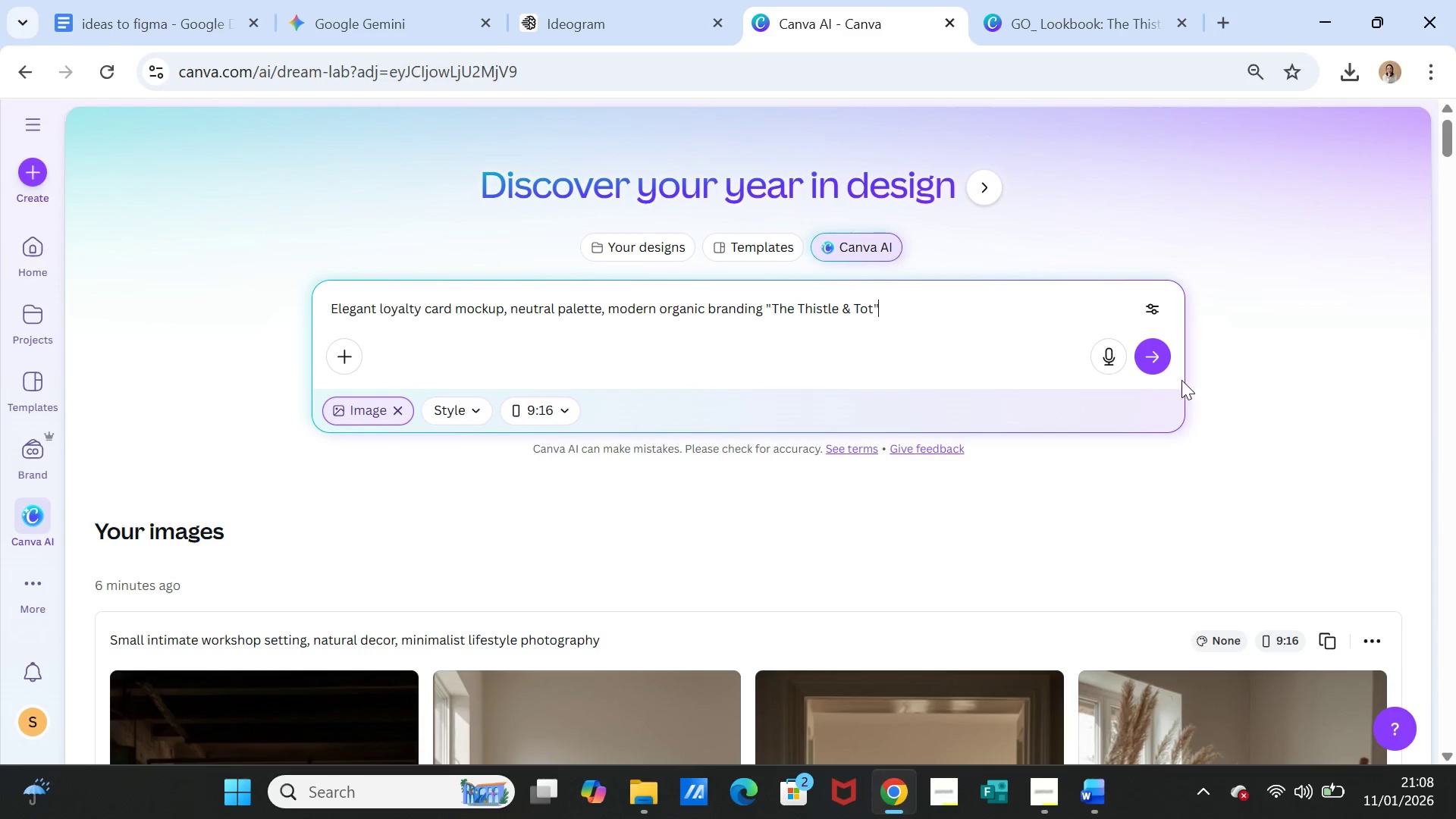 
left_click([1158, 356])
 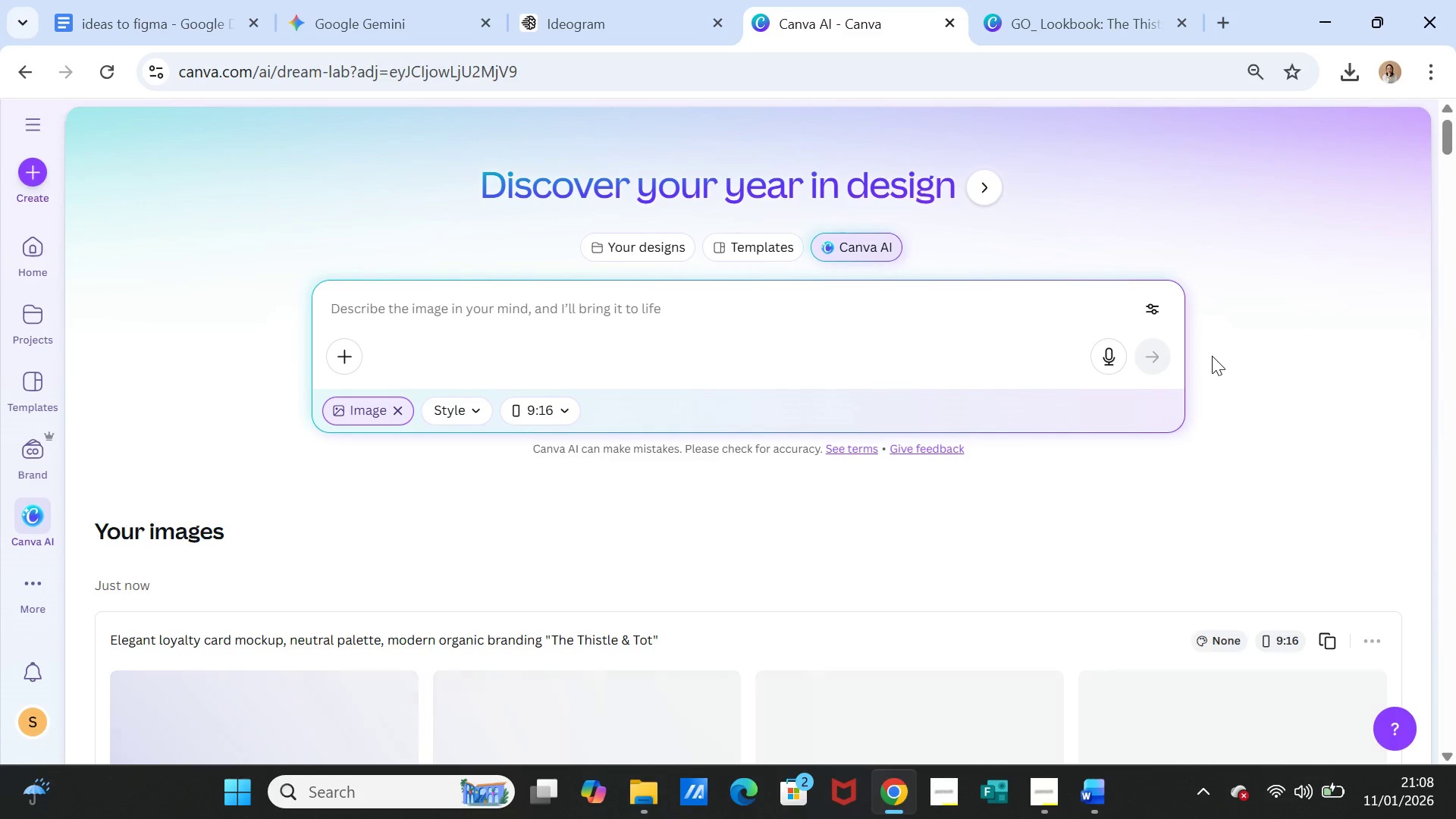 
wait(9.84)
 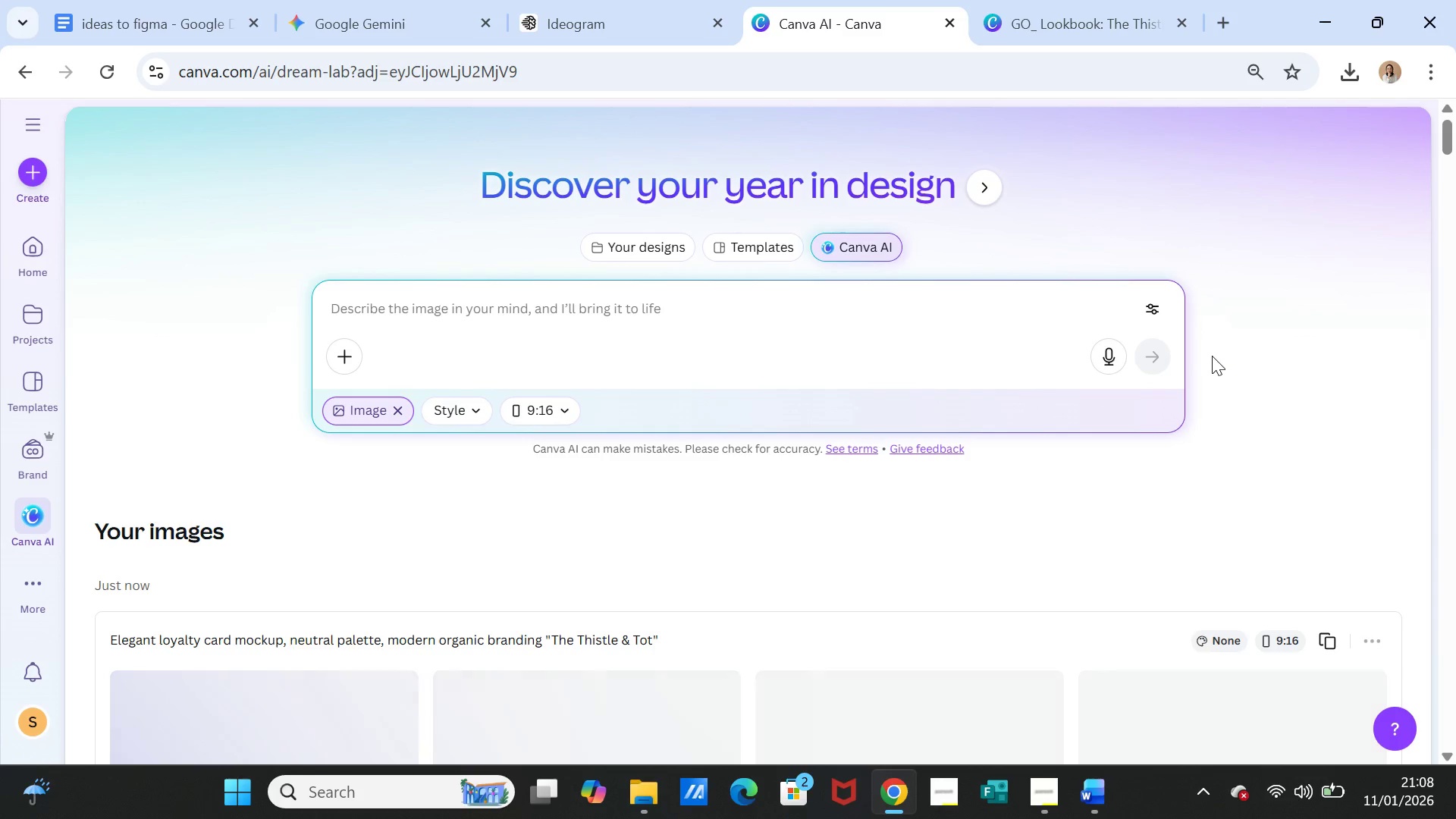 
scroll: coordinate [723, 400], scroll_direction: down, amount: 3.0
 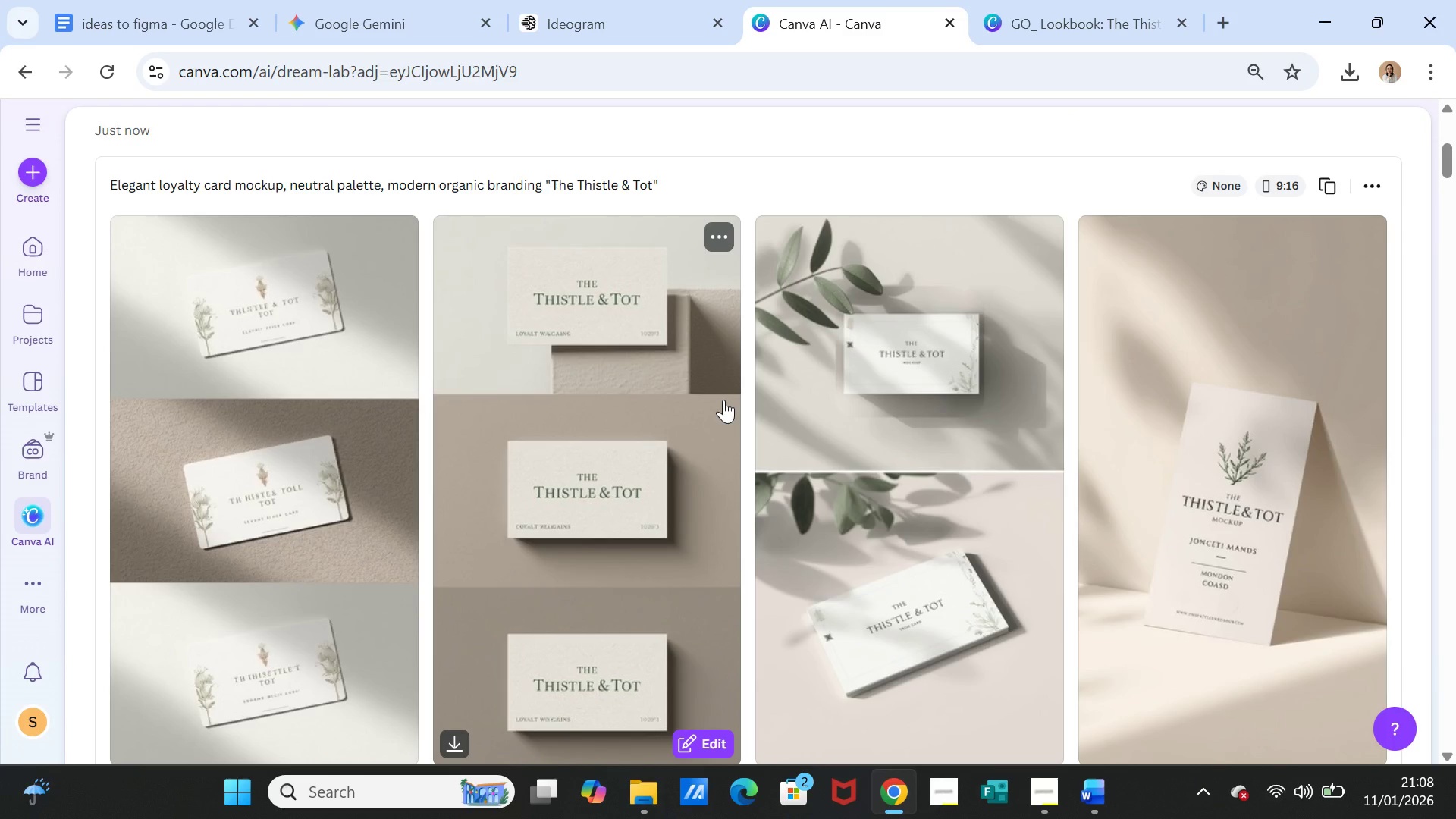 
wait(8.41)
 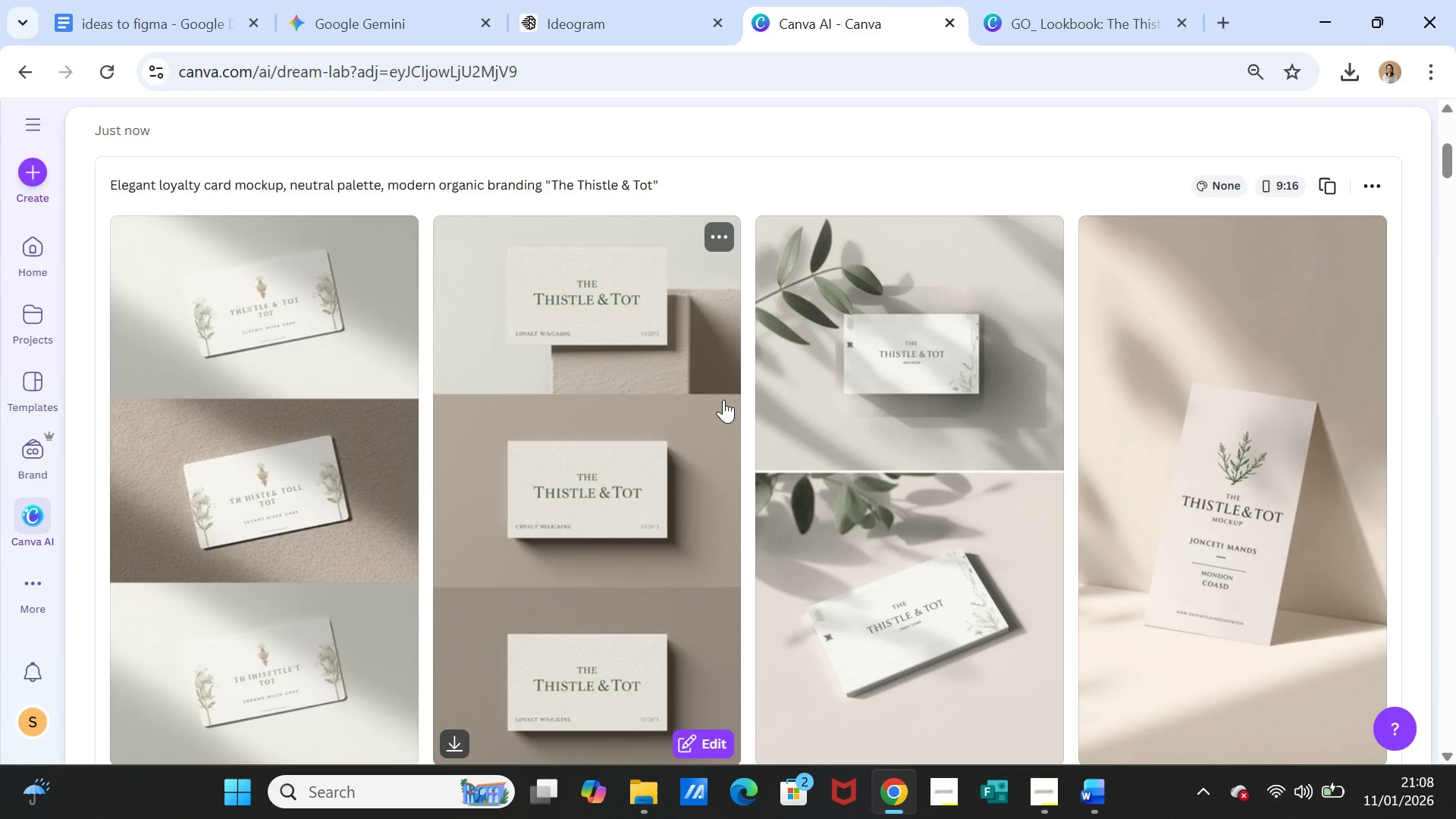 
left_click([625, 4])
 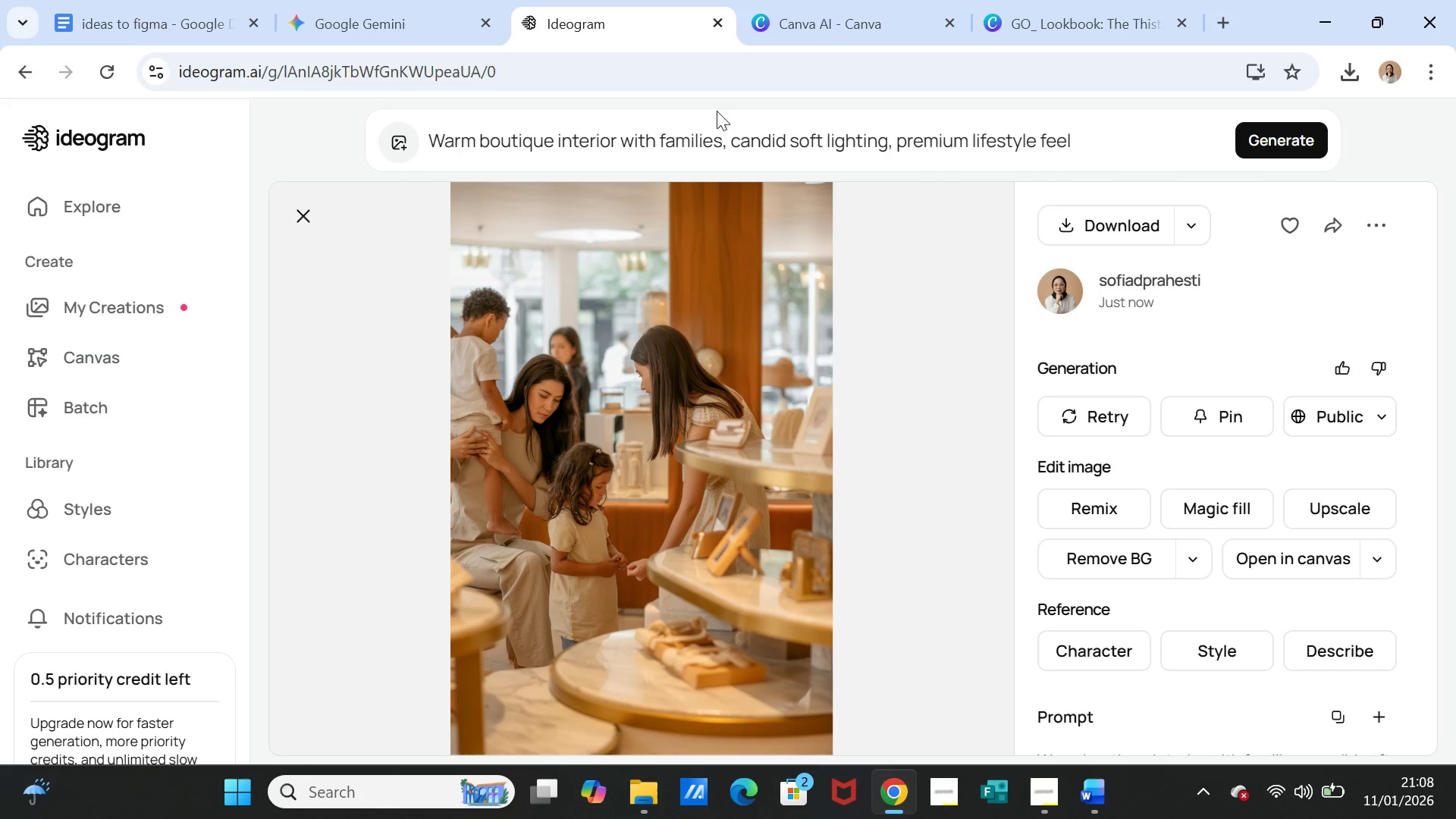 
left_click([809, 14])
 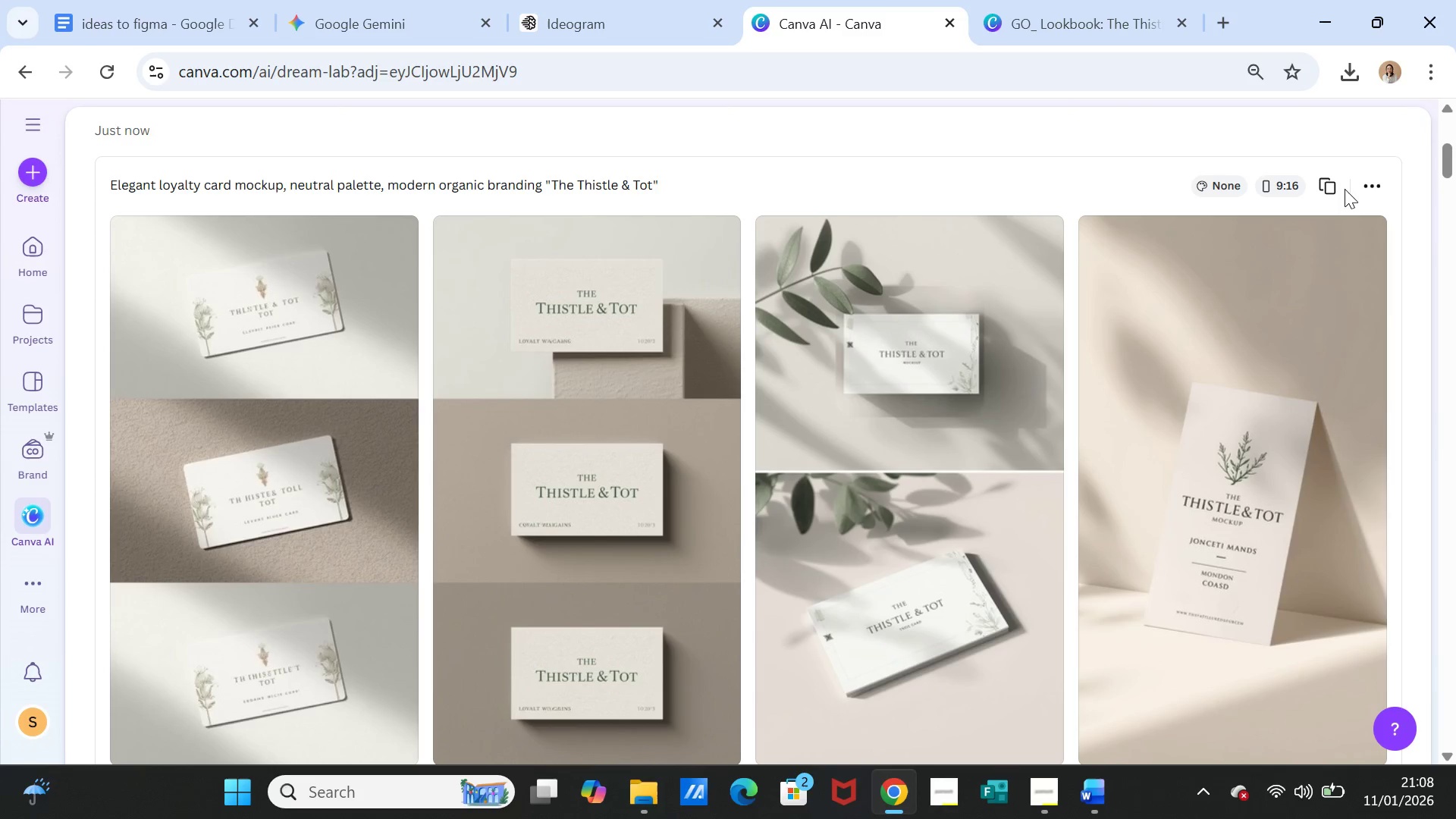 
left_click([1332, 186])
 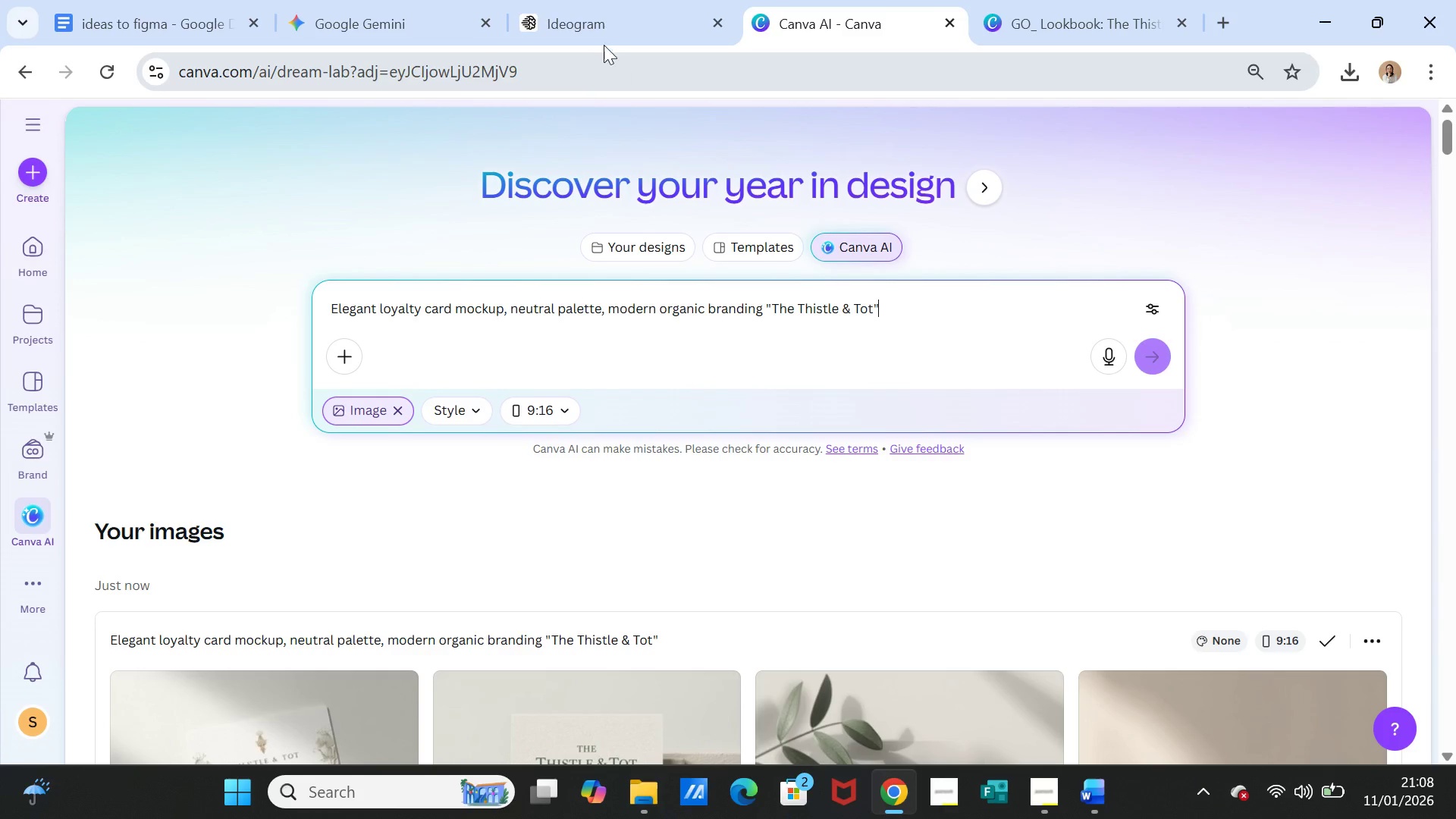 
left_click([598, 22])
 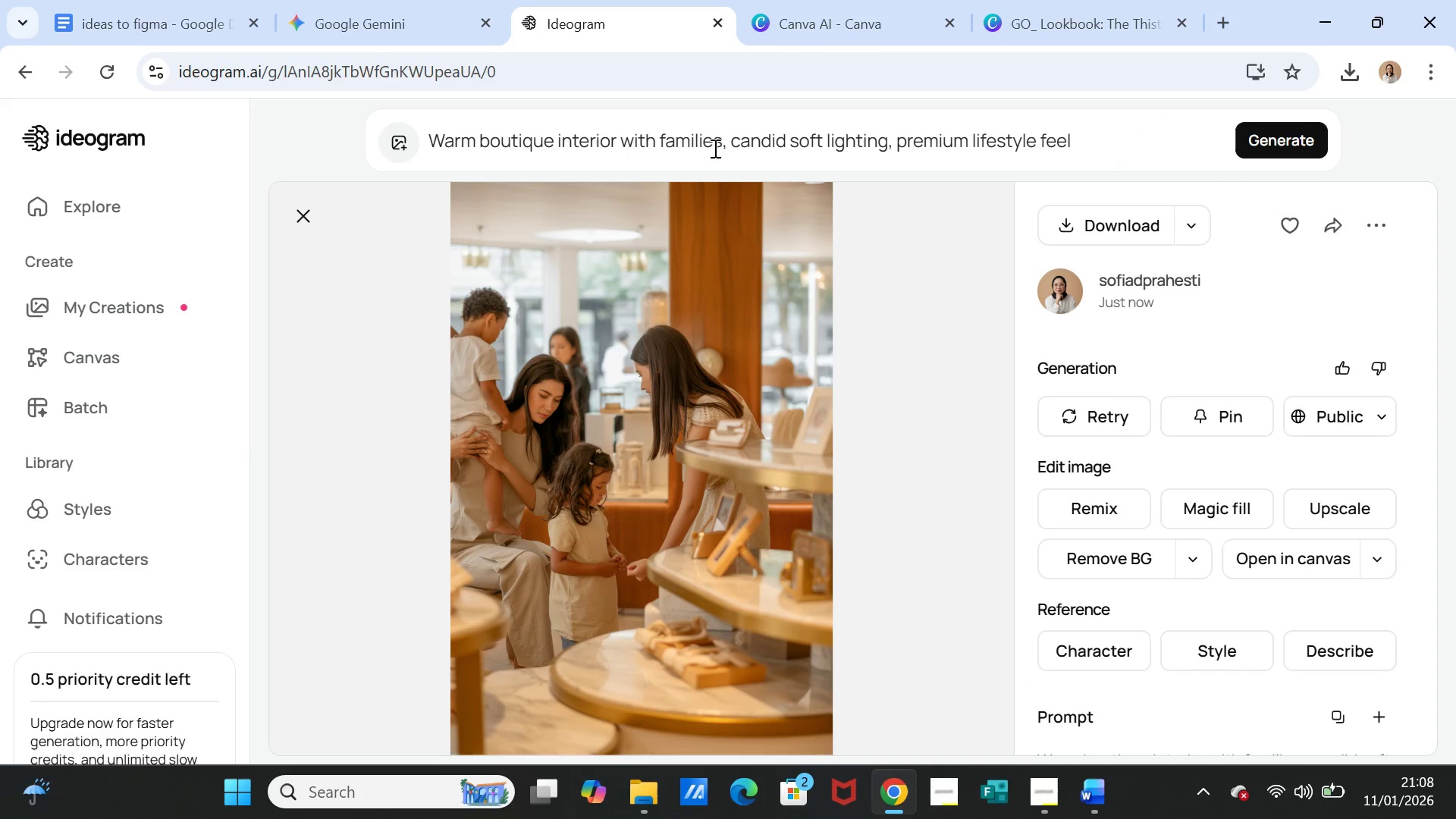 
double_click([713, 149])
 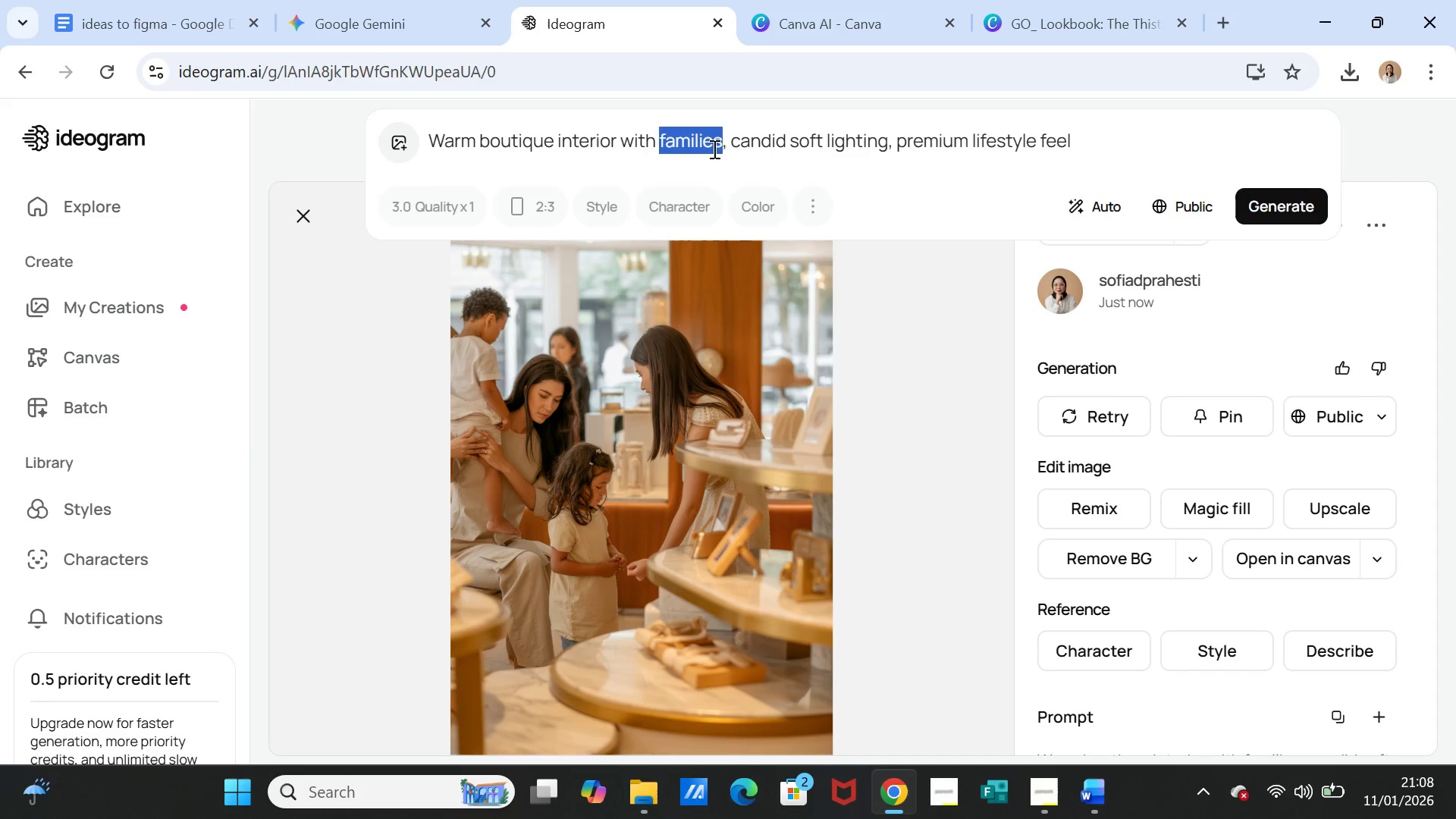 
triple_click([713, 149])
 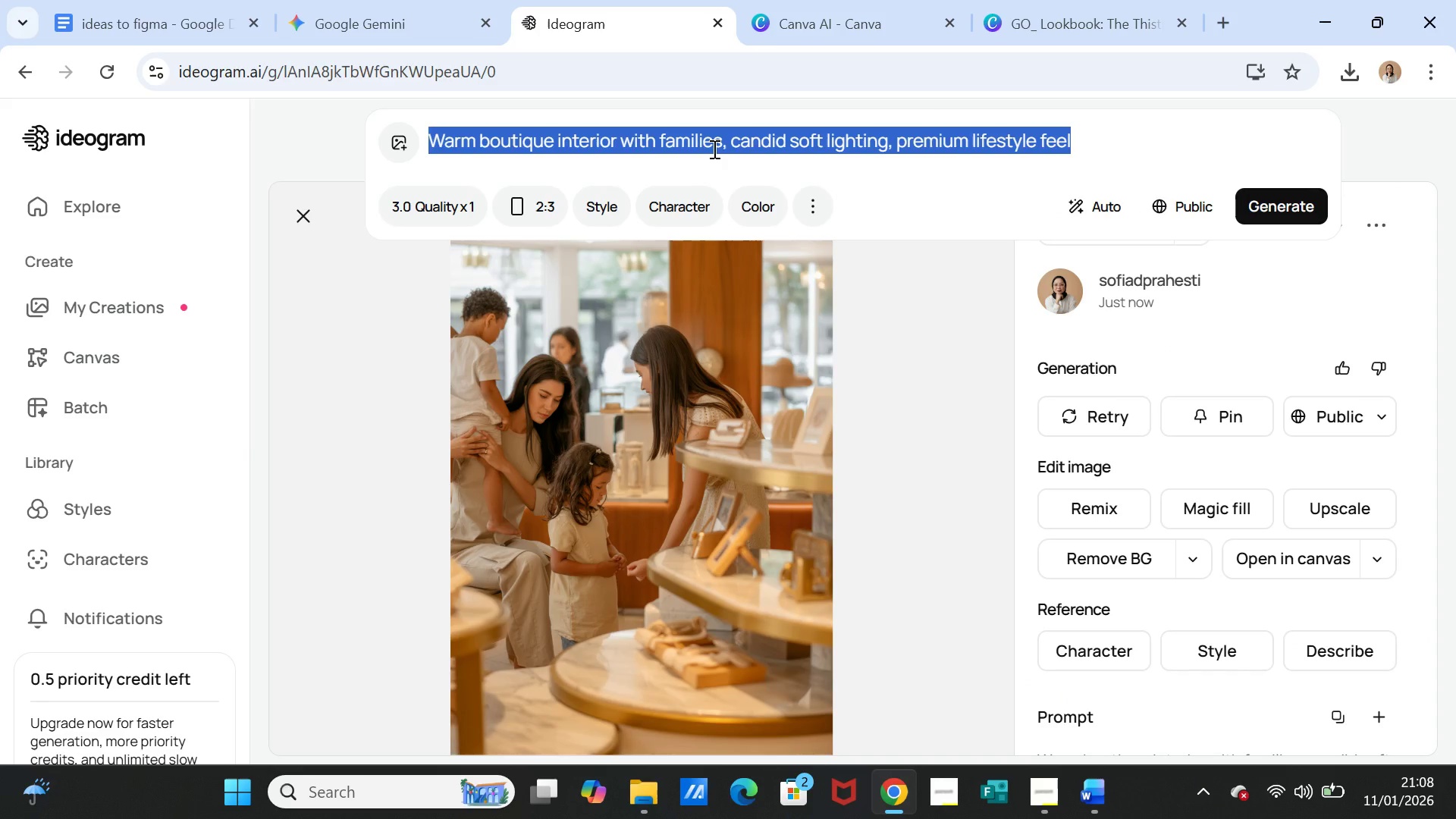 
key(Control+V)
 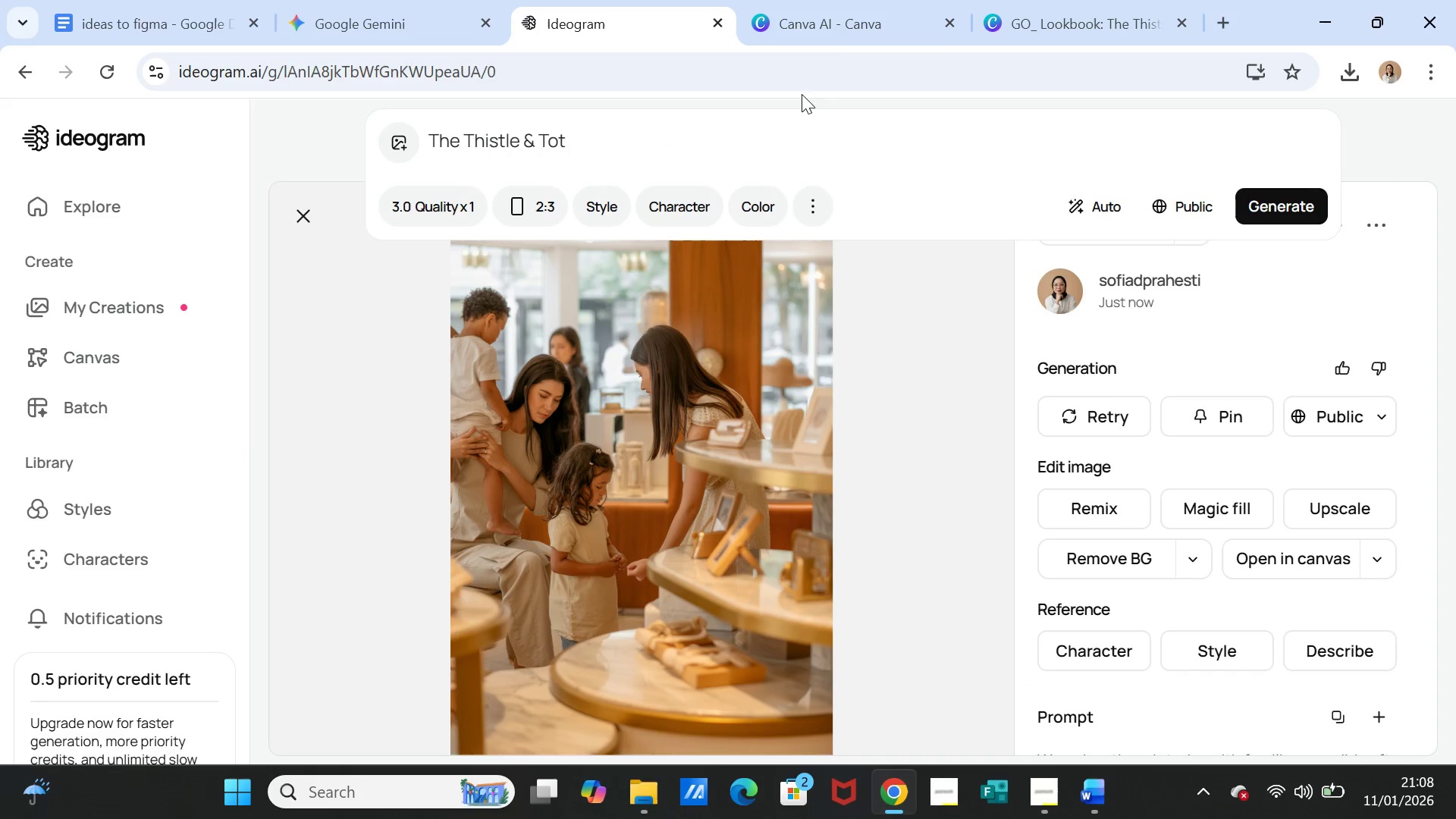 
left_click([828, 27])
 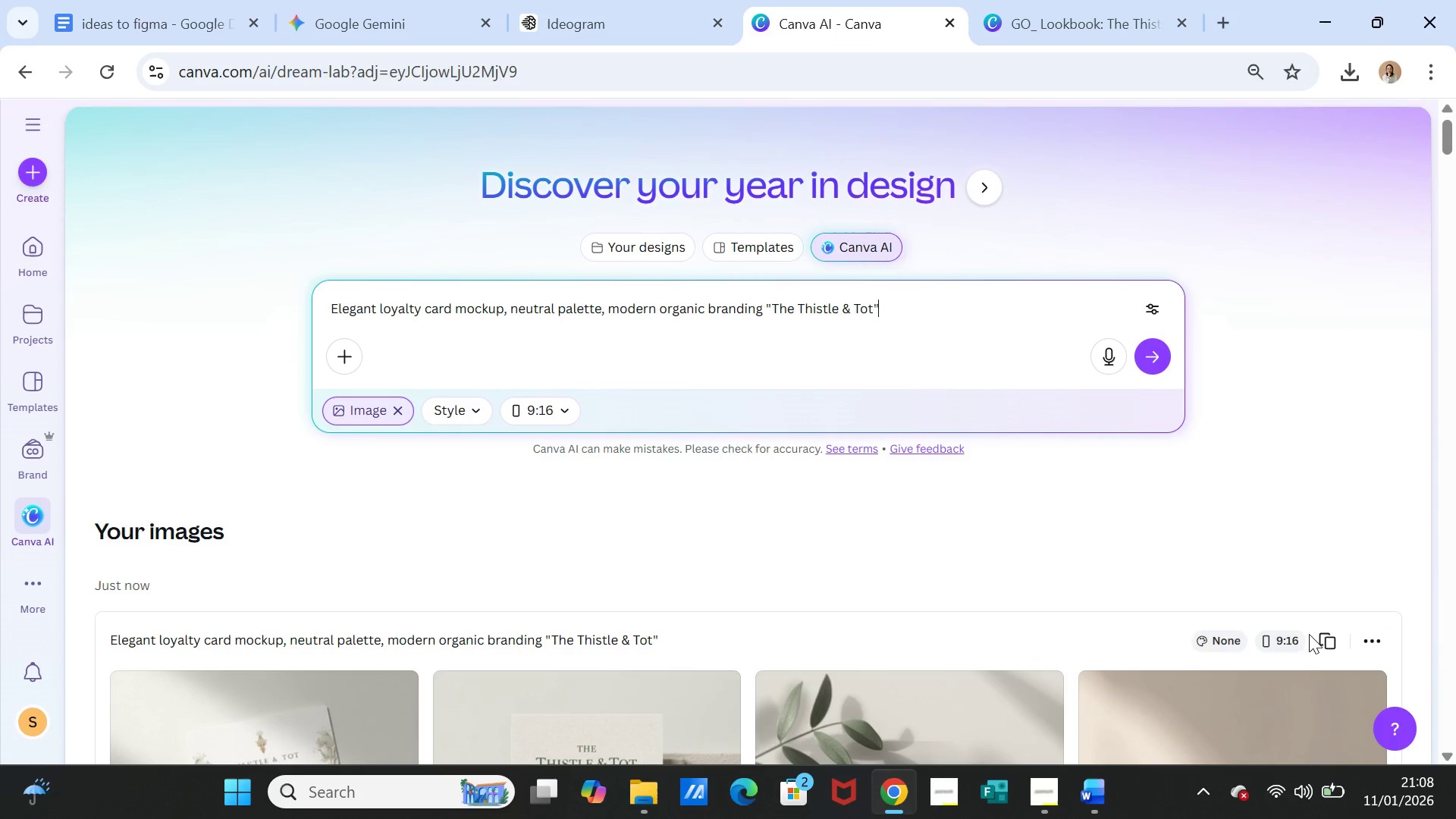 
left_click([1335, 638])
 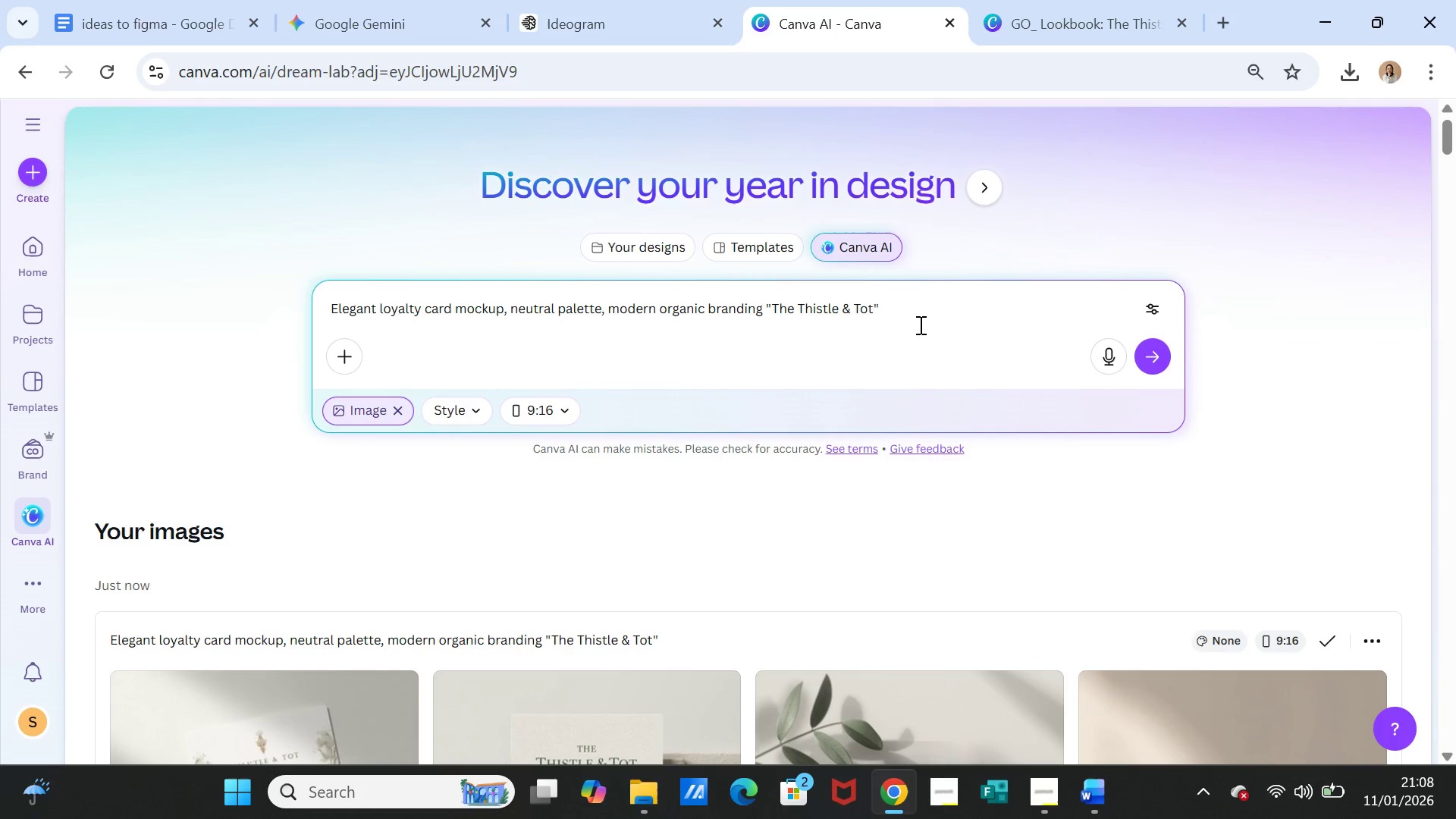 
left_click_drag(start_coordinate=[923, 296], to_coordinate=[256, 287])
 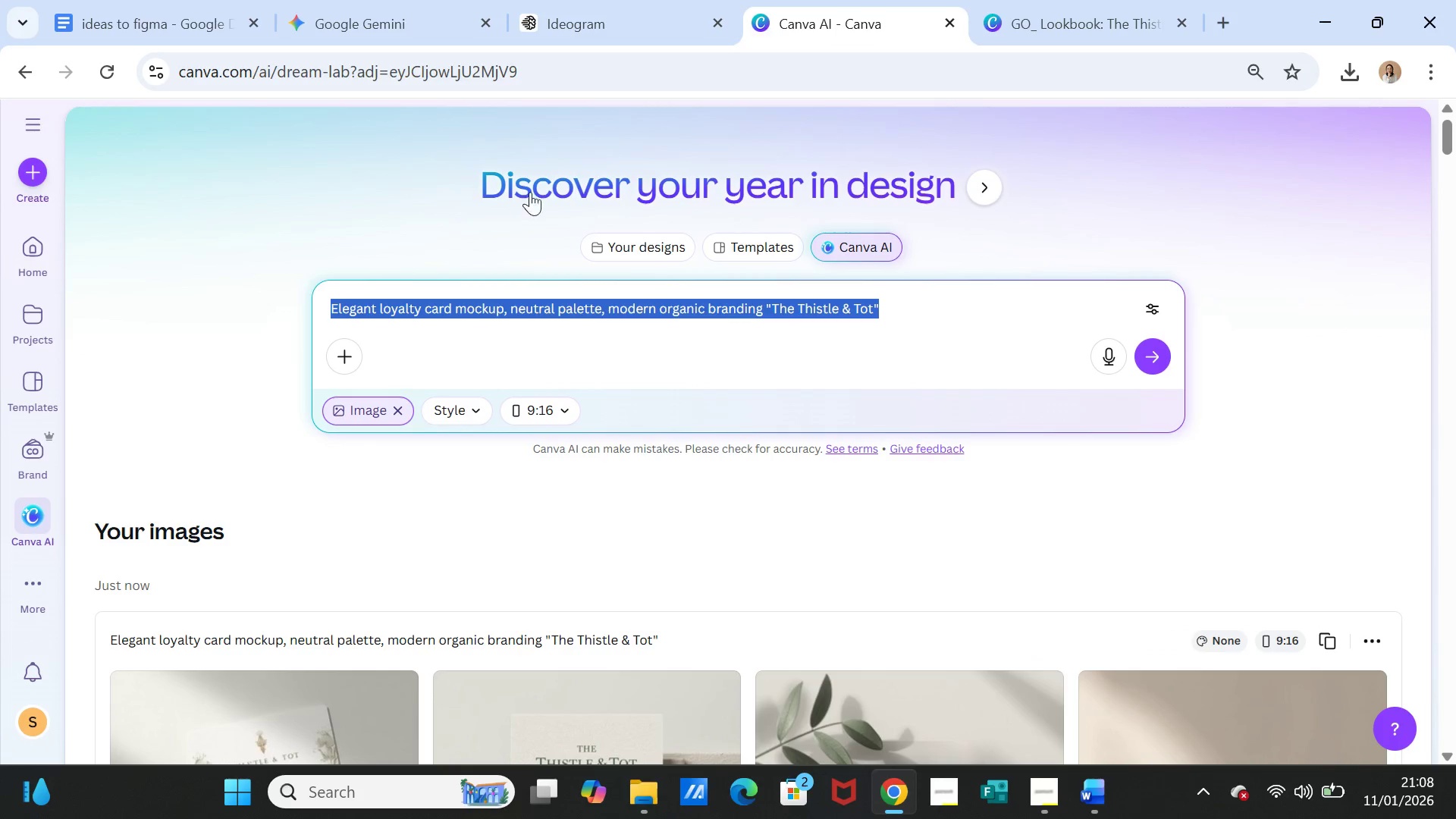 
key(Control+C)
 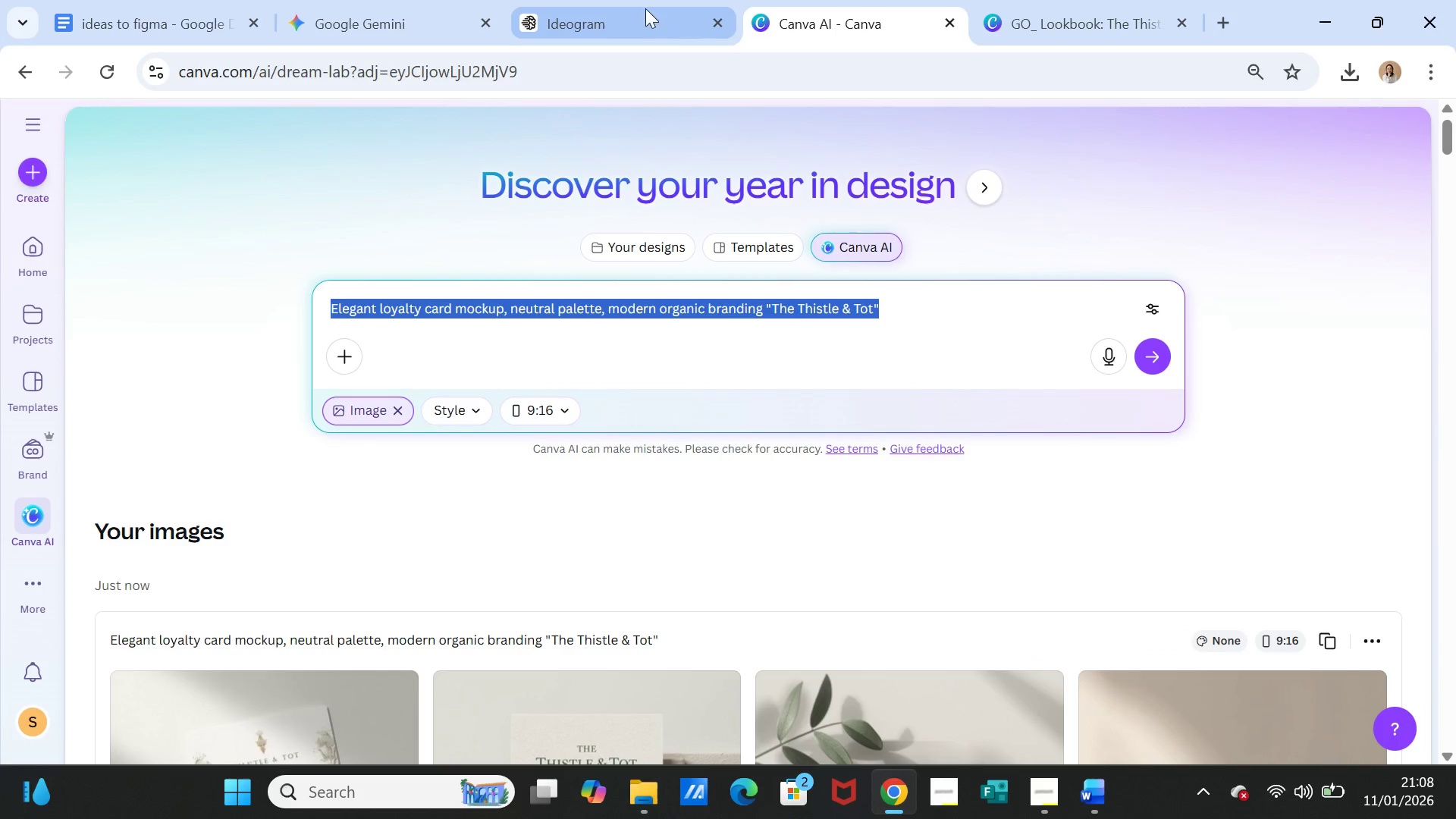 
left_click([645, 8])
 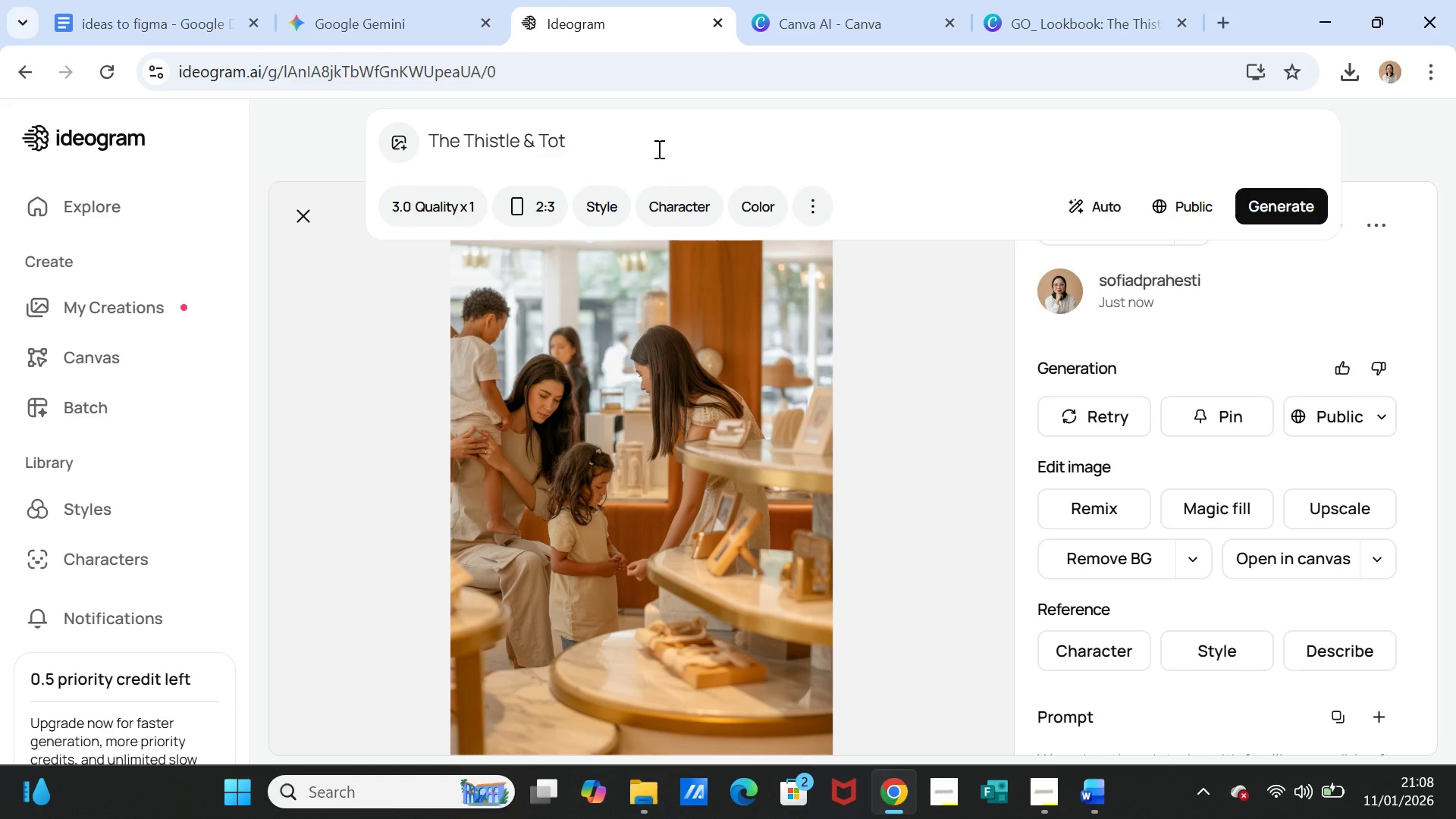 
left_click_drag(start_coordinate=[657, 144], to_coordinate=[338, 143])
 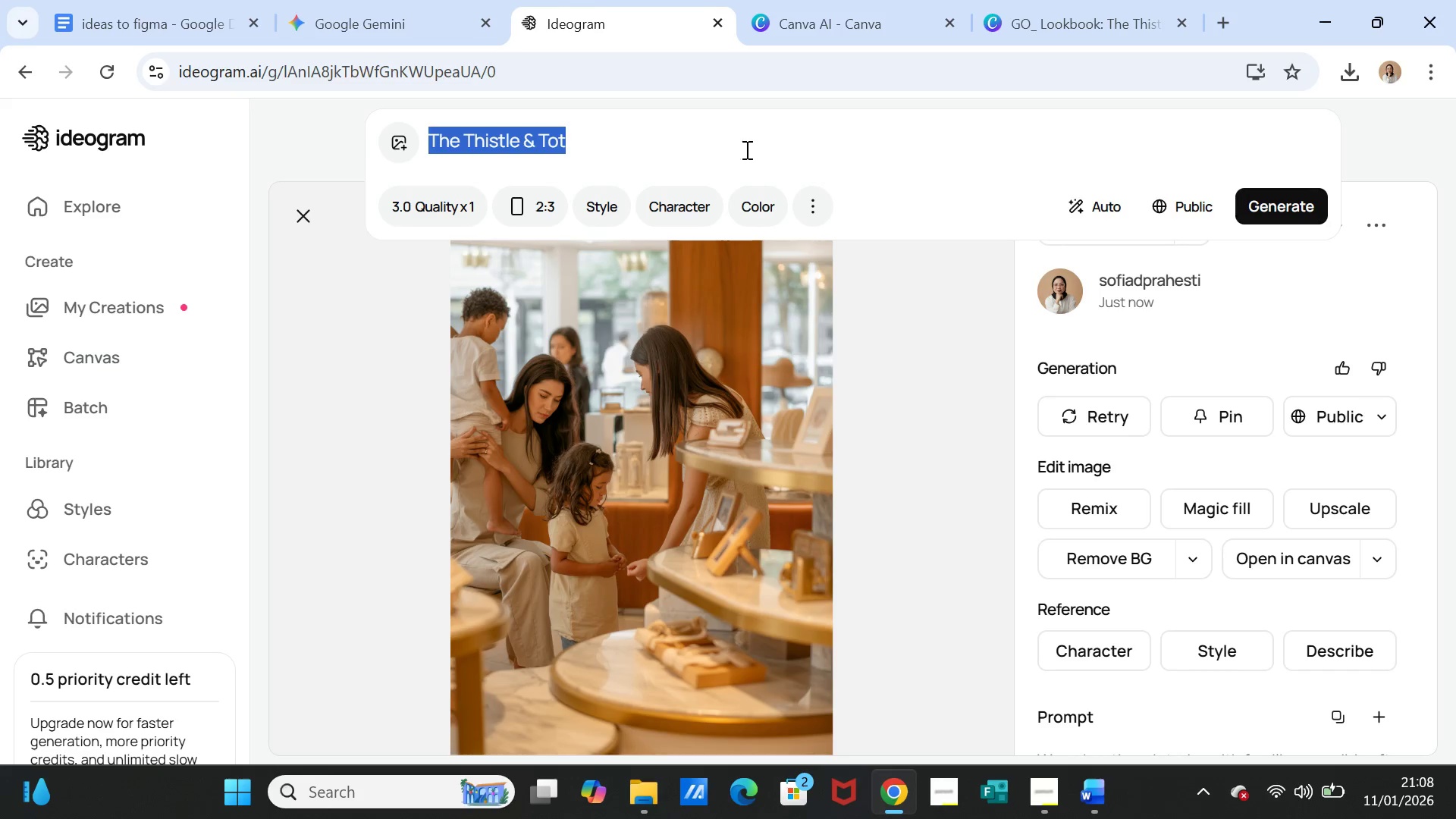 
key(Control+V)
 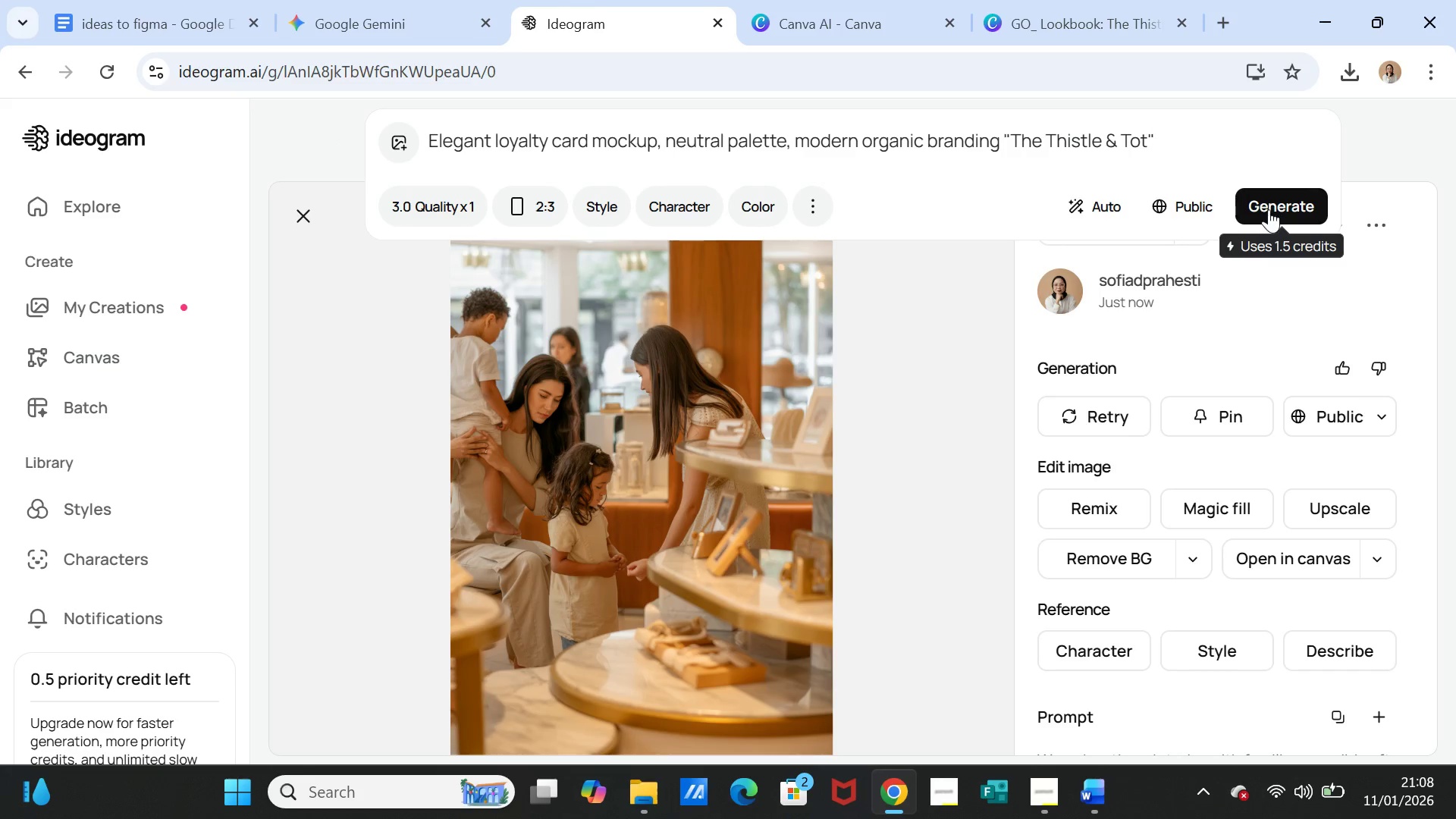 
left_click([1279, 208])
 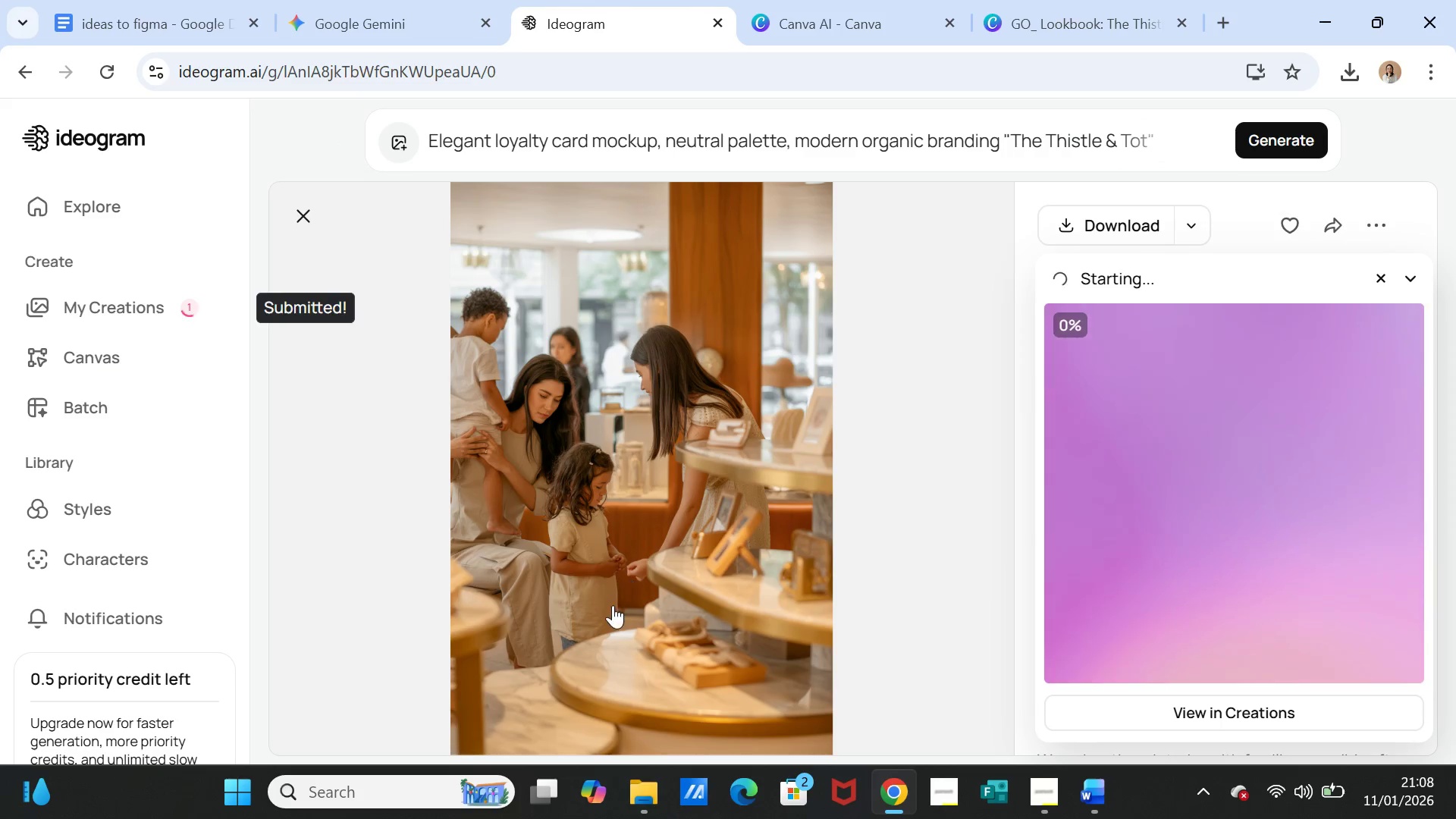 
scroll: coordinate [613, 610], scroll_direction: down, amount: 1.0
 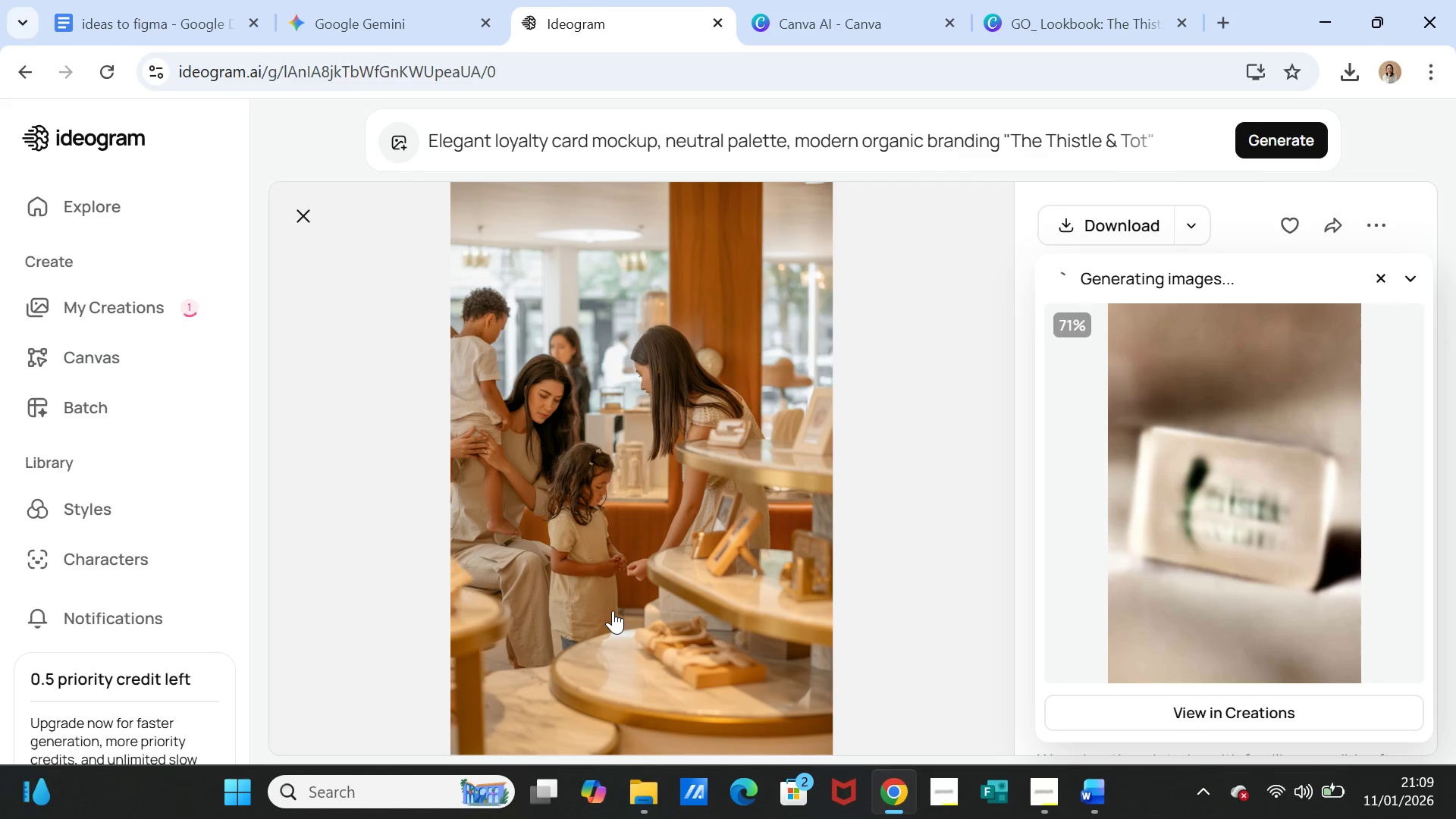 
wait(32.95)
 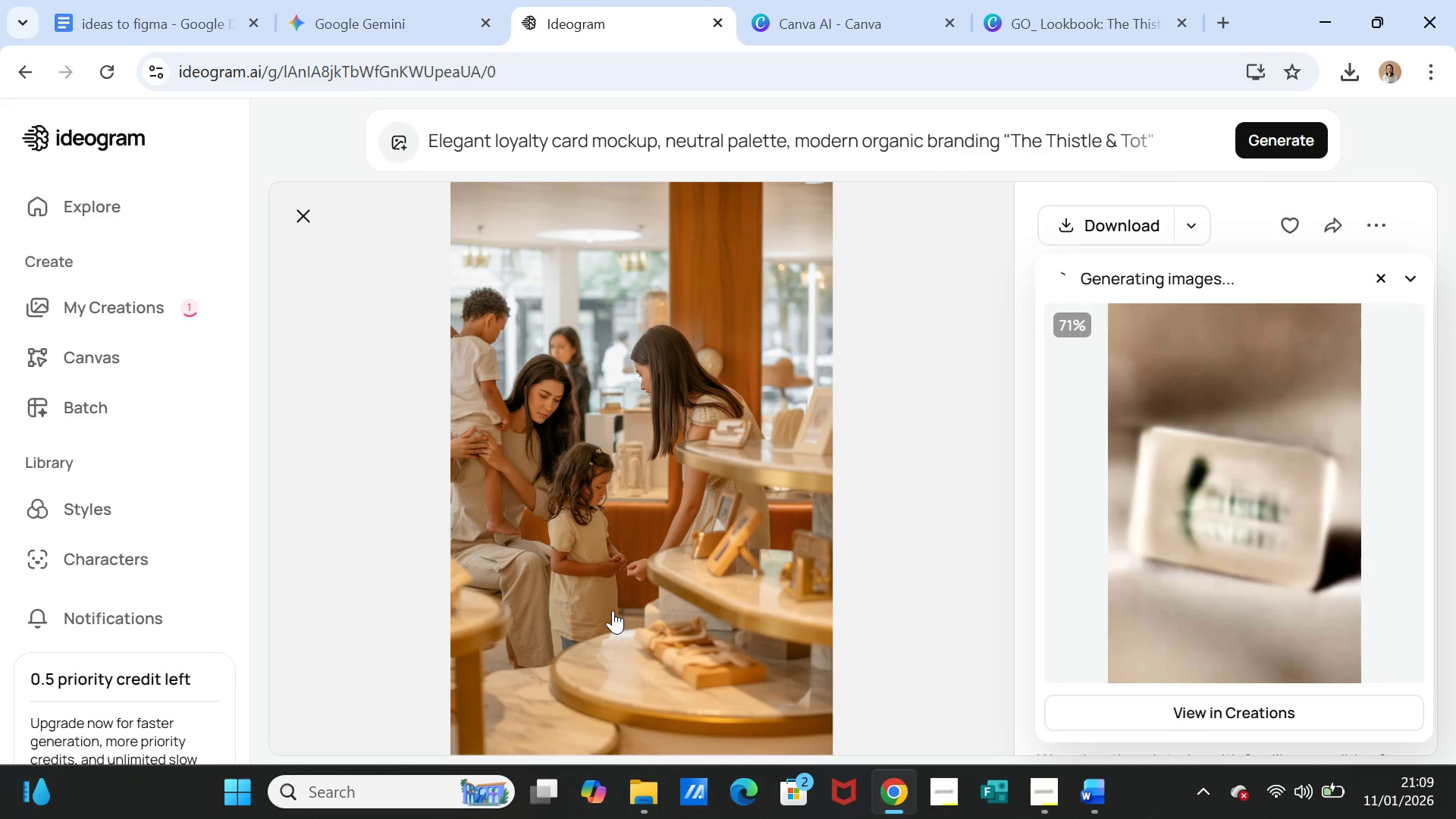 
left_click([1159, 590])
 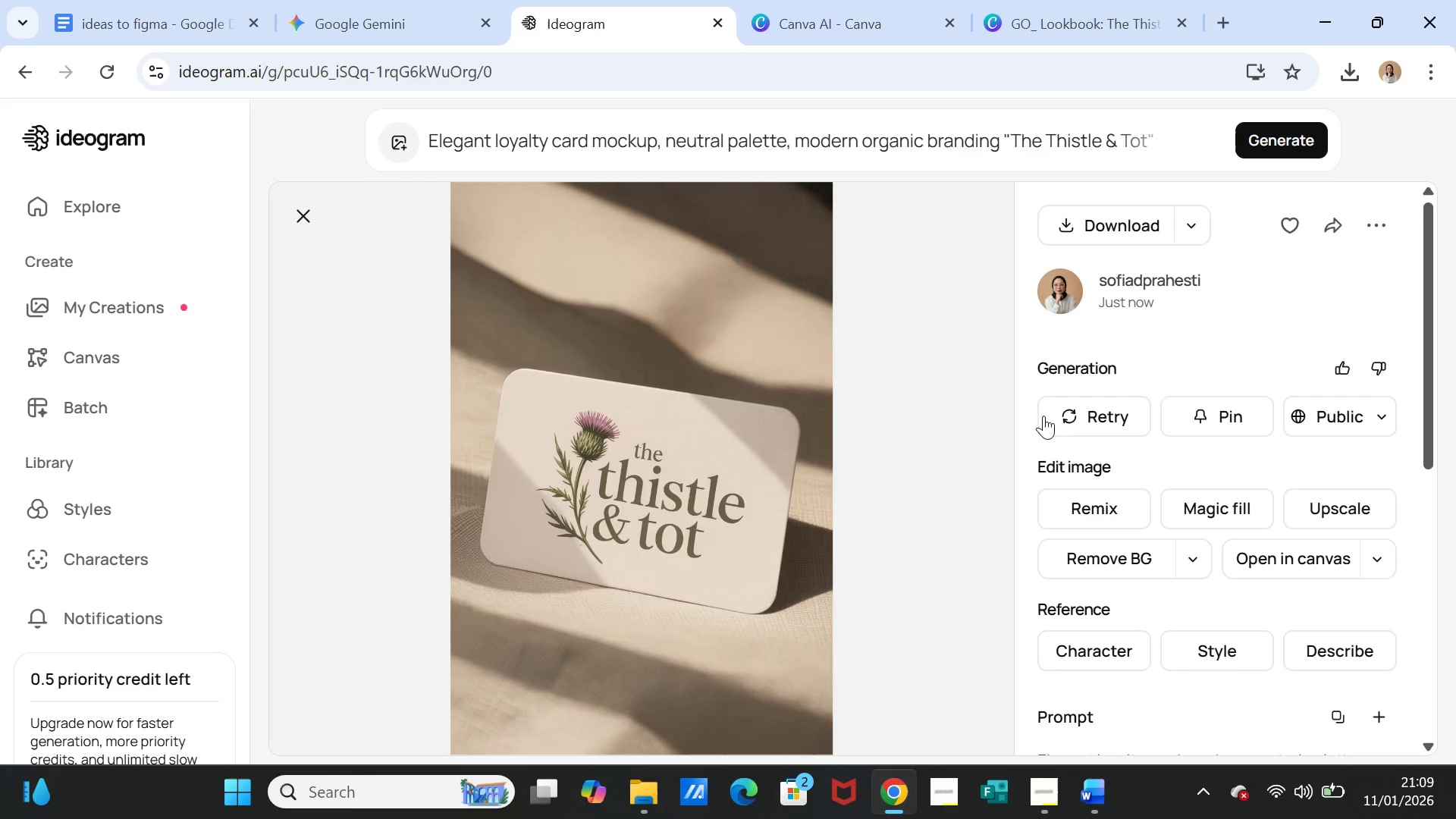 
left_click([1054, 216])
 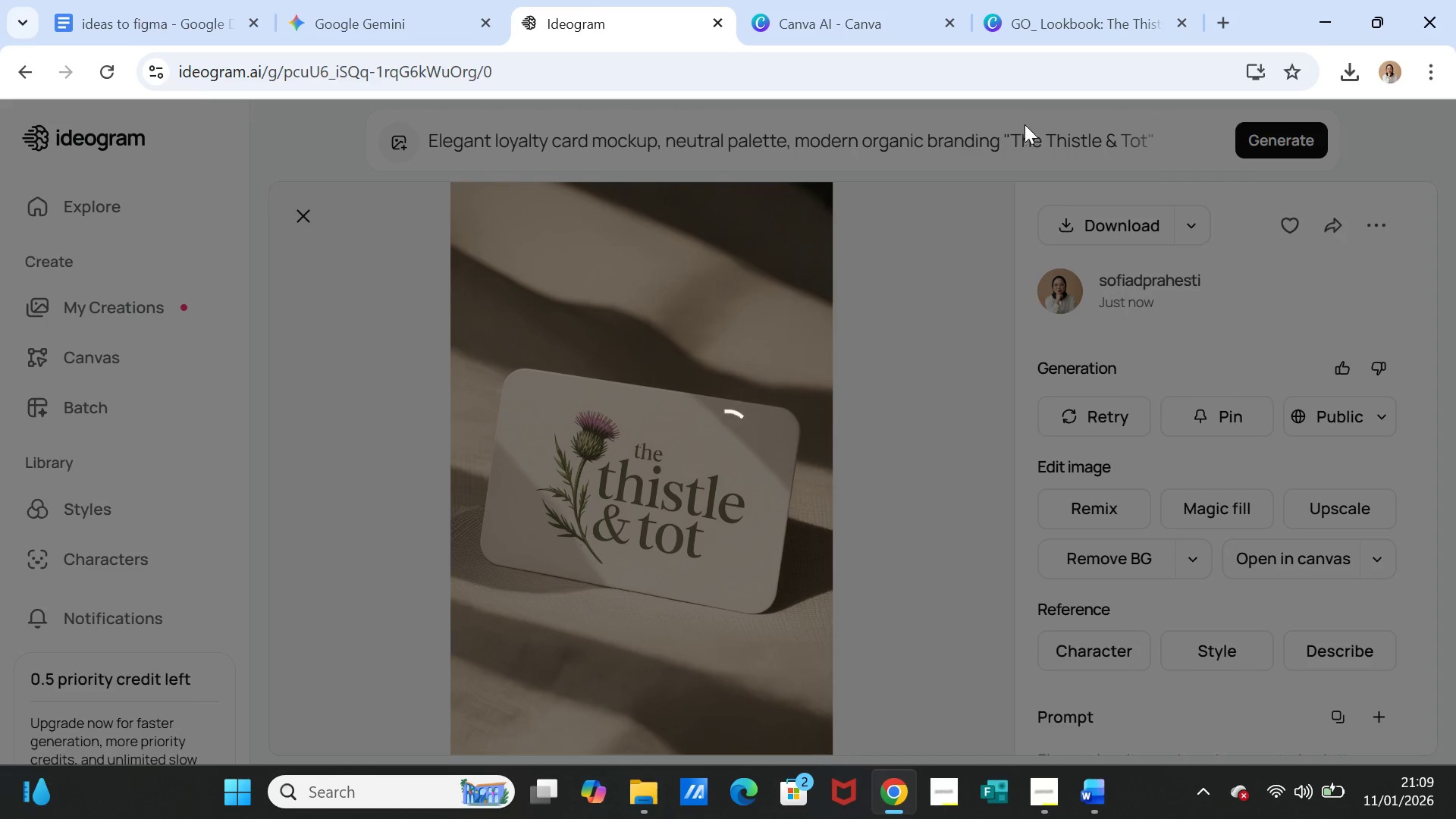 
mouse_move([1025, 30])
 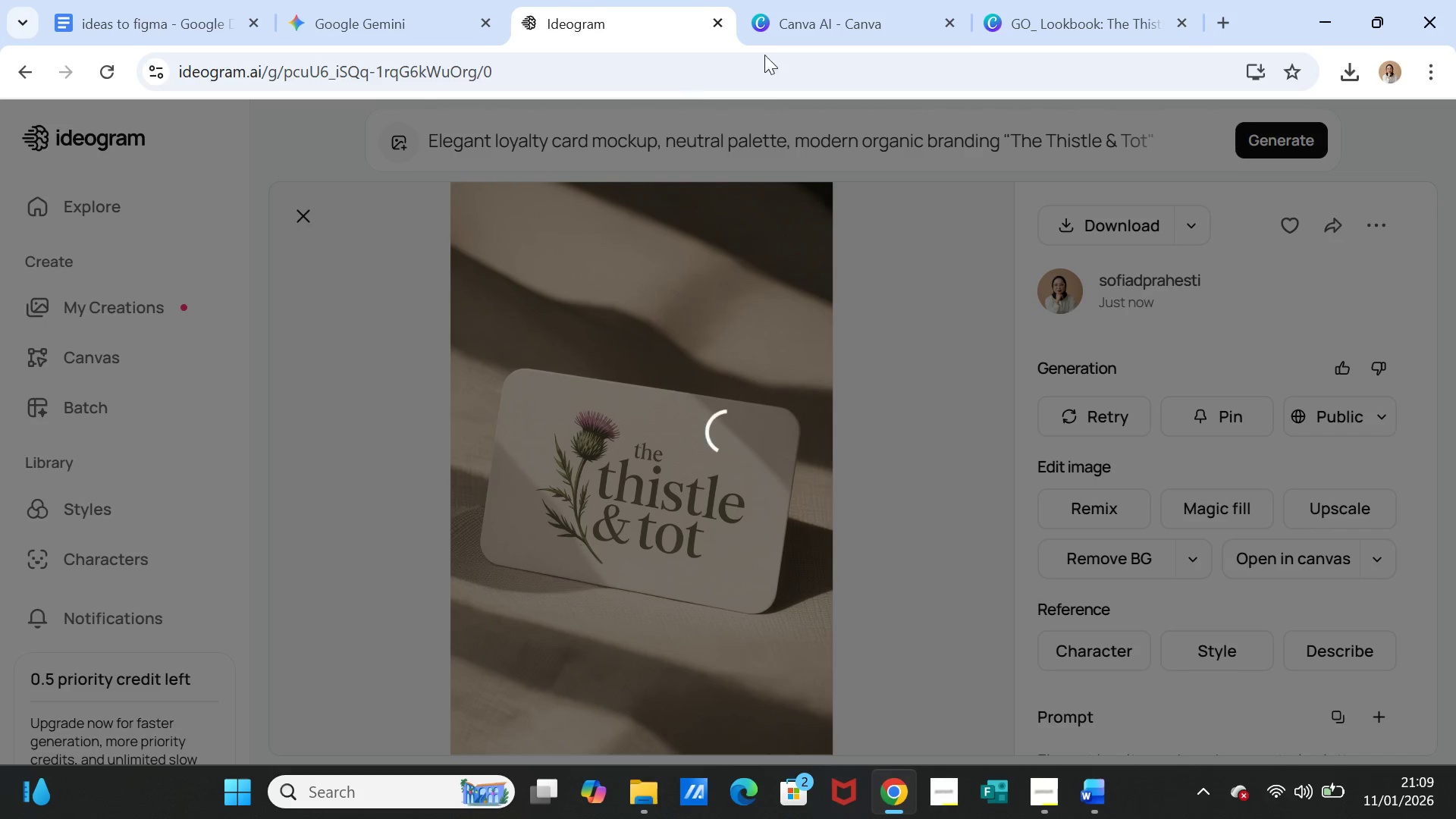 
left_click([783, 28])
 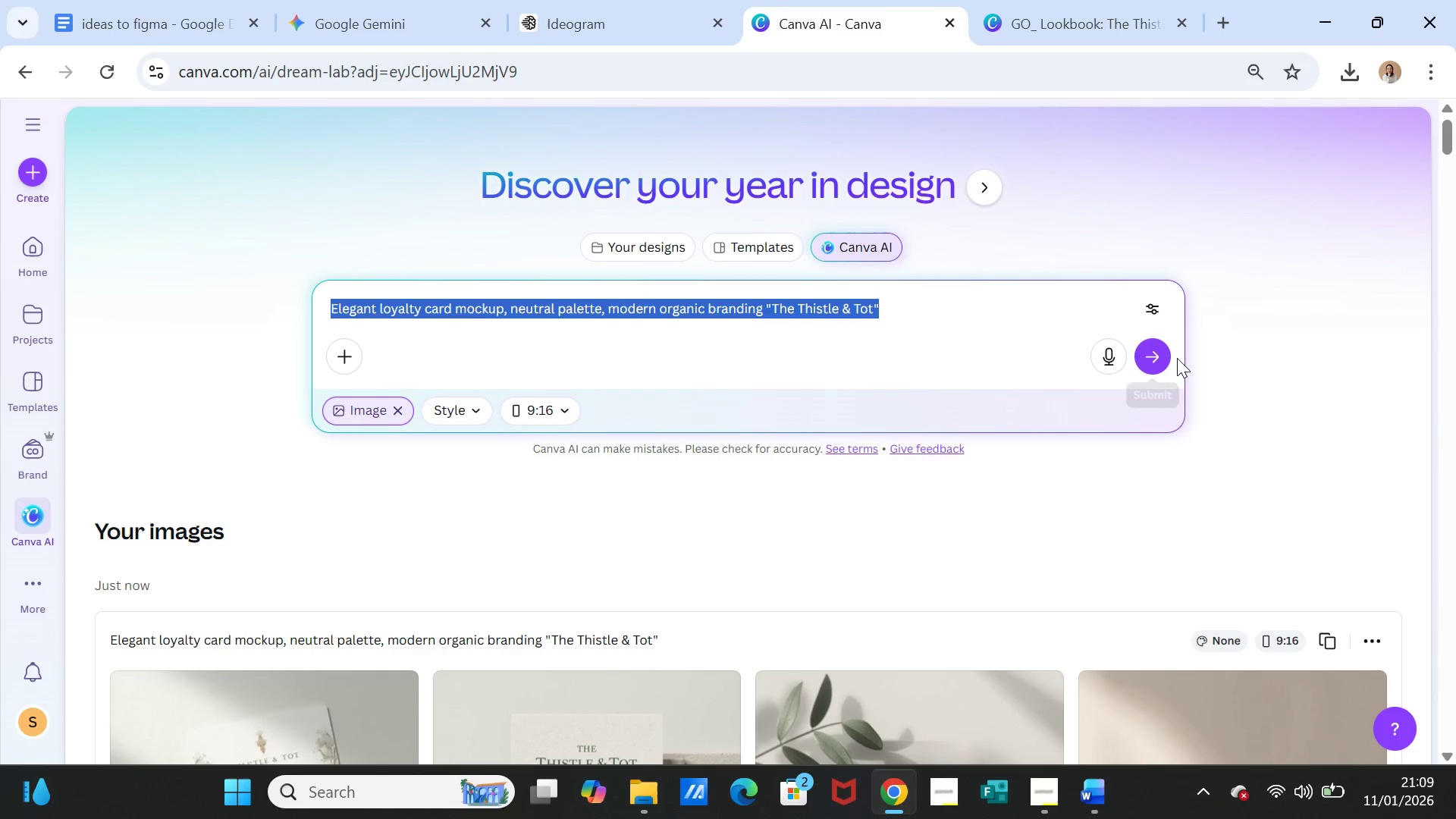 
left_click([1159, 362])
 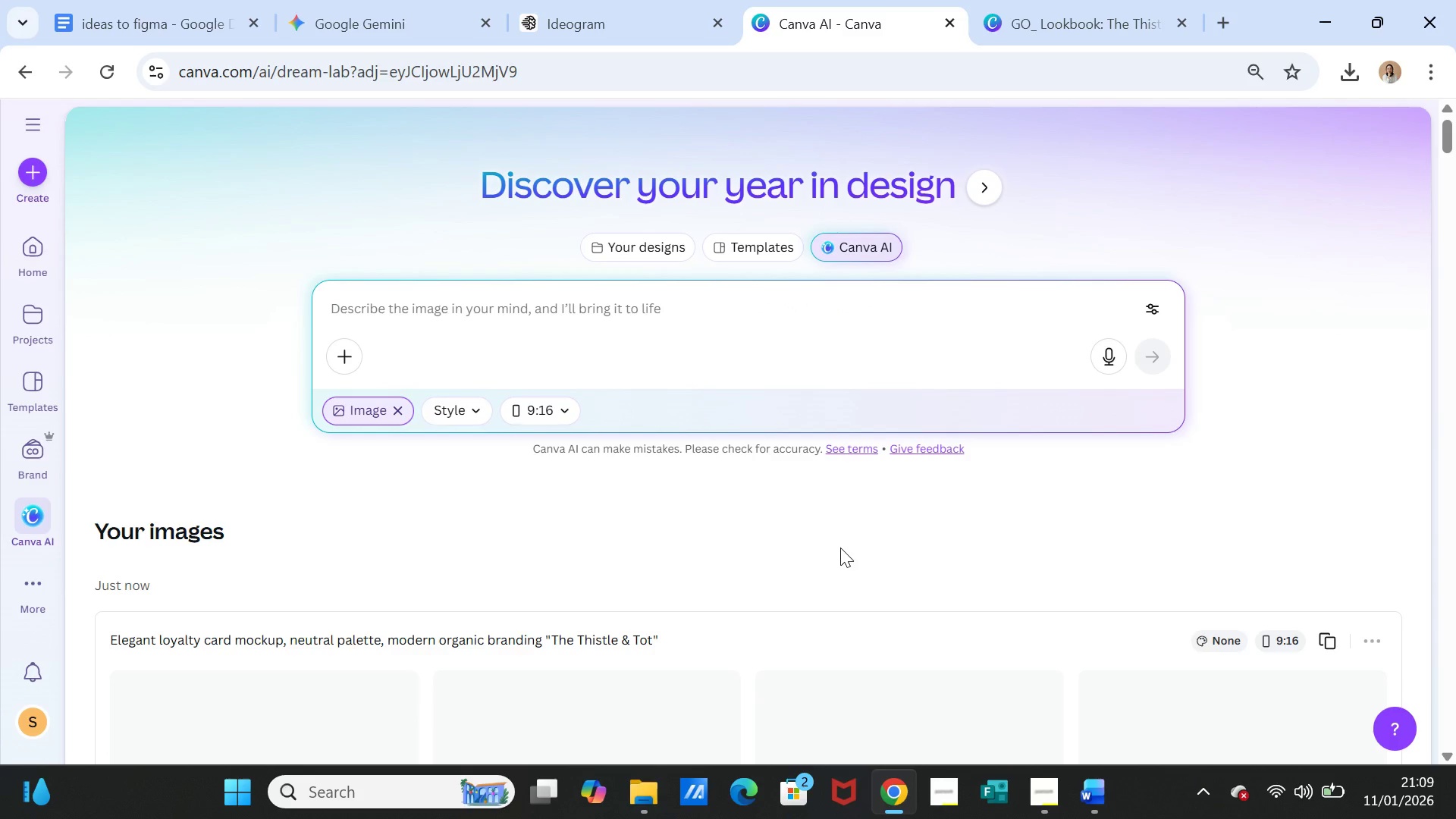 
scroll: coordinate [794, 487], scroll_direction: down, amount: 3.0
 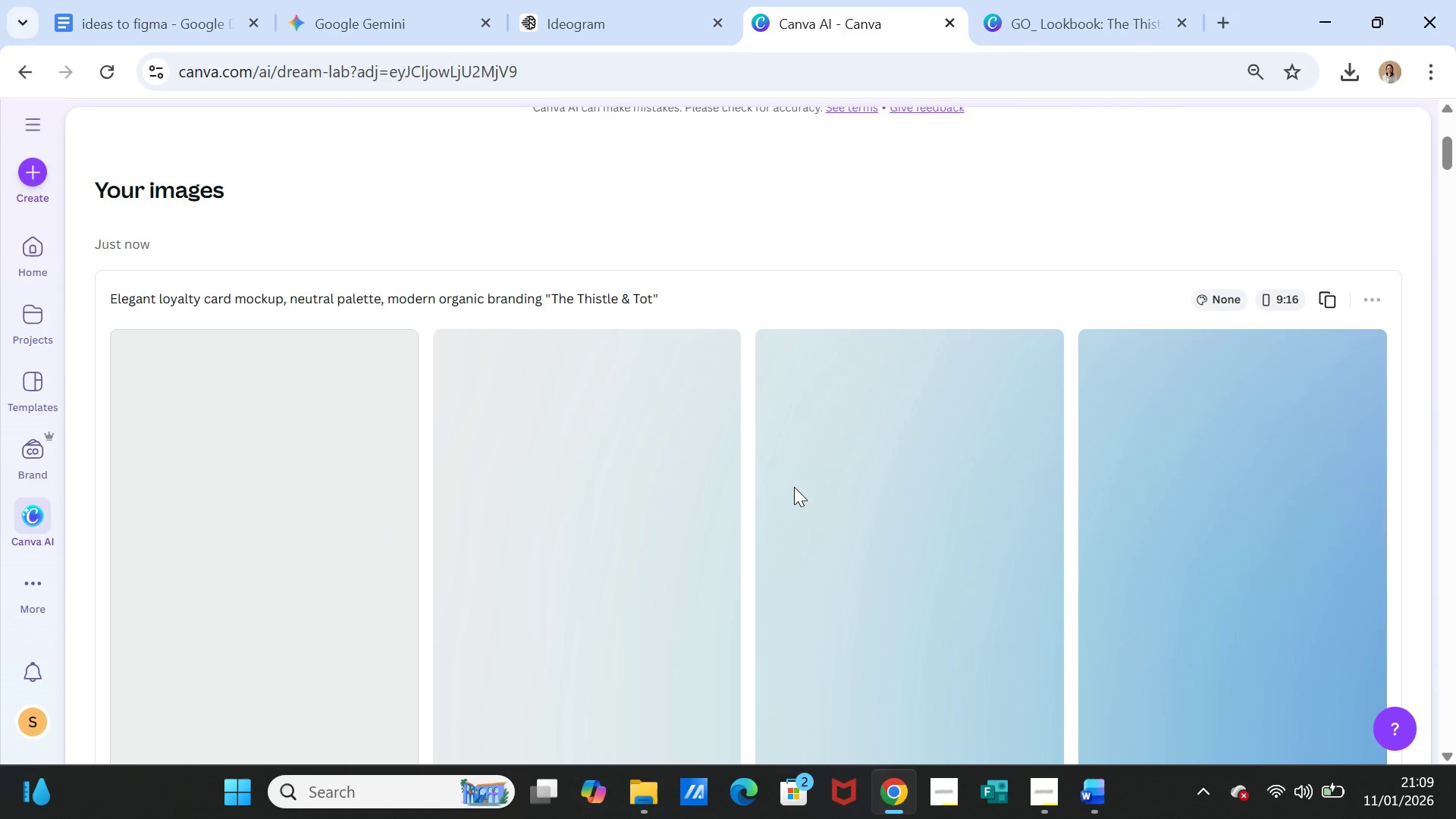 
wait(7.23)
 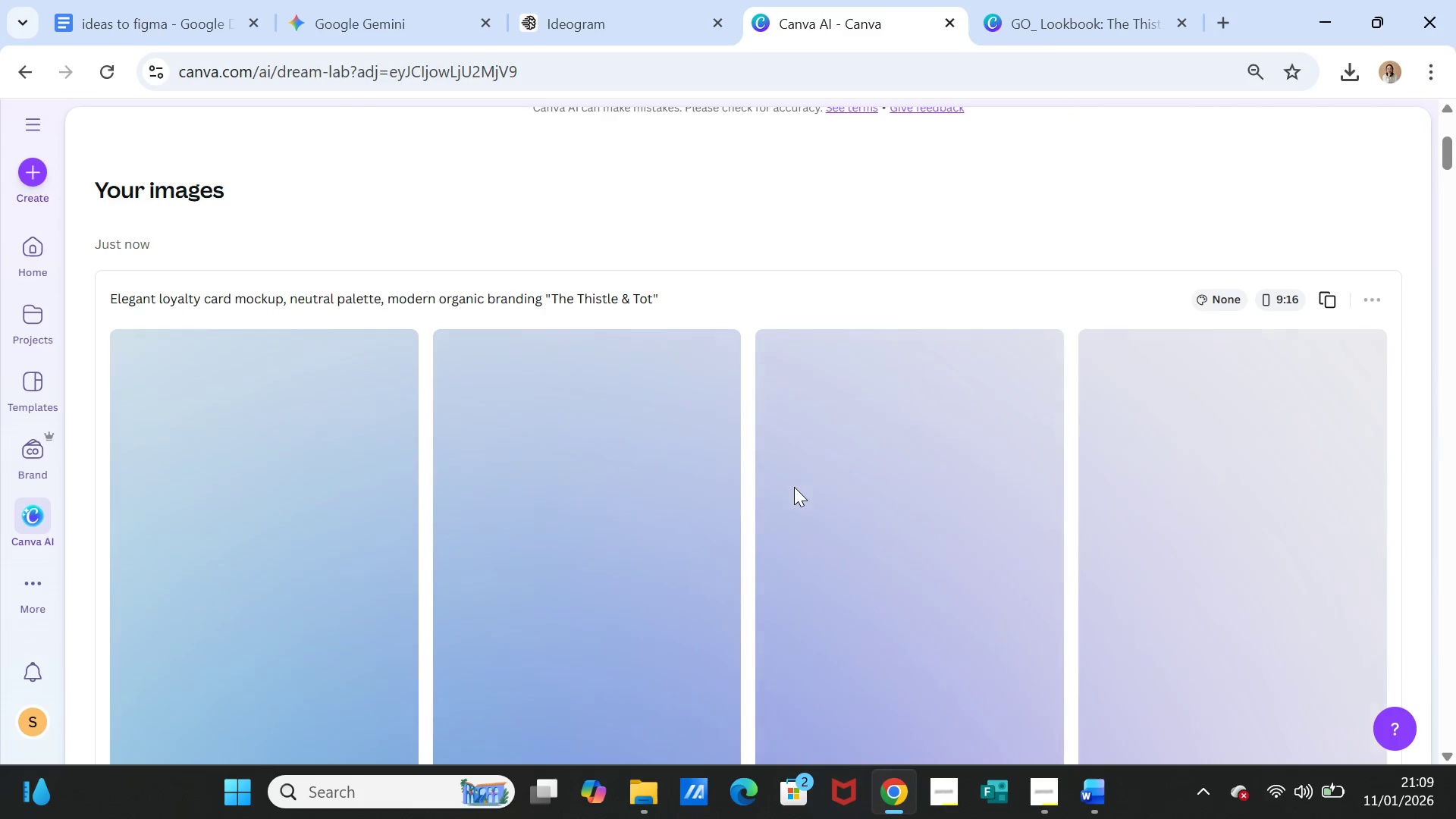 
scroll: coordinate [794, 487], scroll_direction: down, amount: 2.0
 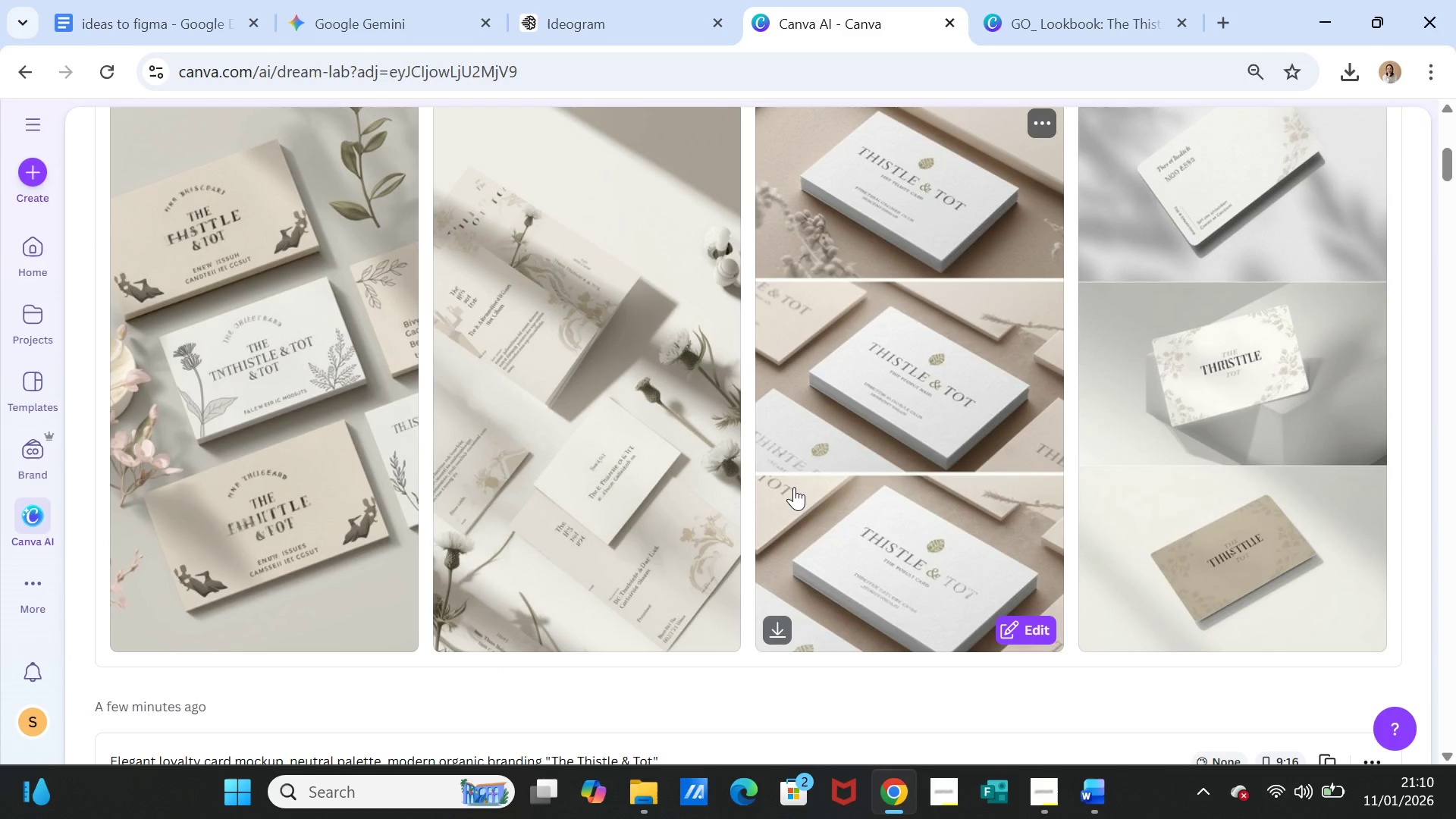 
wait(5.19)
 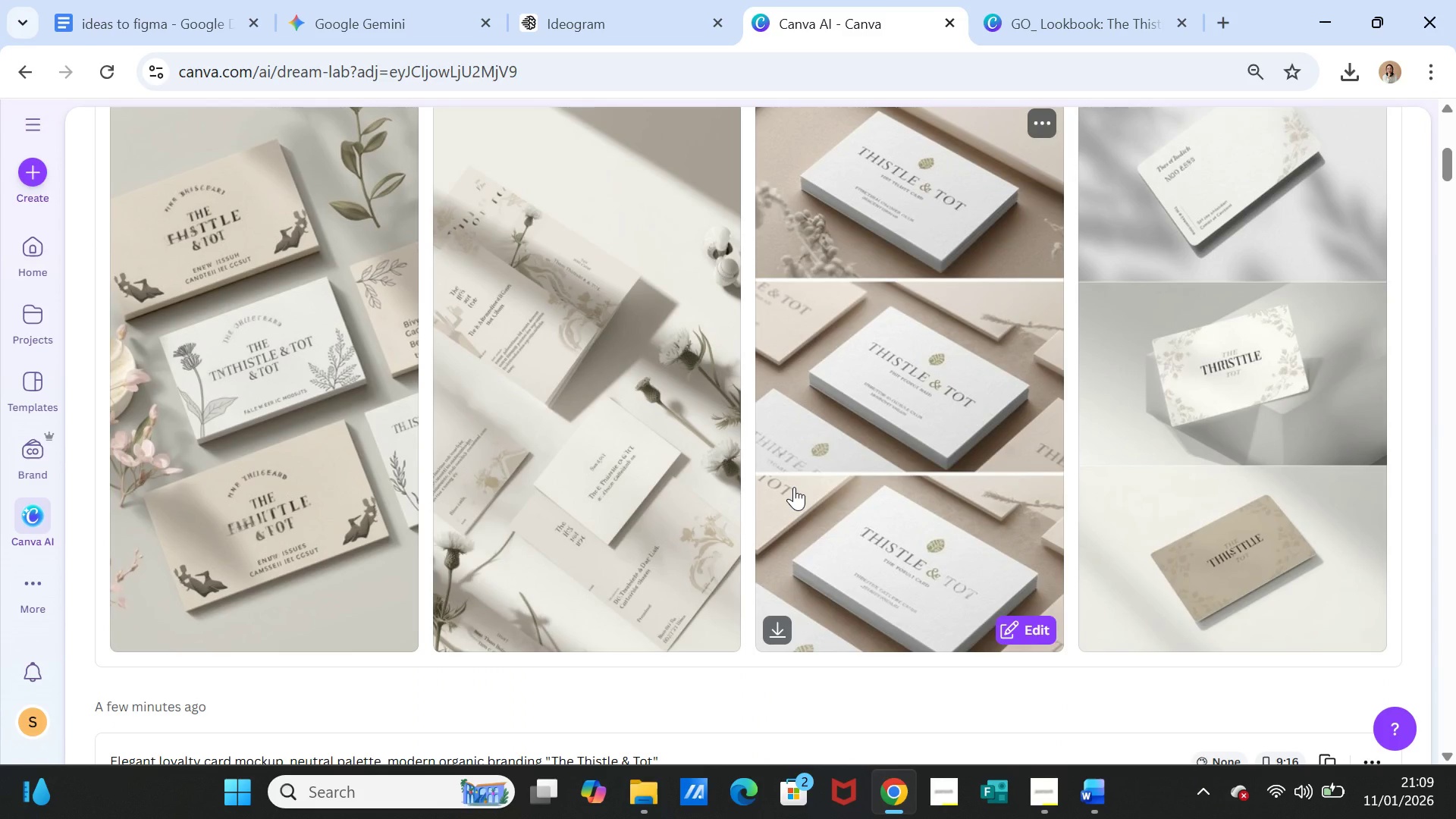 
scroll: coordinate [794, 487], scroll_direction: up, amount: 5.0
 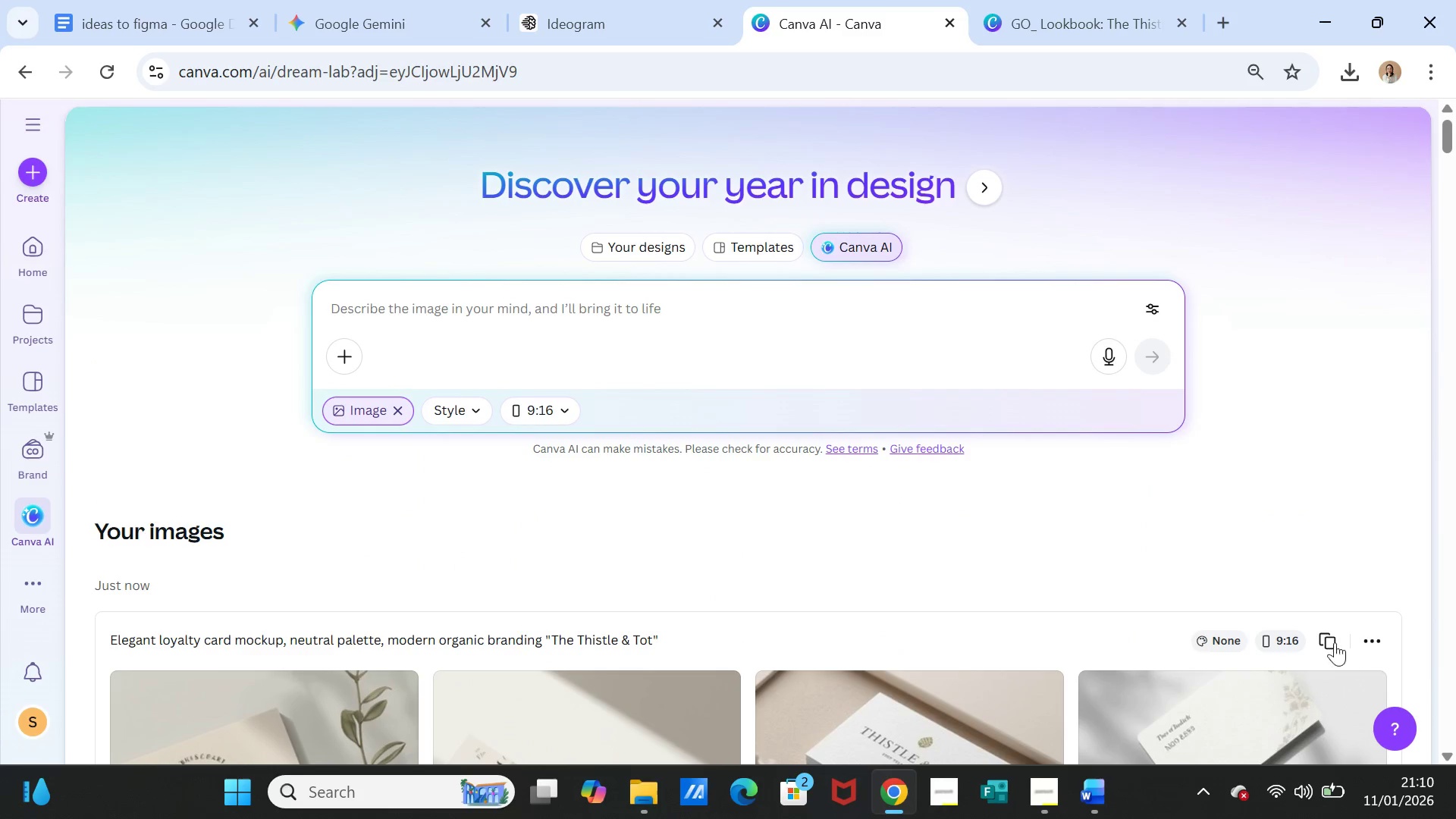 
left_click([1326, 639])
 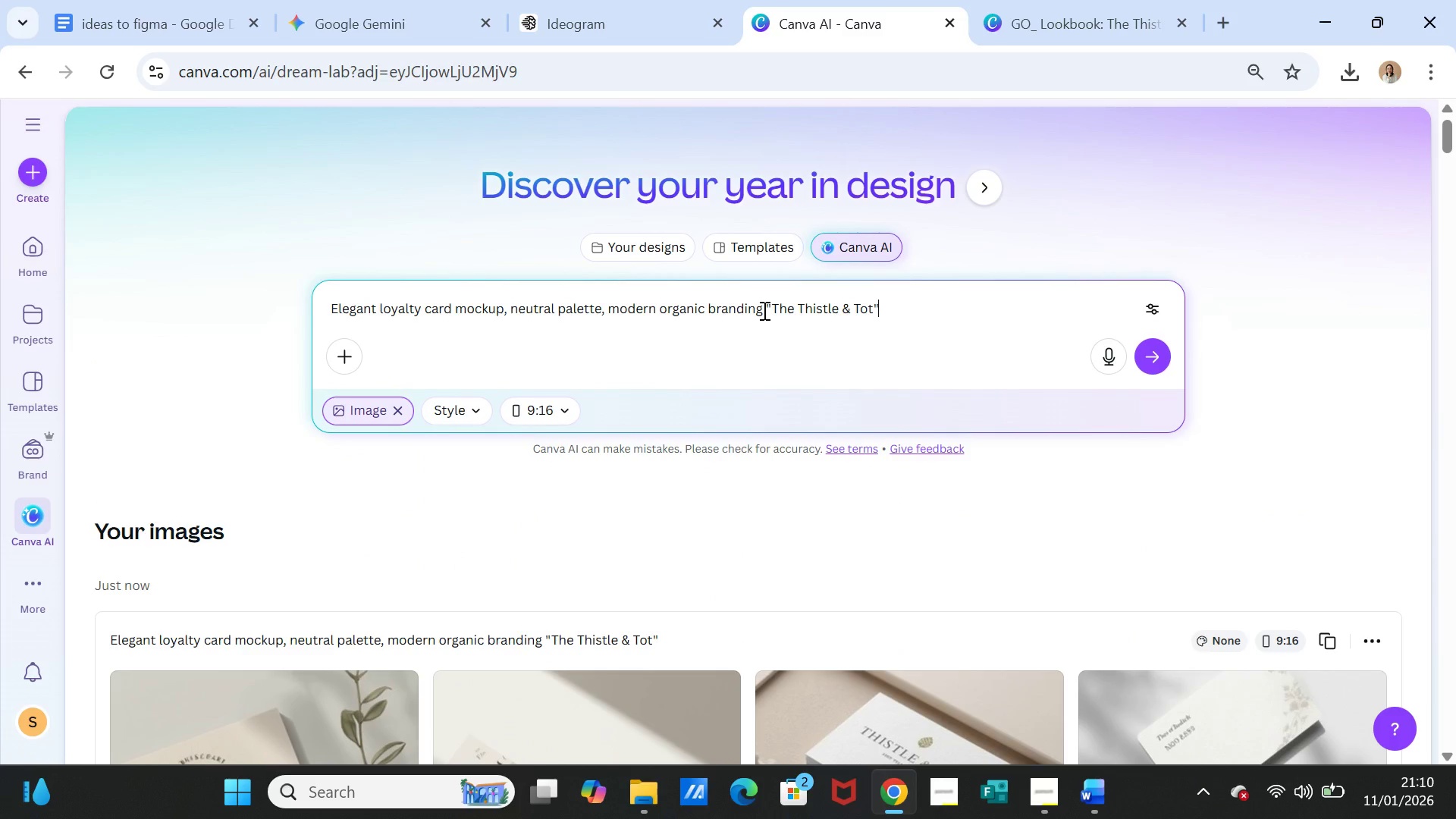 
left_click([763, 310])
 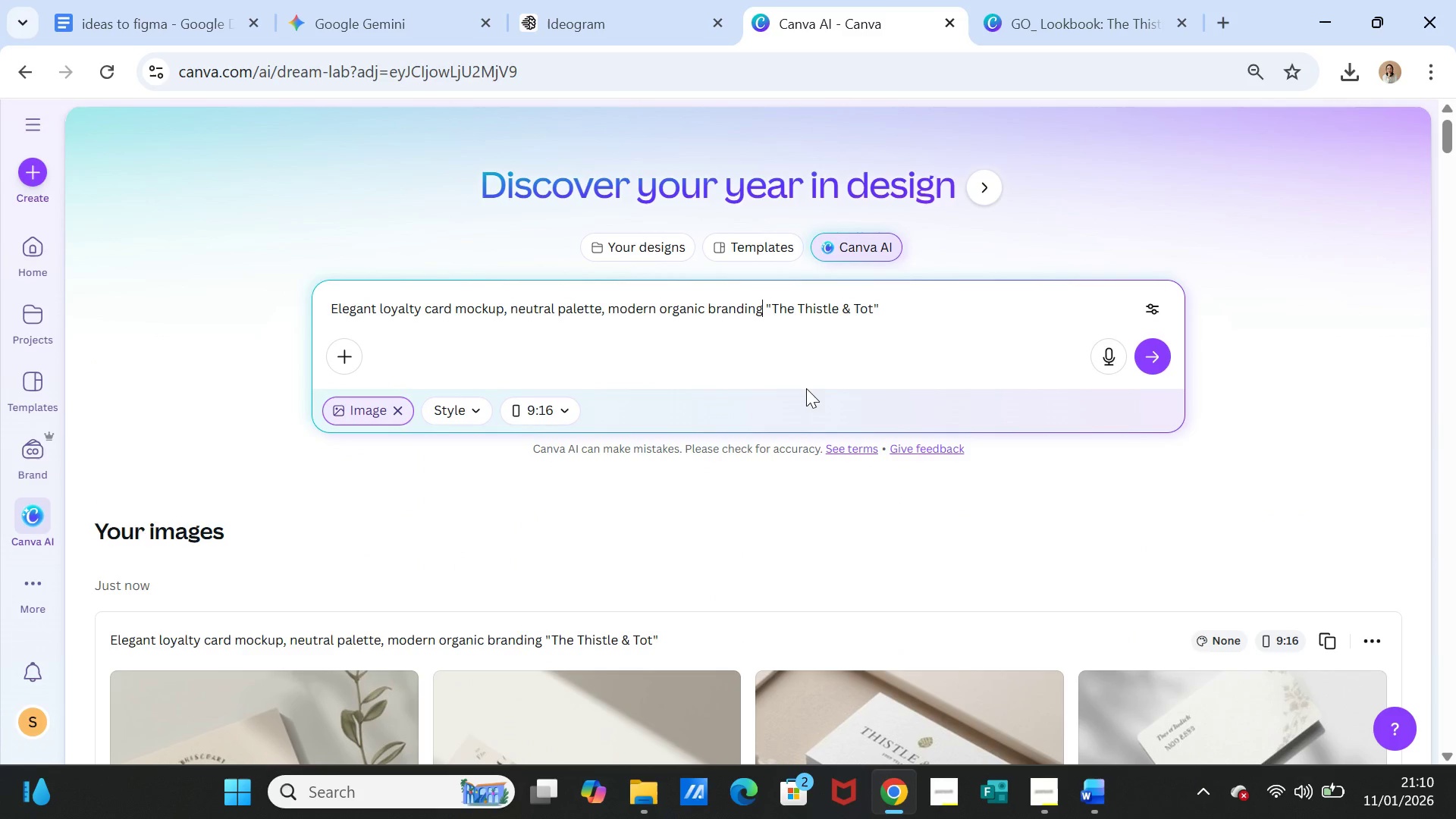 
type( for bputie)
key(Backspace)
 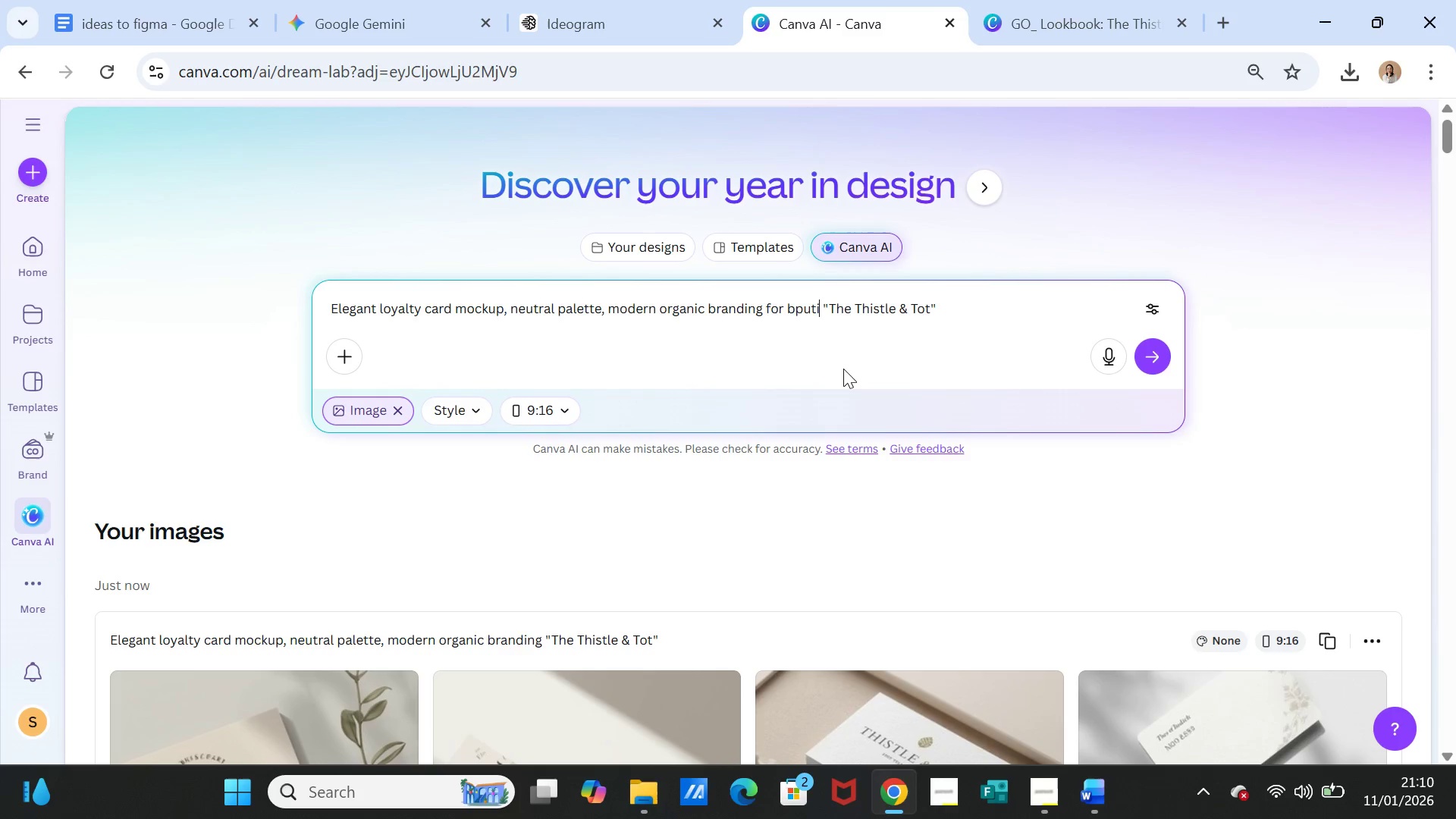 
key(Backspace)
key(Backspace)
key(Backspace)
key(Backspace)
type(outique )
 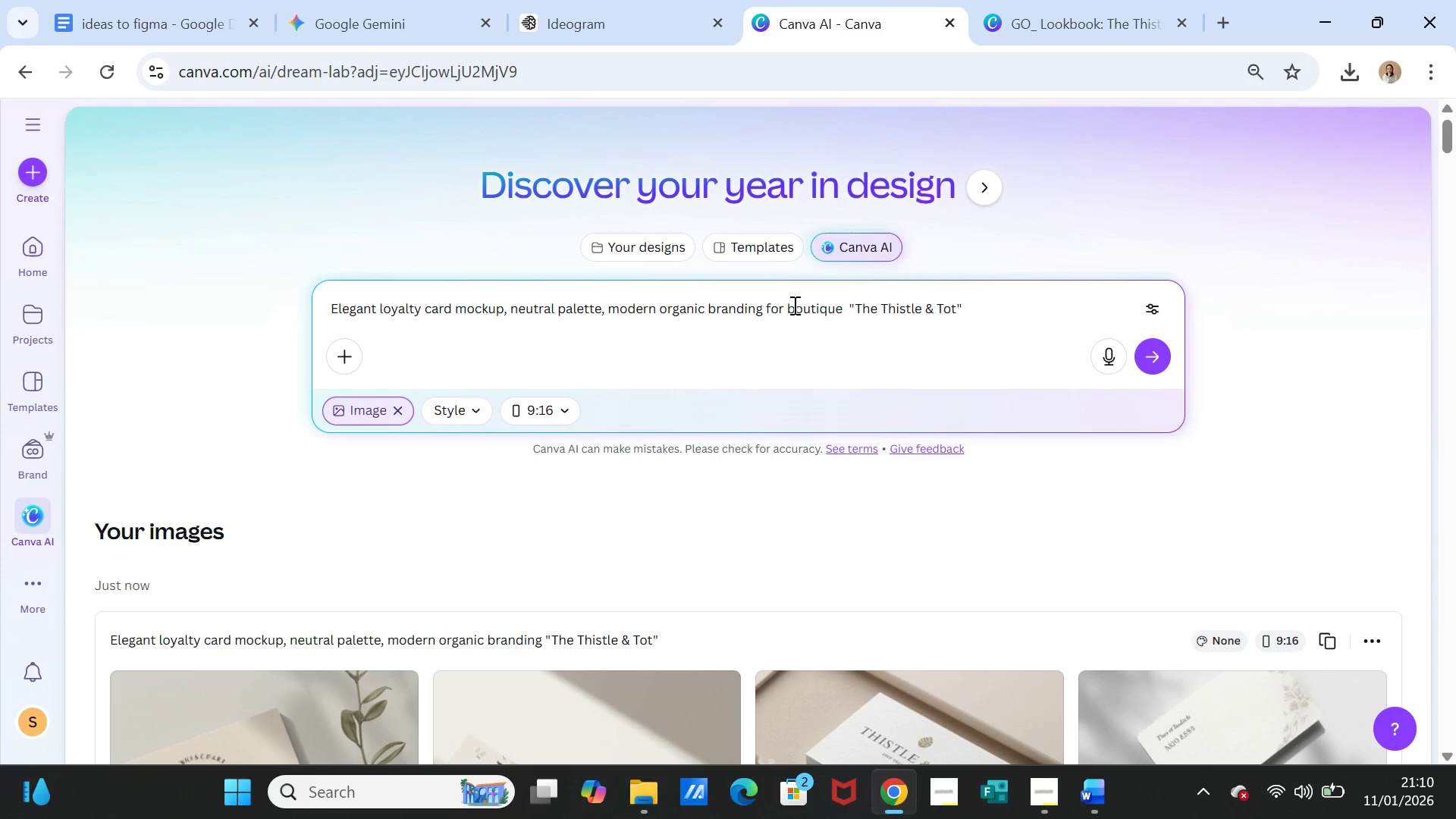 
left_click_drag(start_coordinate=[786, 308], to_coordinate=[765, 307])
 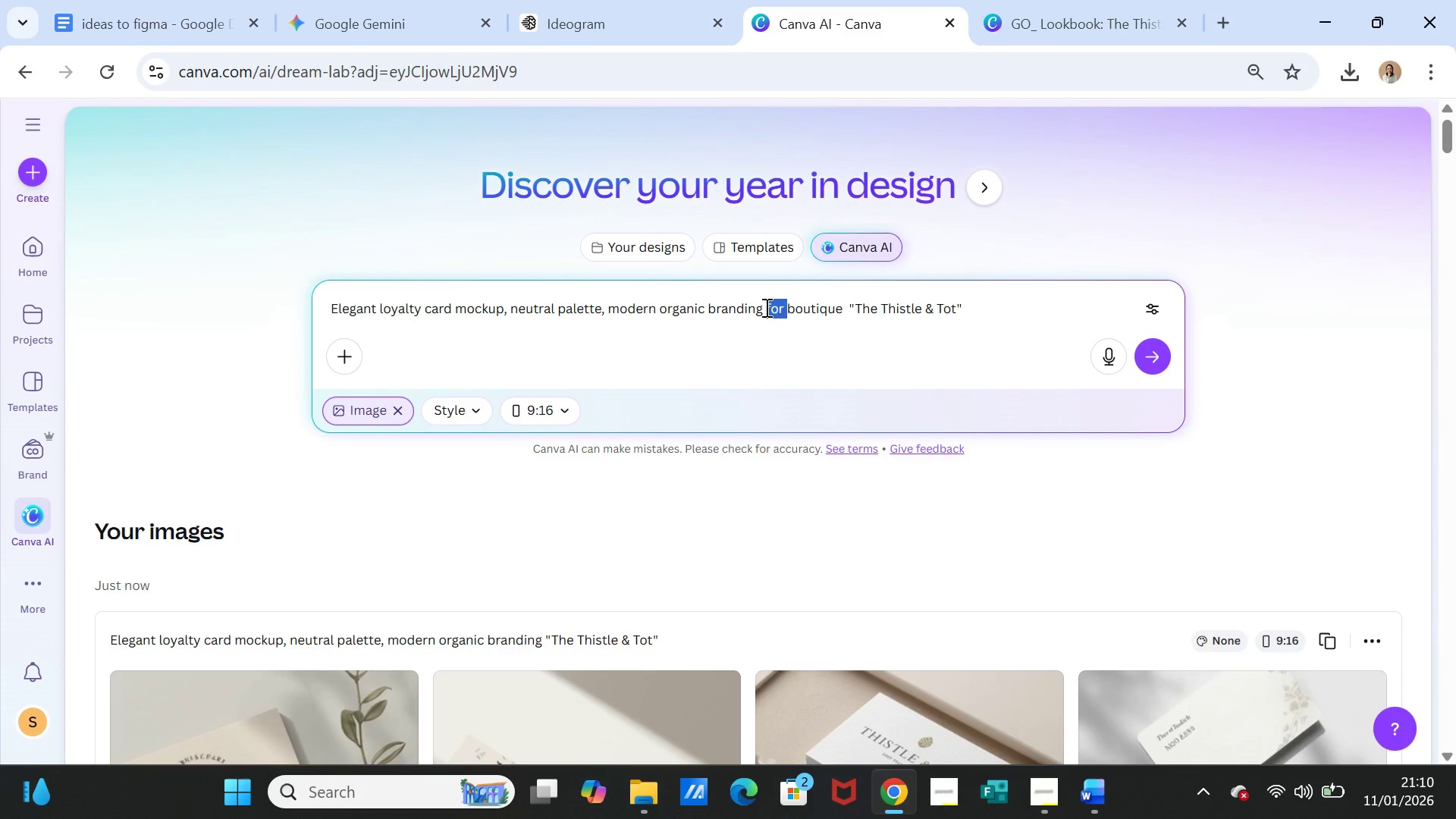 
key(Backspace)
 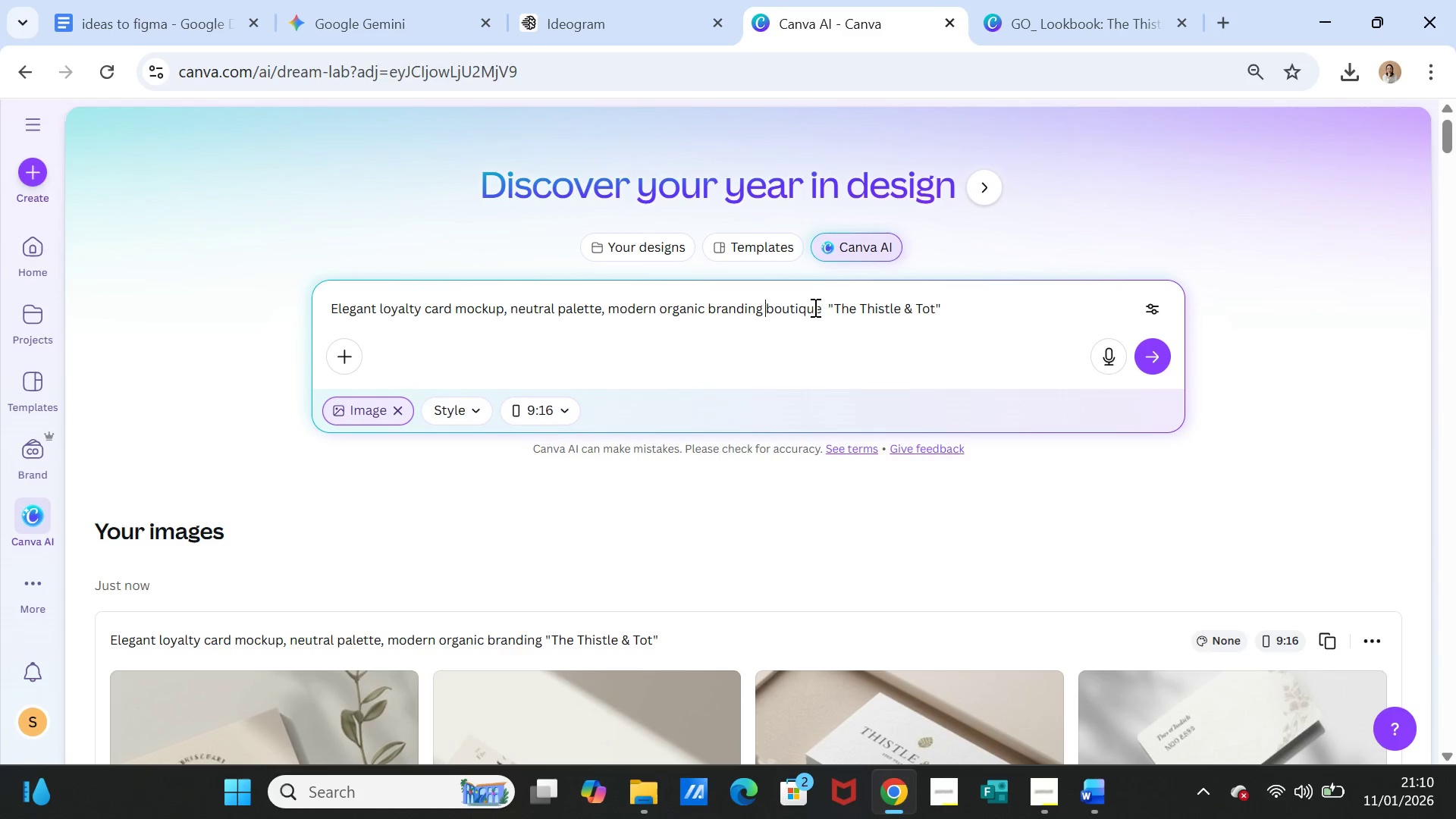 
left_click([821, 307])
 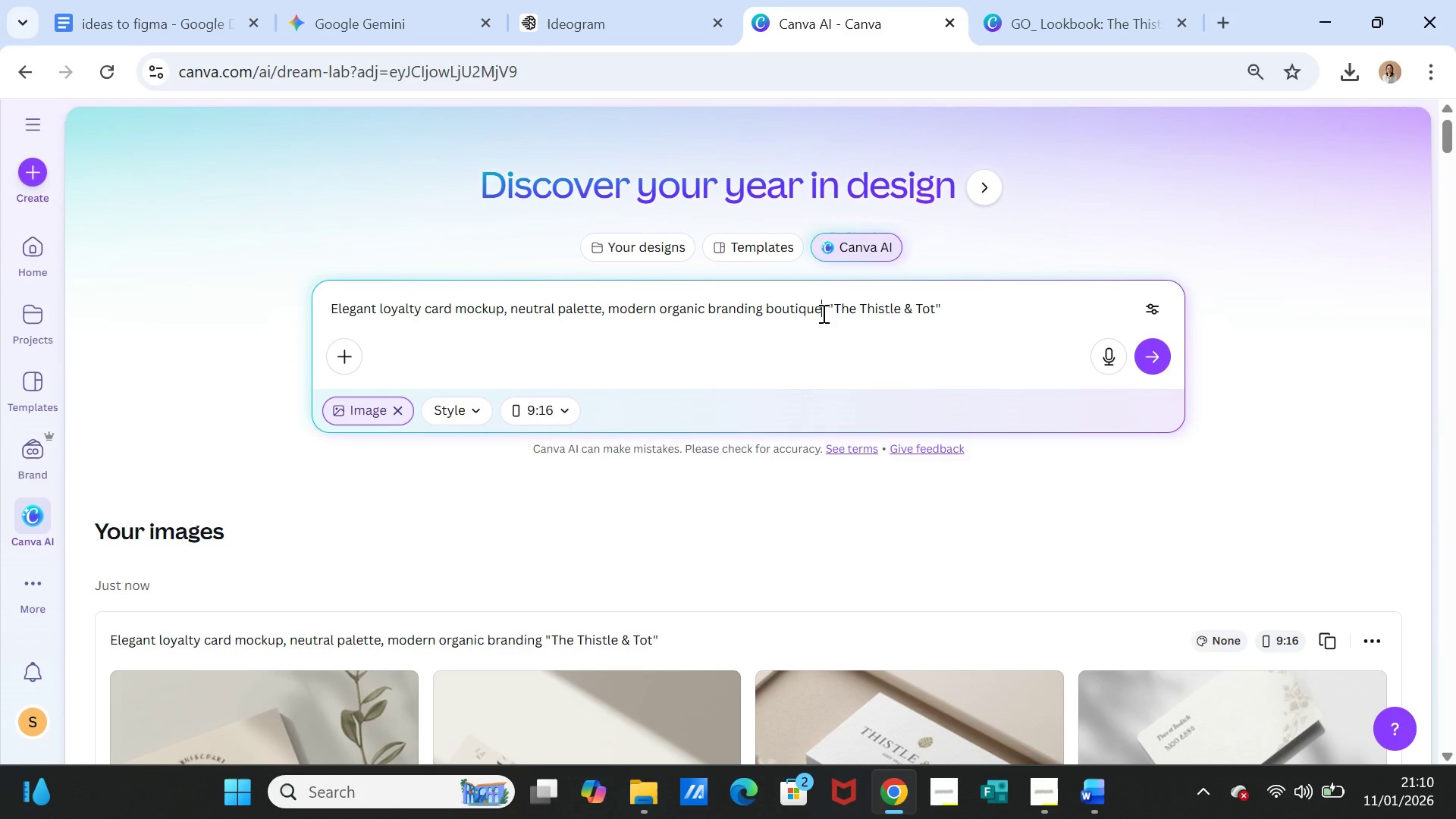 
type( for )
 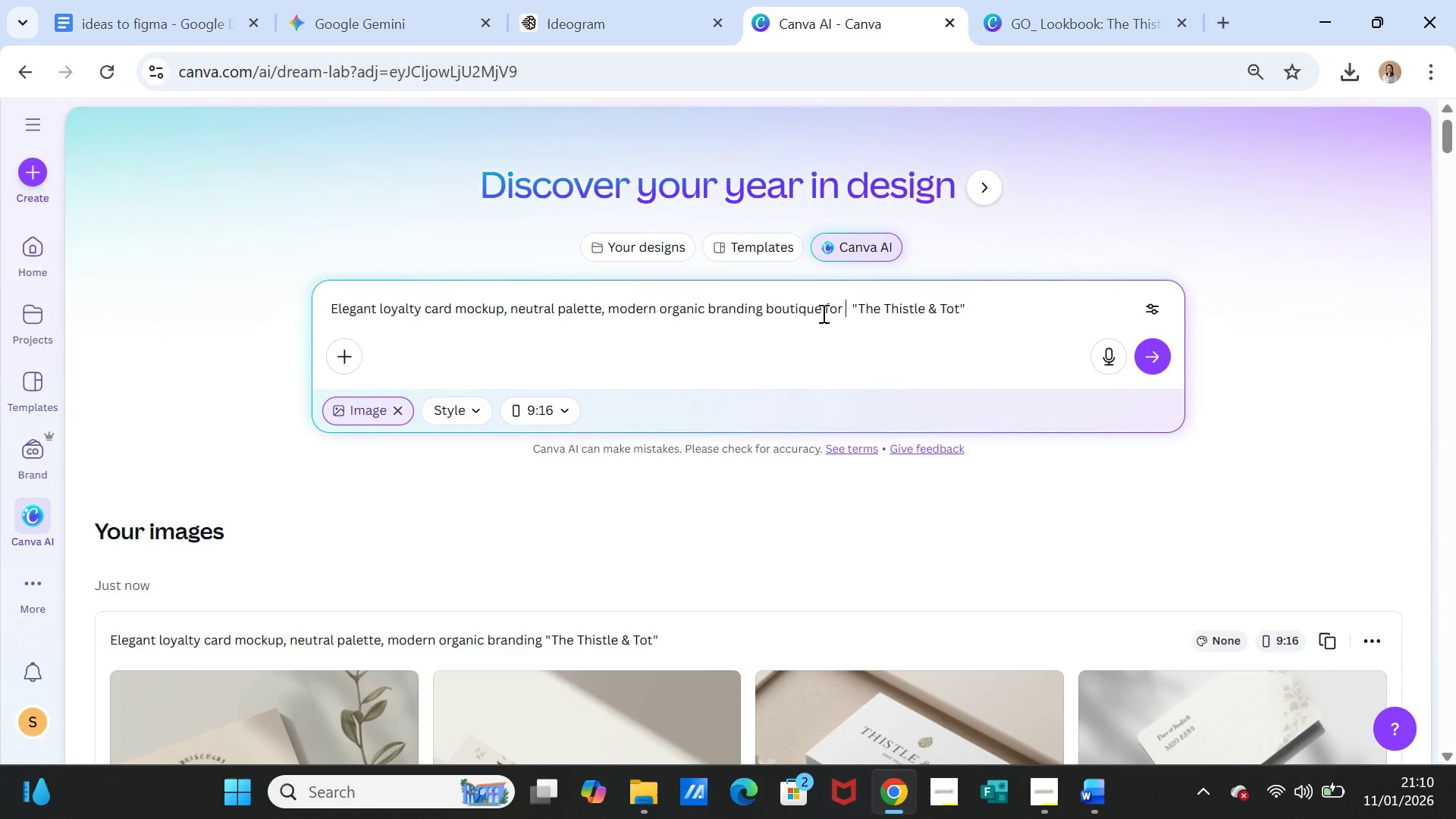 
left_click([822, 313])
 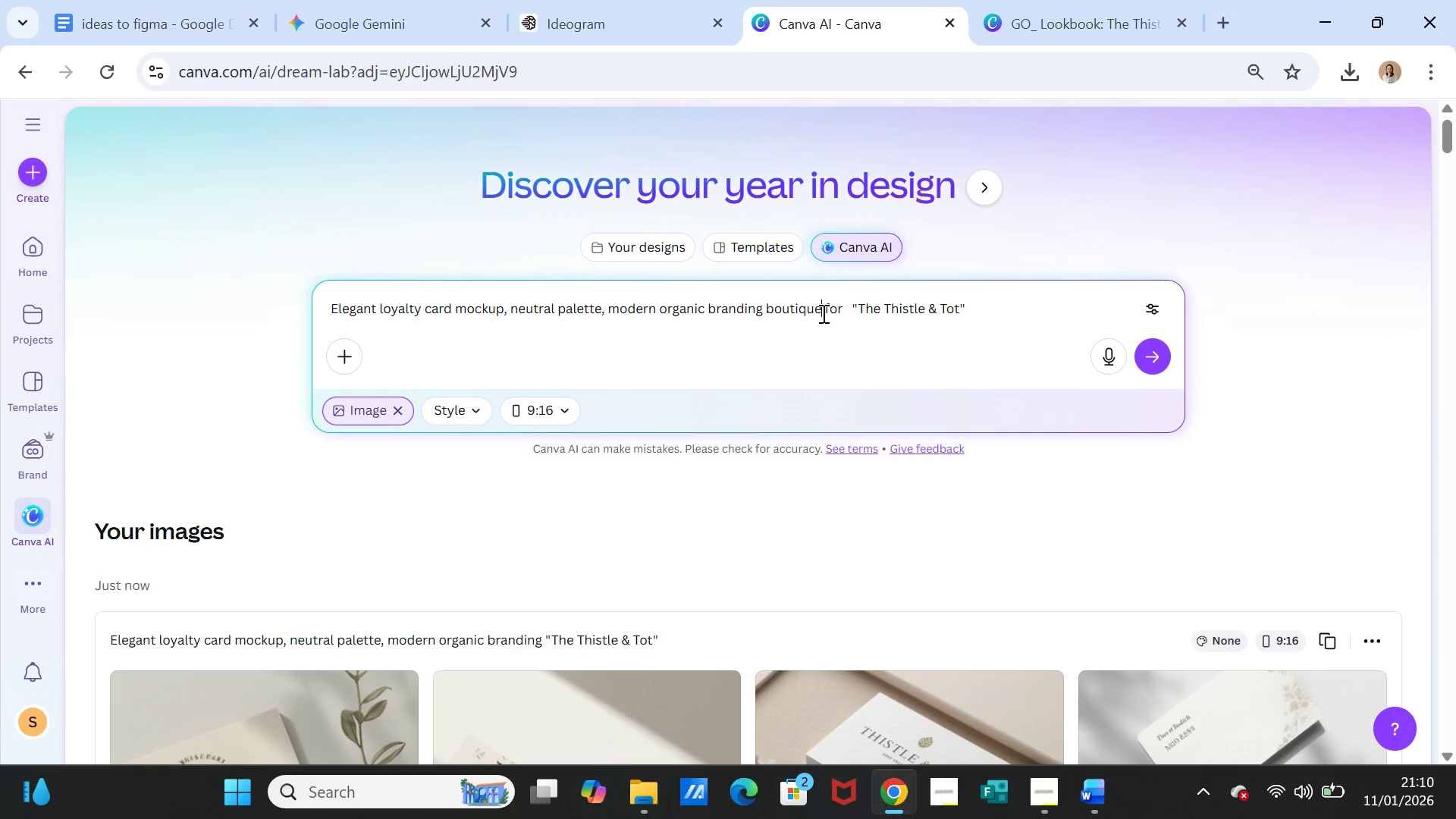 
type(baby & lids)
key(Backspace)
 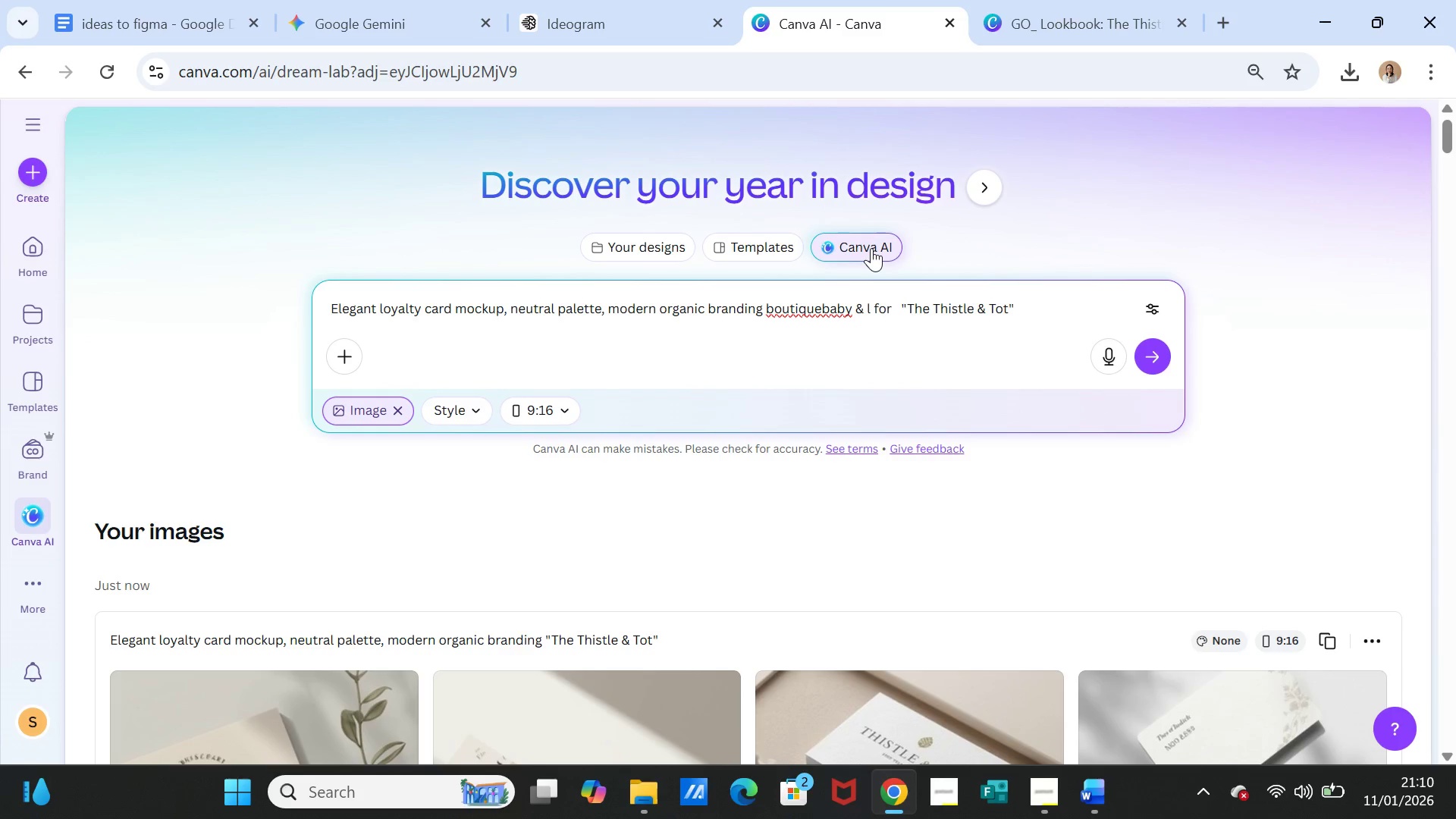 
 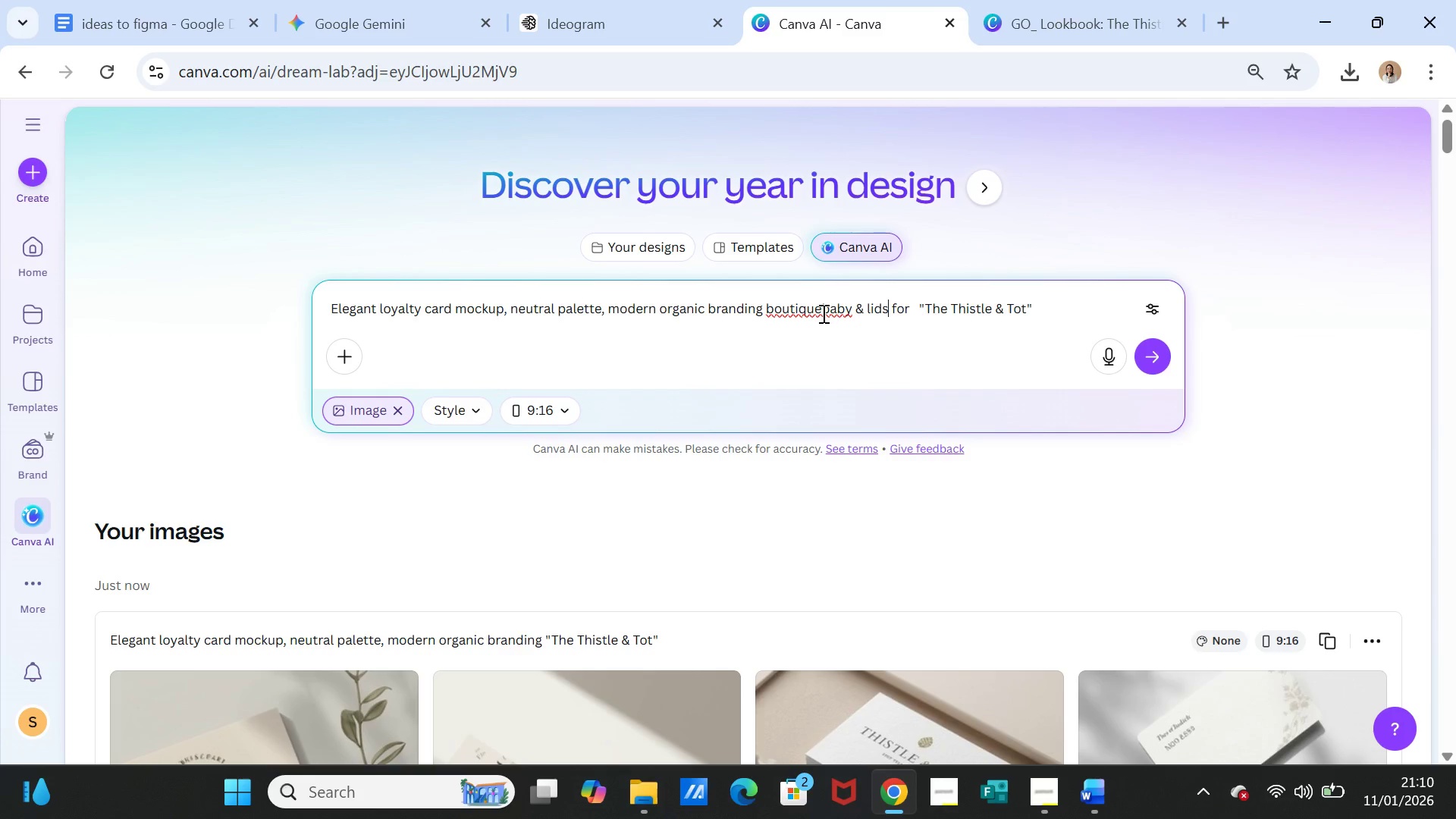 
key(Backspace)
key(Backspace)
key(Backspace)
type(kids)
 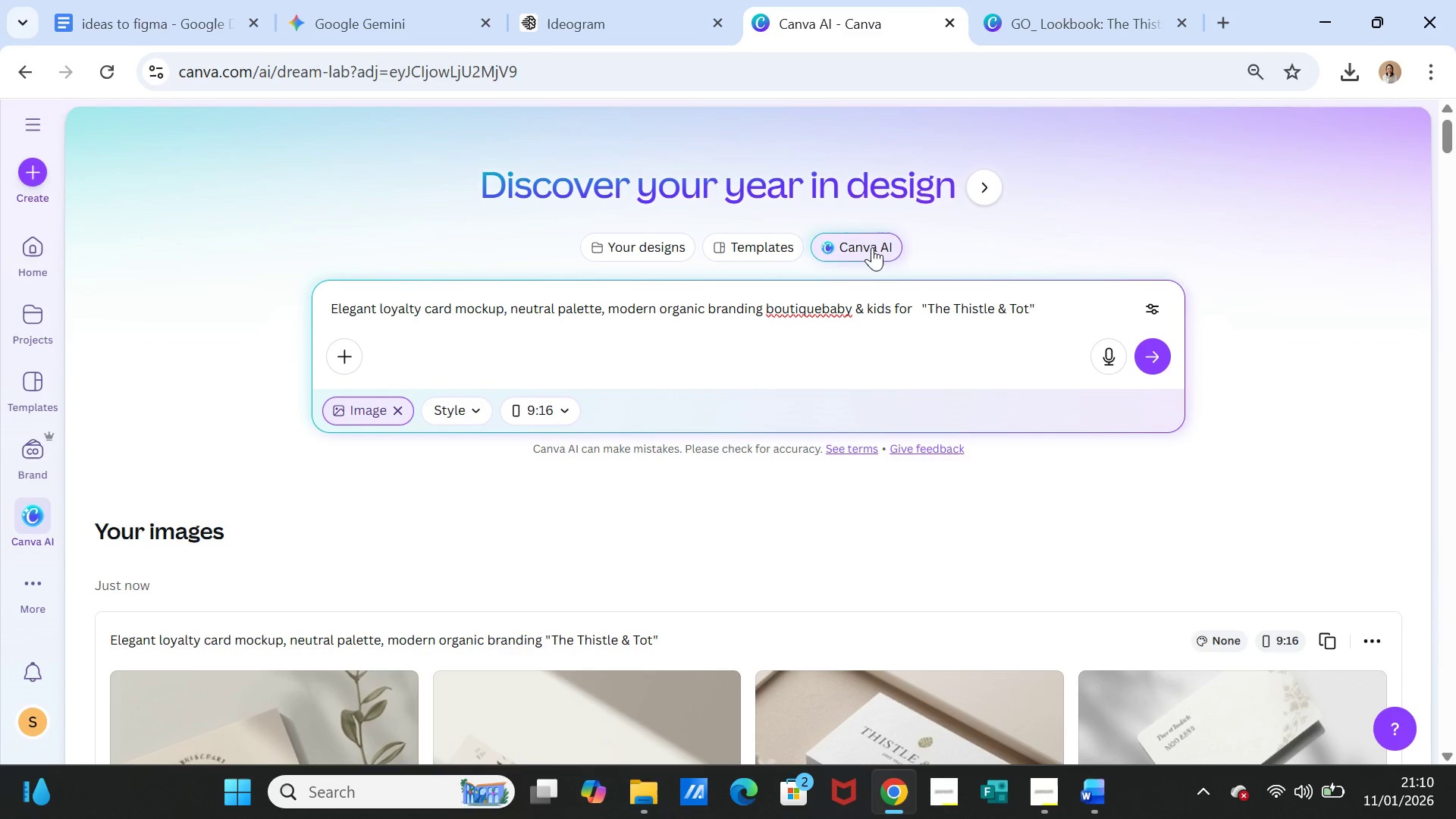 
key(Space)
 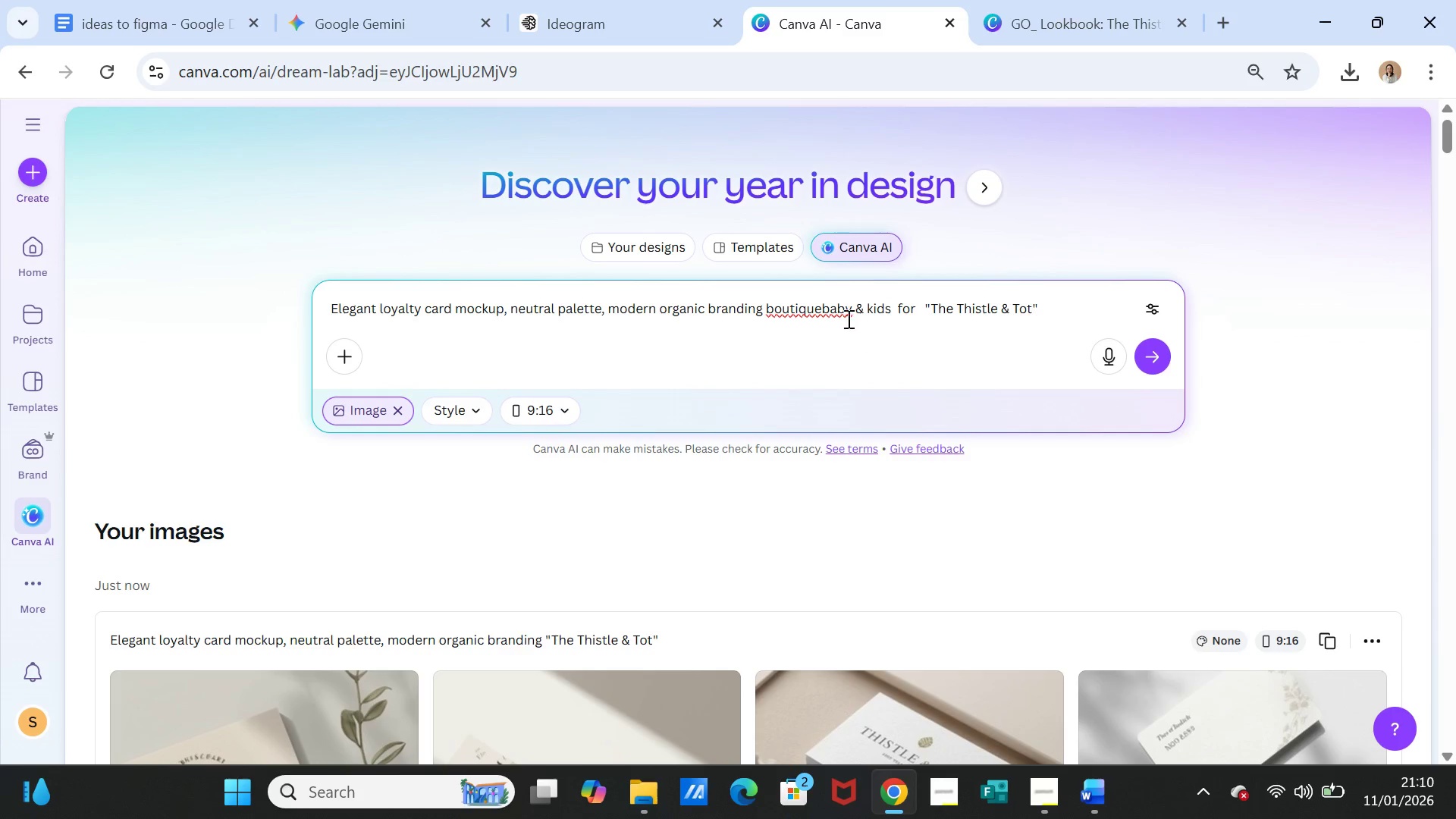 
left_click([821, 309])
 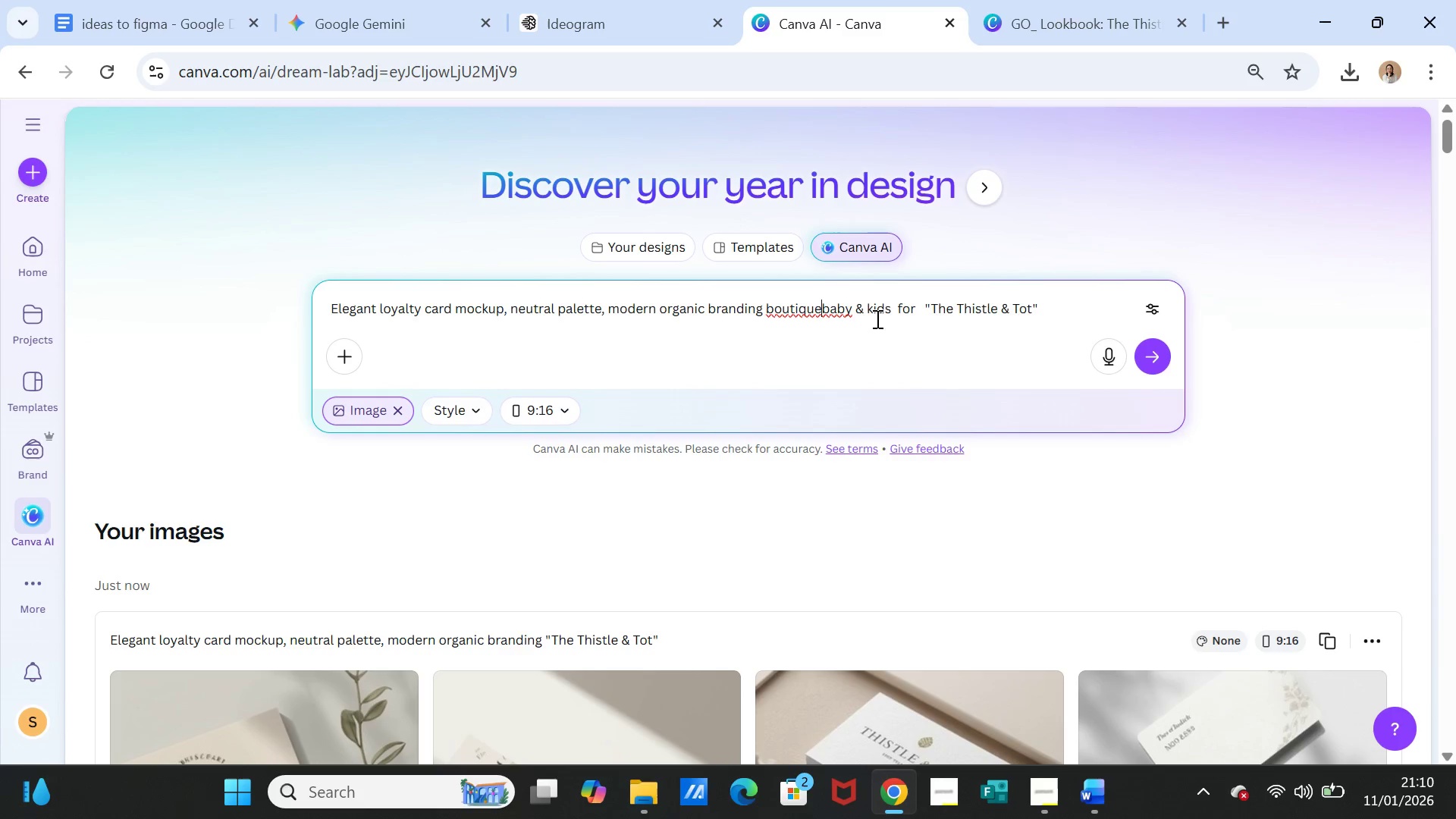 
key(Space)
 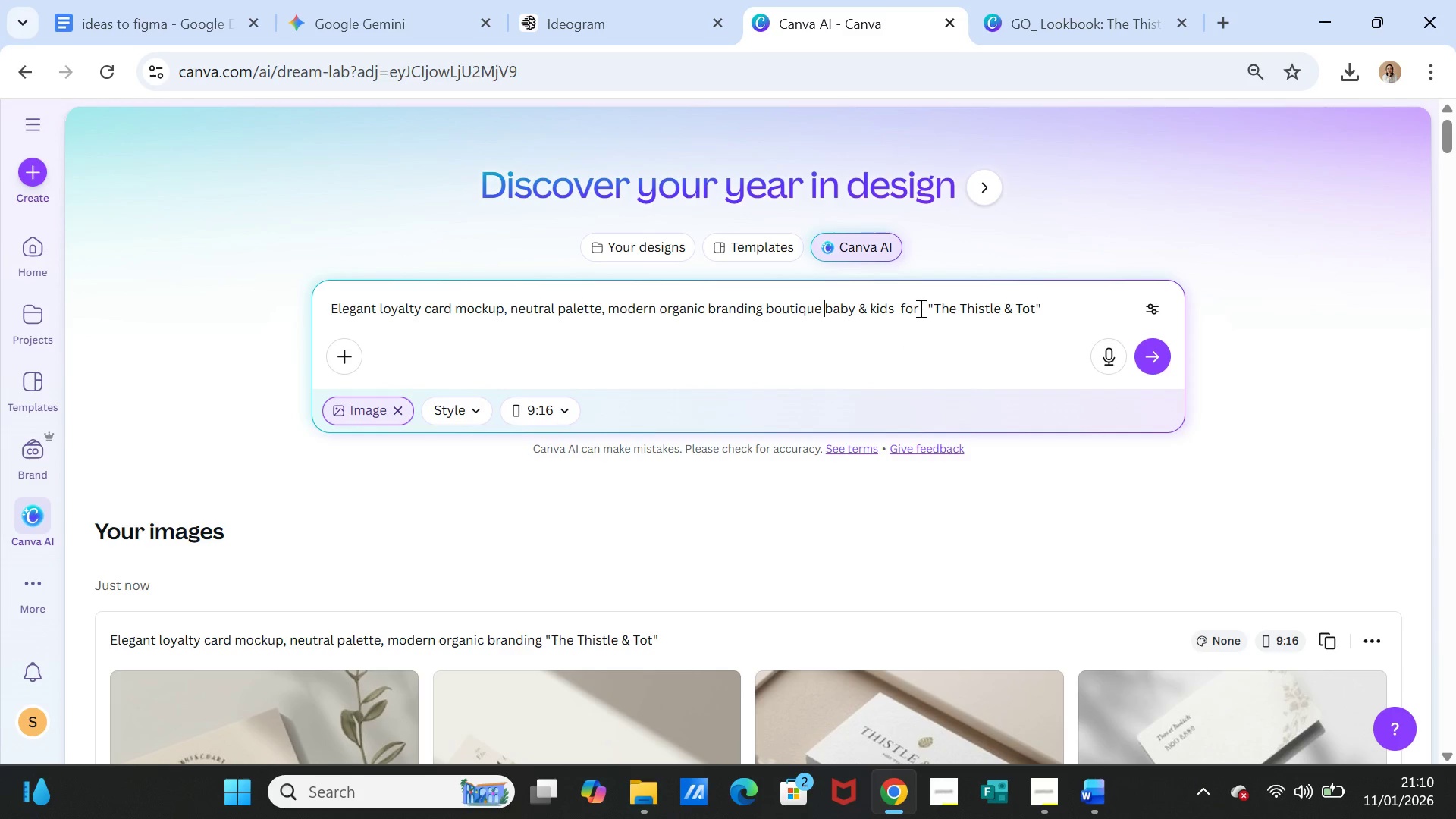 
left_click_drag(start_coordinate=[921, 308], to_coordinate=[902, 303])
 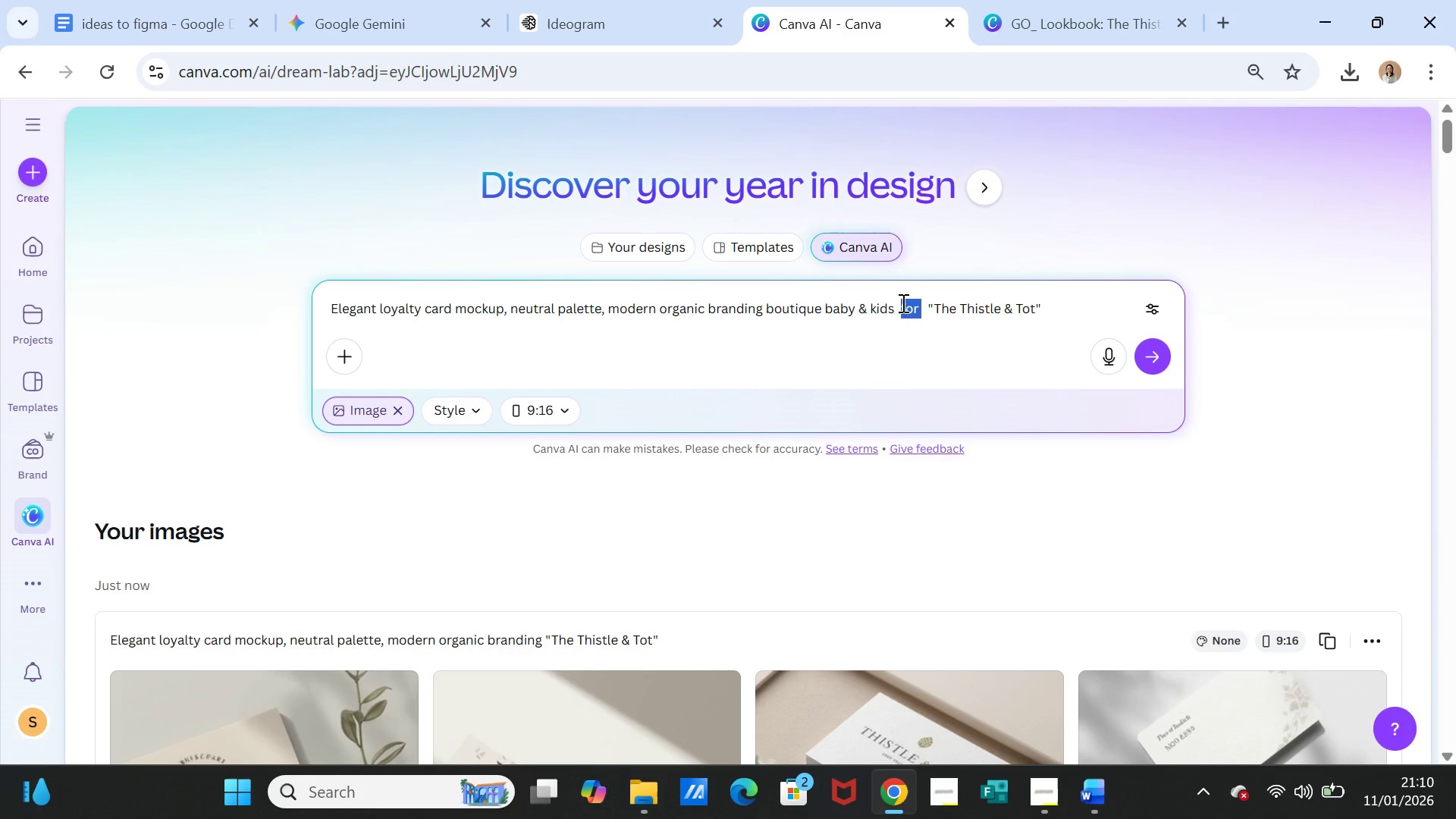 
key(Backspace)
 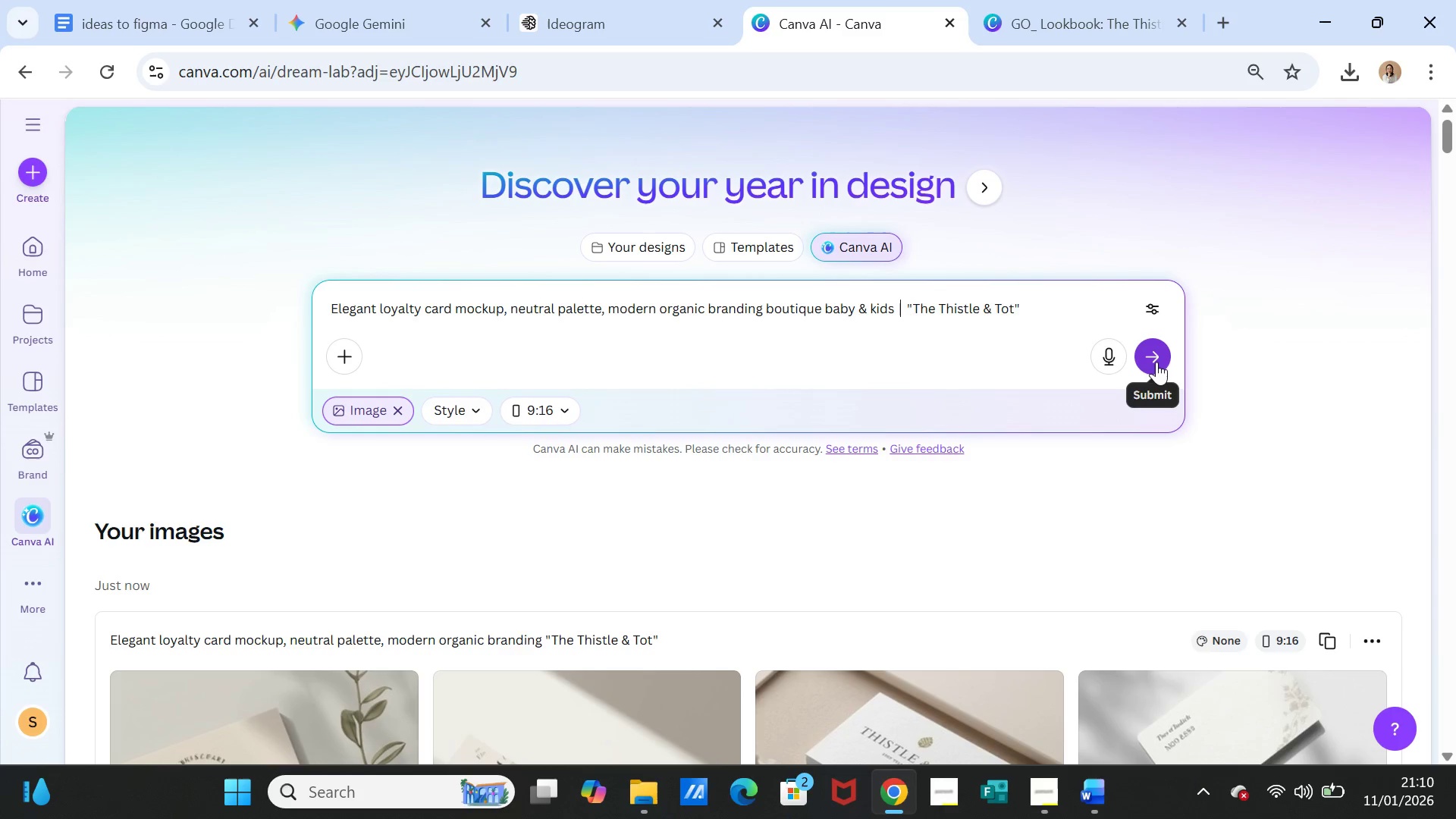 
left_click([1156, 361])
 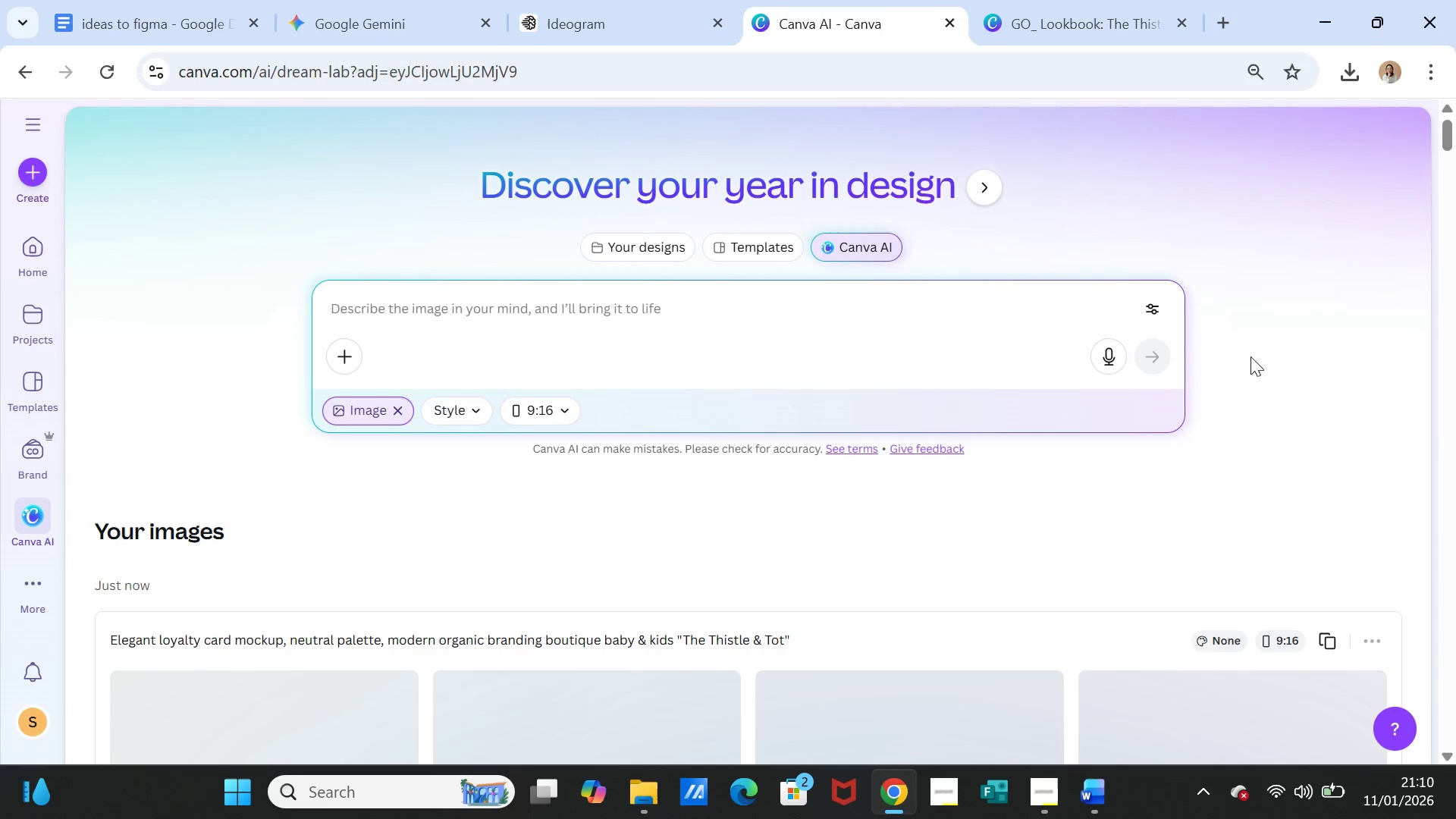 
scroll: coordinate [1180, 429], scroll_direction: down, amount: 4.0
 